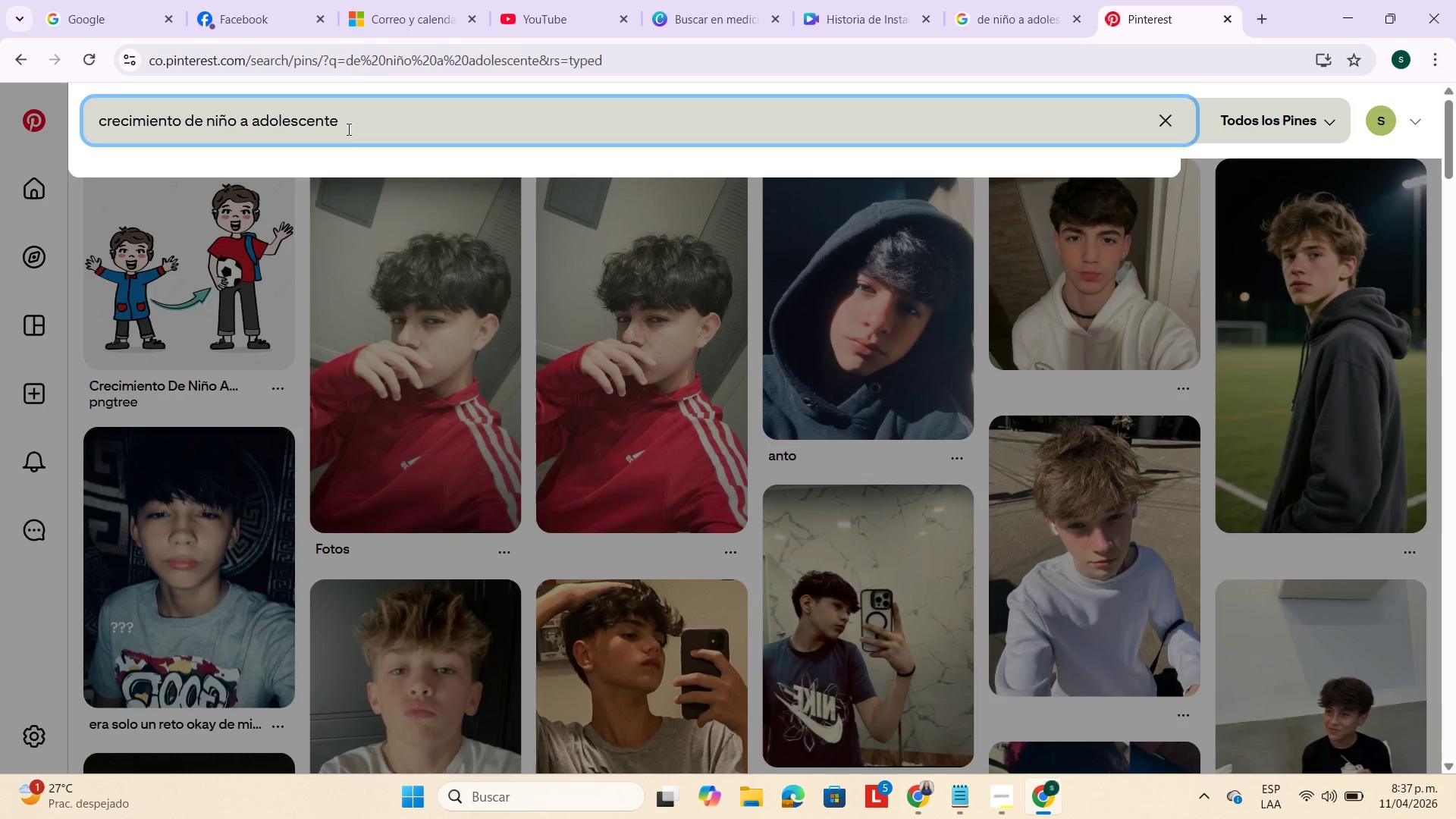 
key(Enter)
 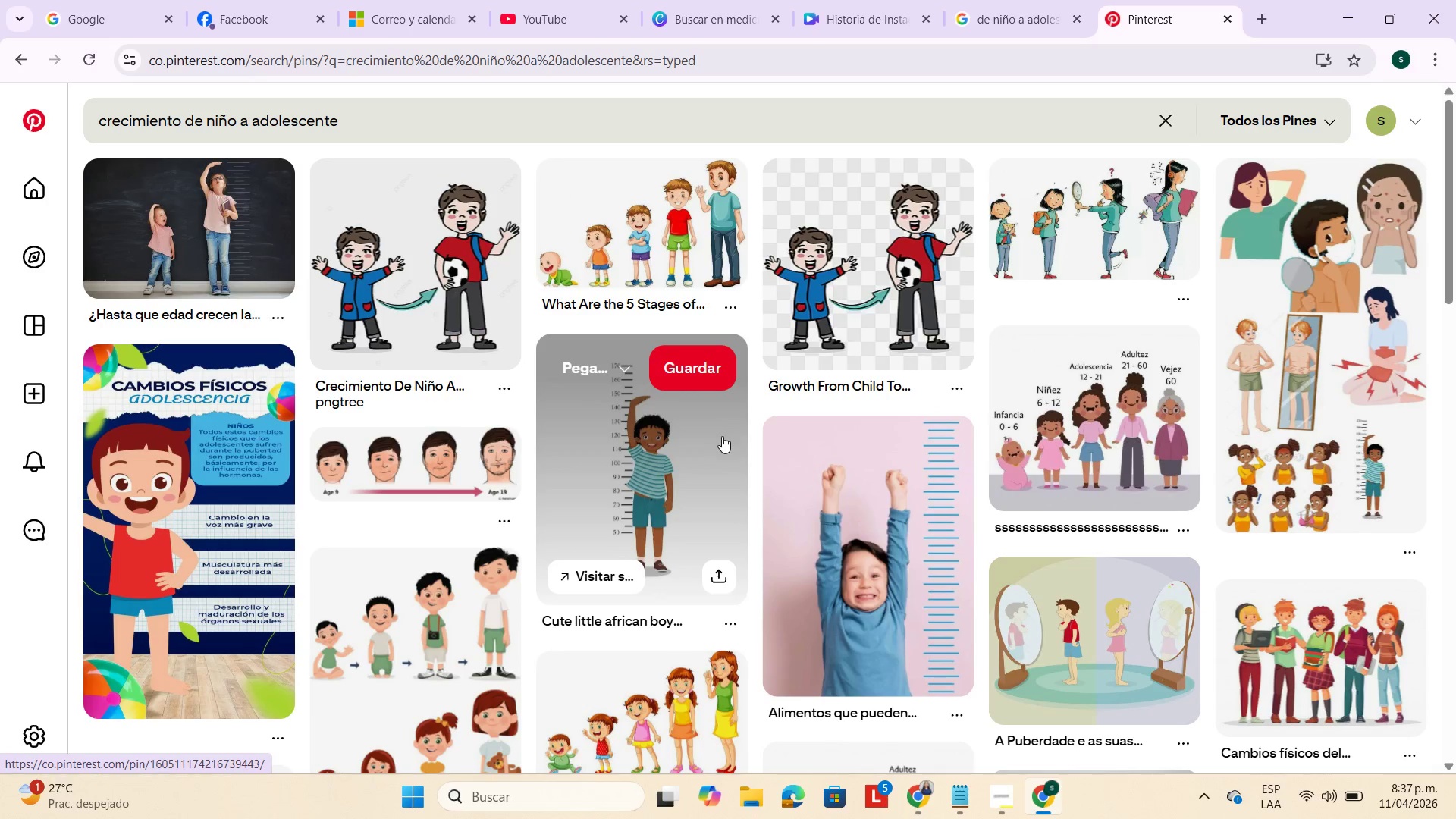 
wait(5.84)
 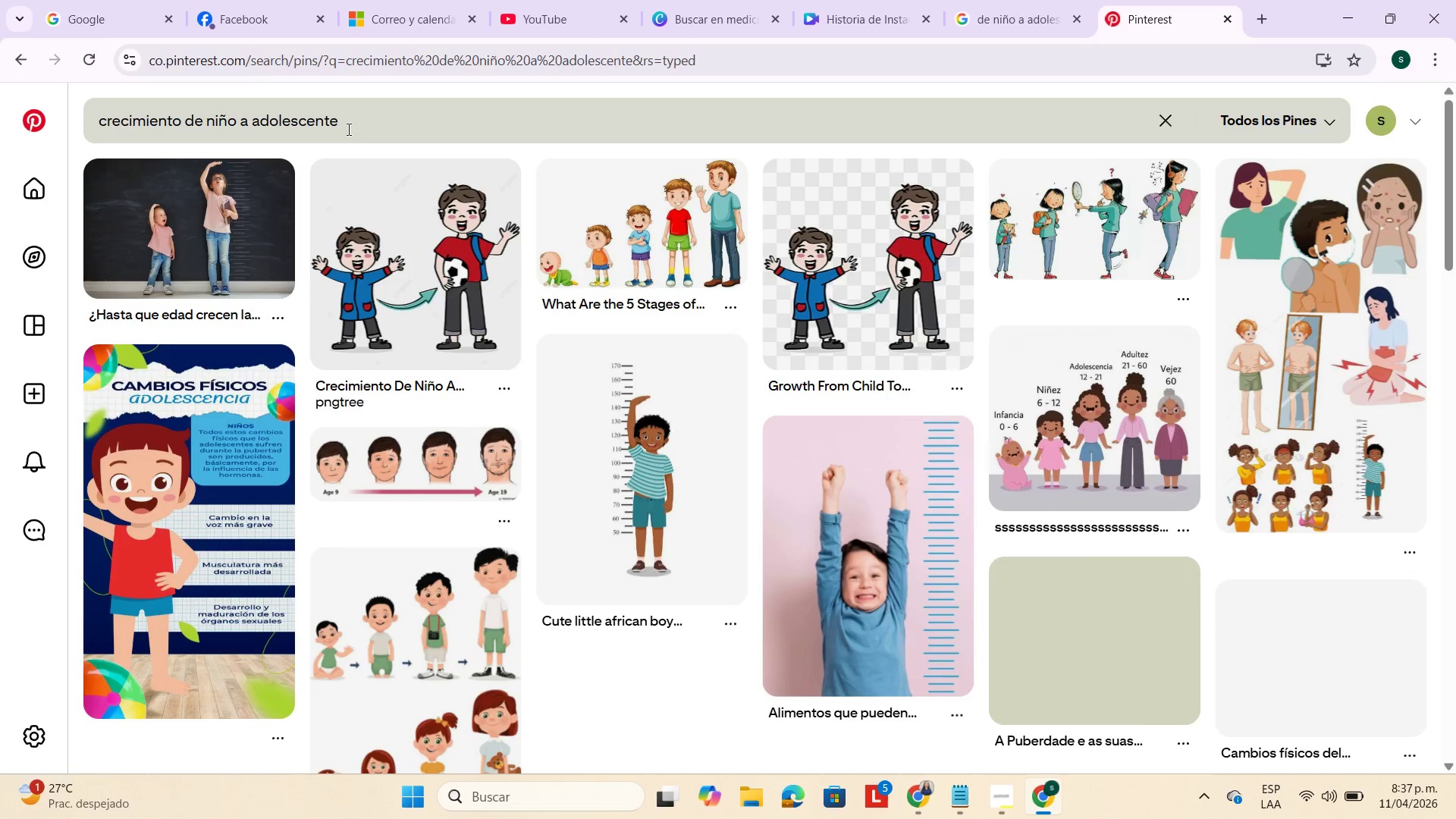 
scroll: coordinate [657, 644], scroll_direction: down, amount: 3.0
 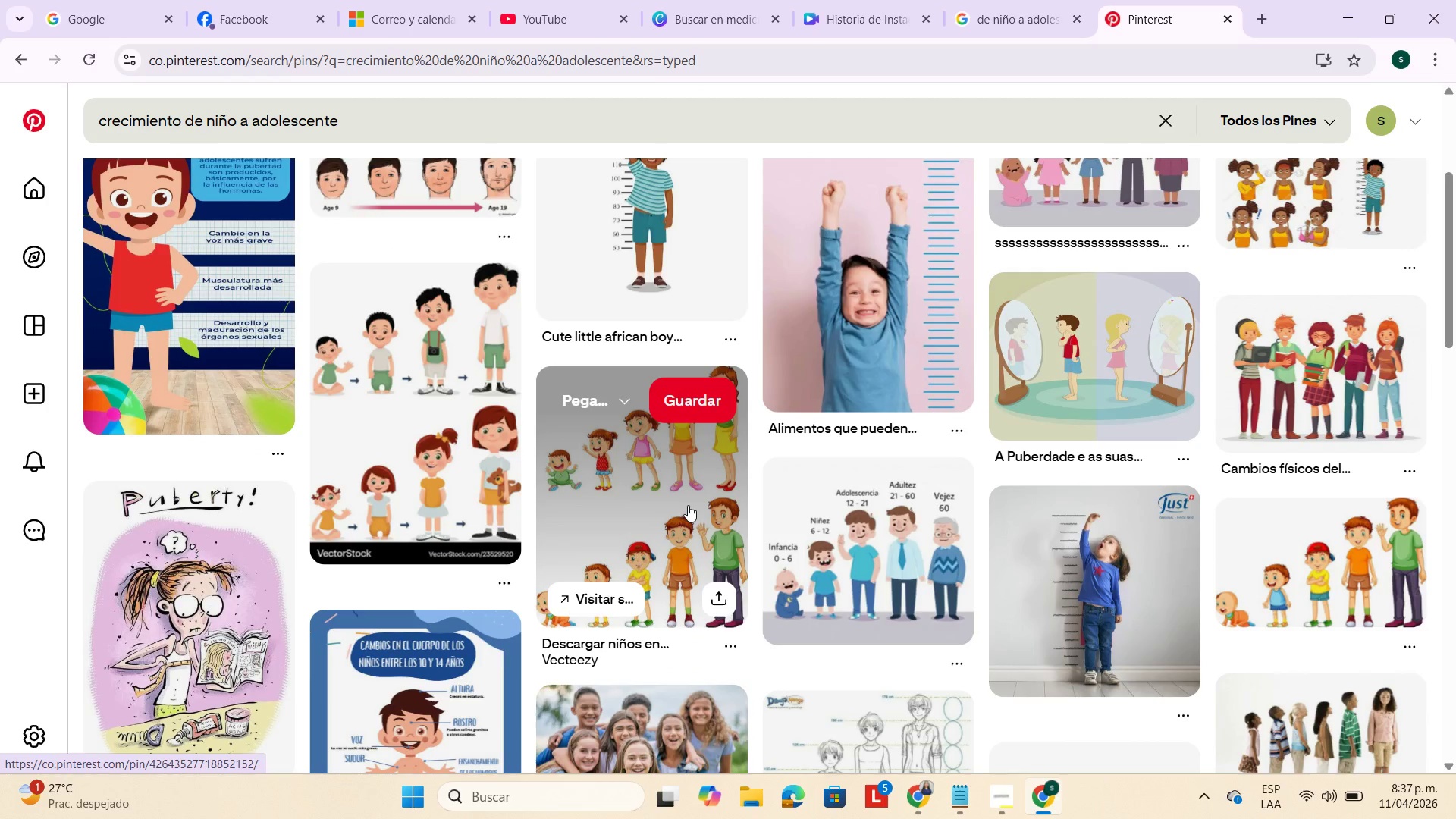 
left_click([688, 505])
 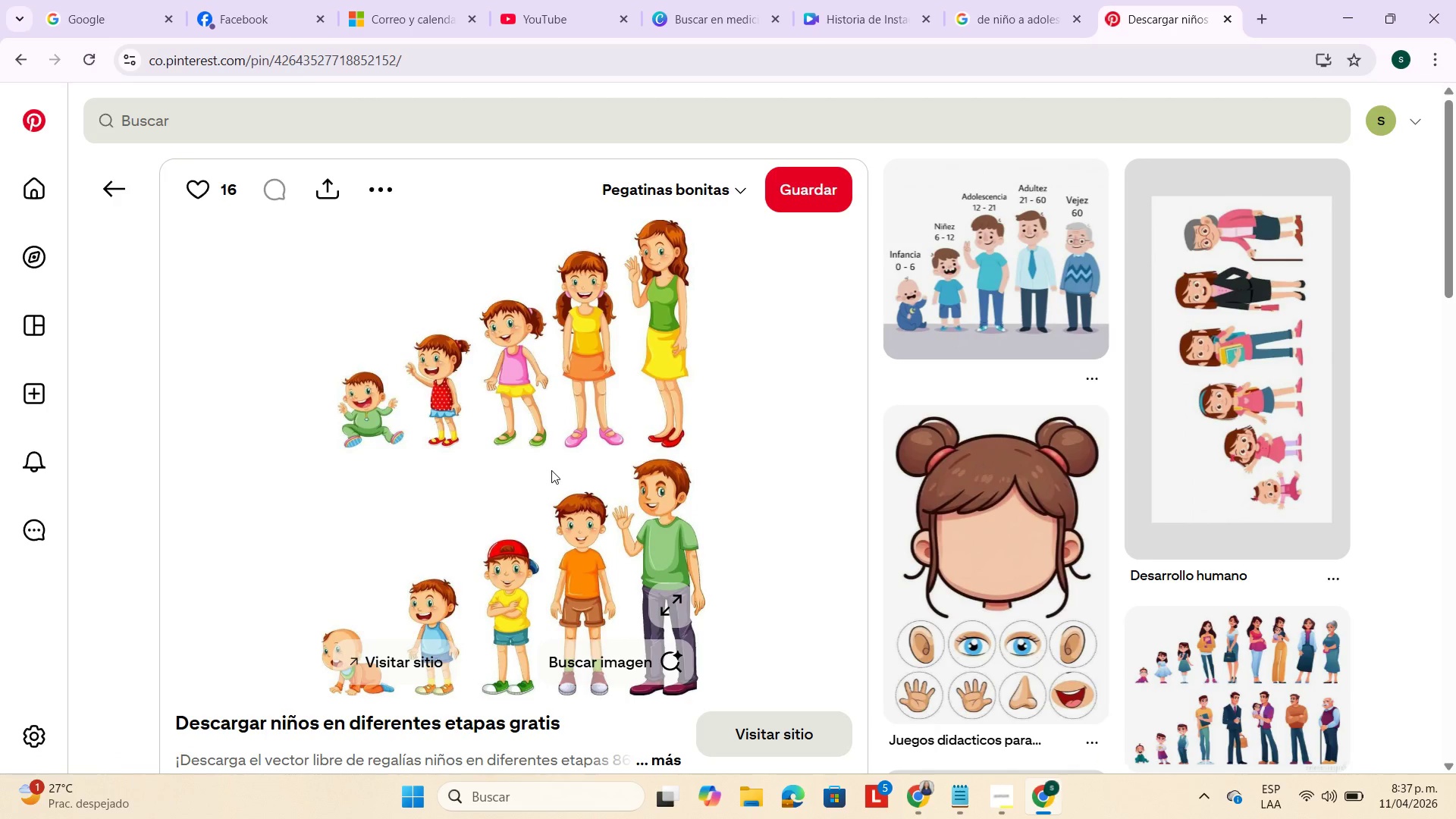 
right_click([551, 470])
 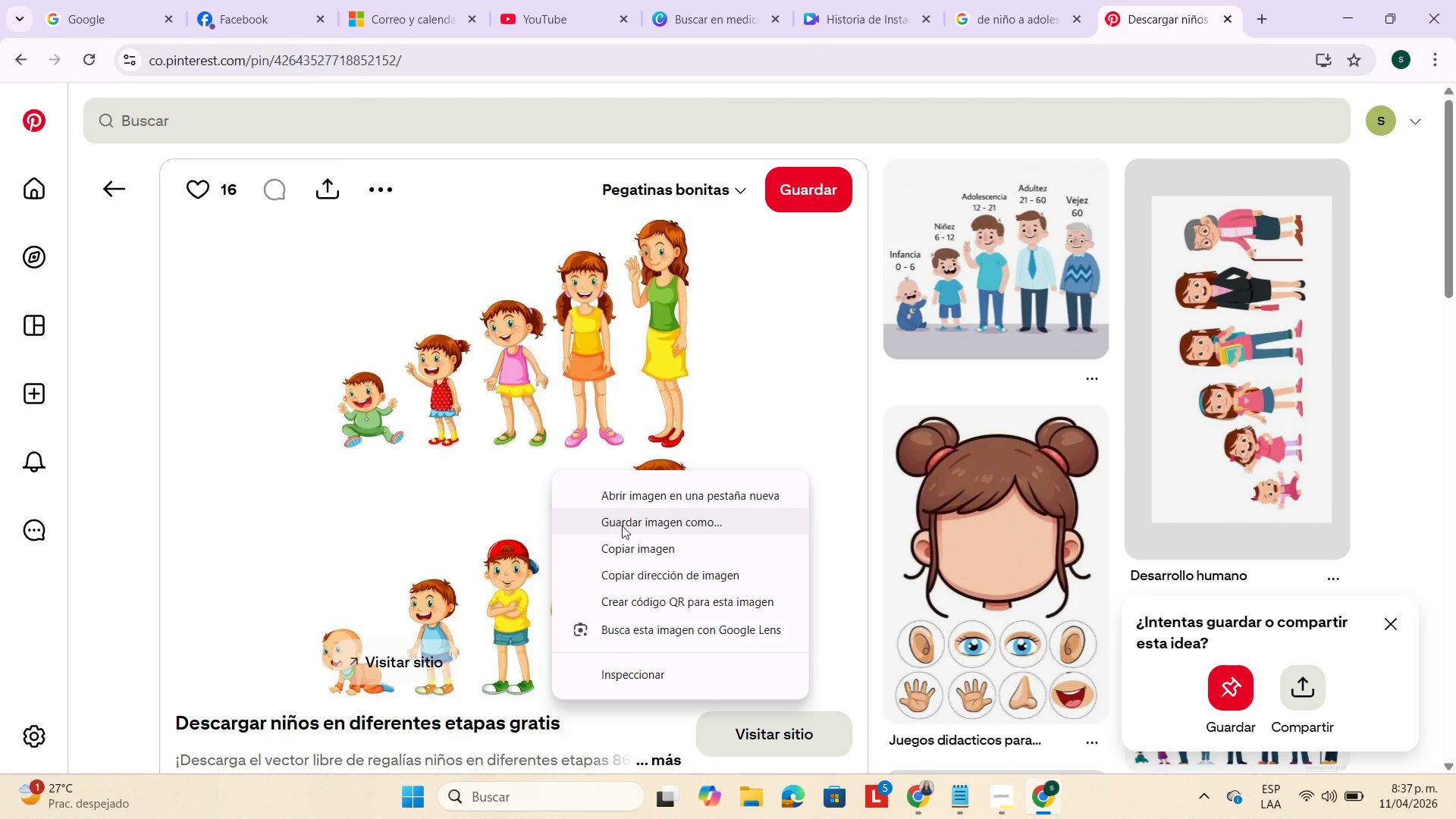 
left_click([642, 548])
 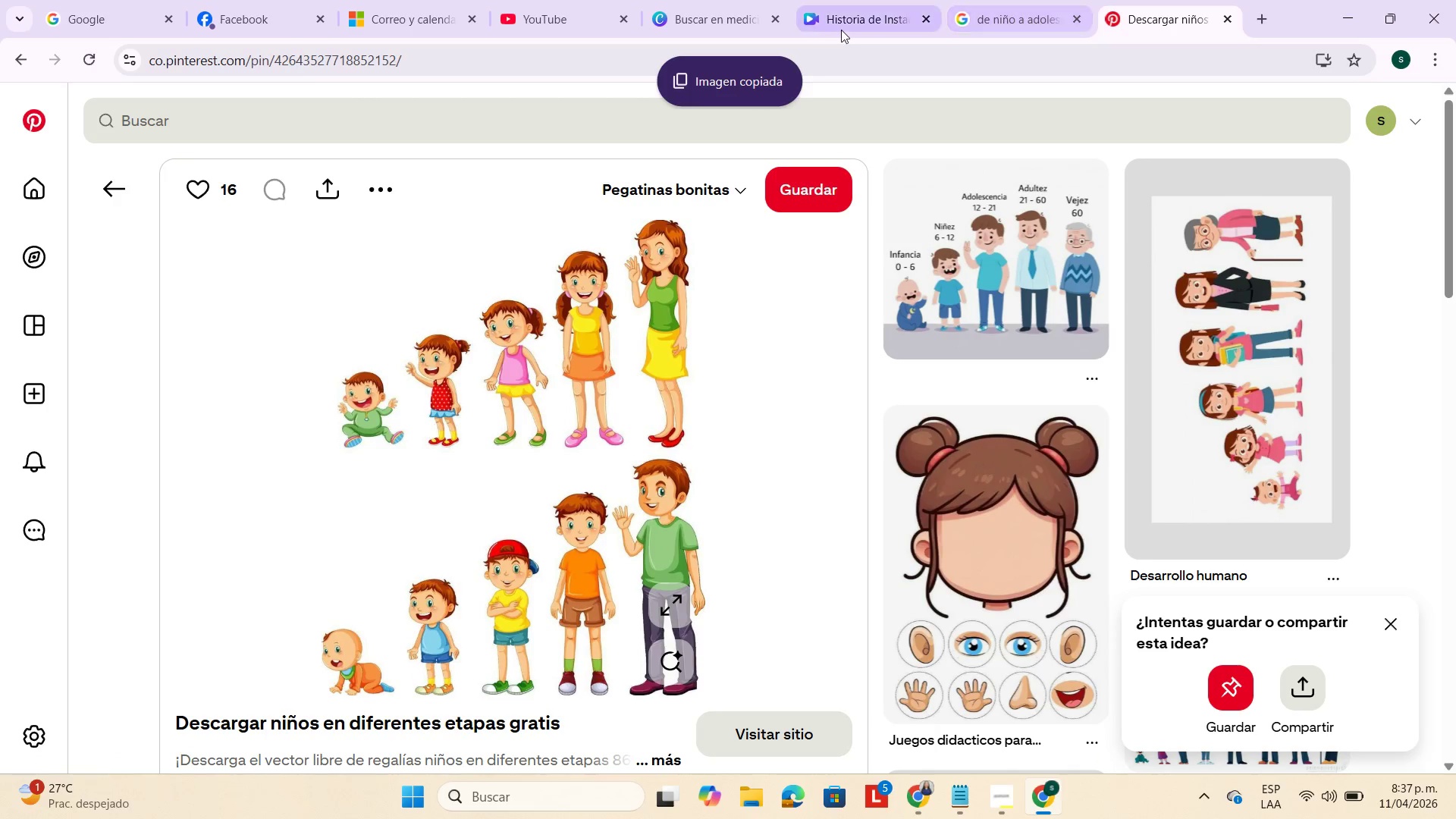 
left_click([864, 15])
 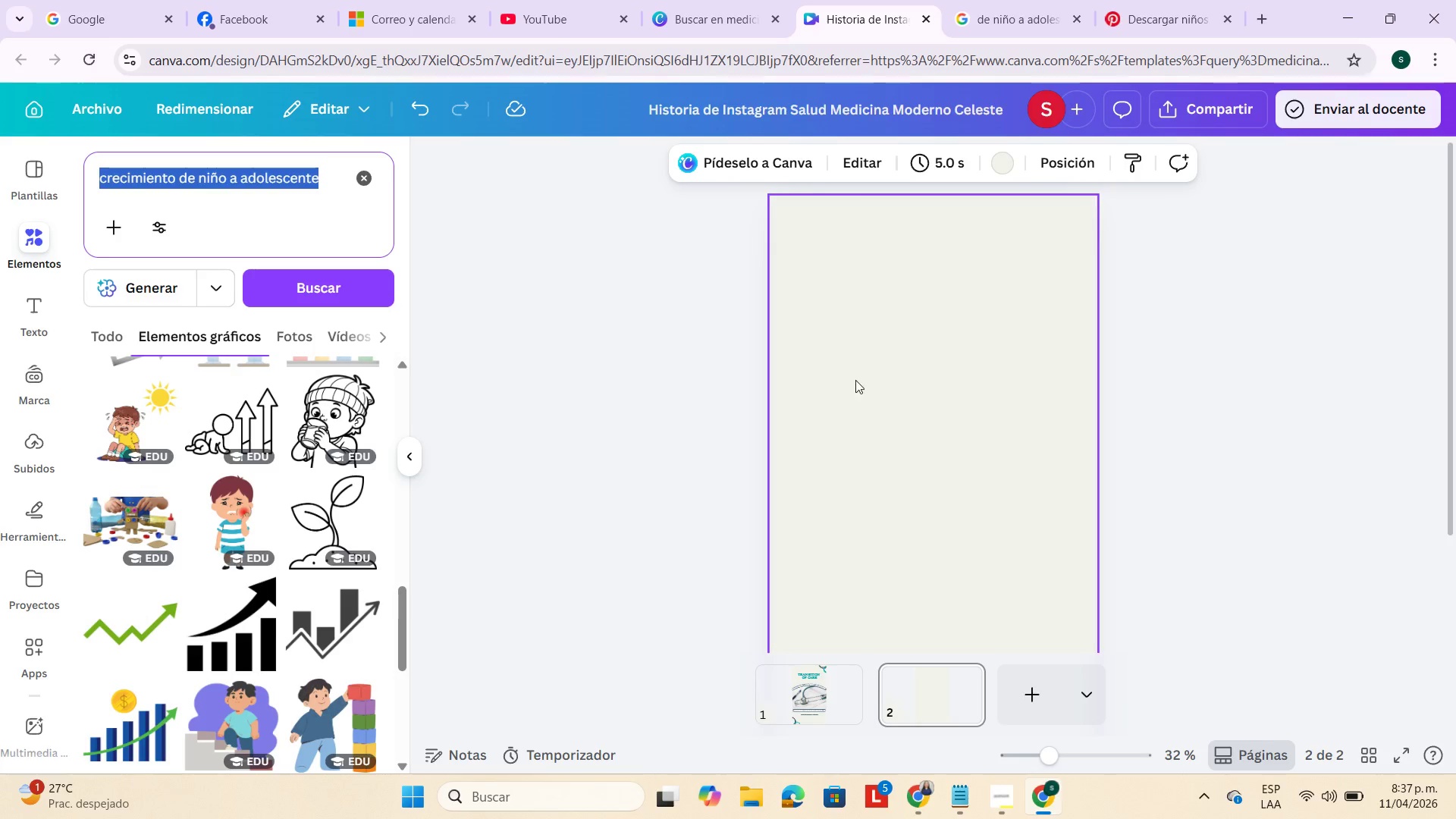 
left_click([862, 444])
 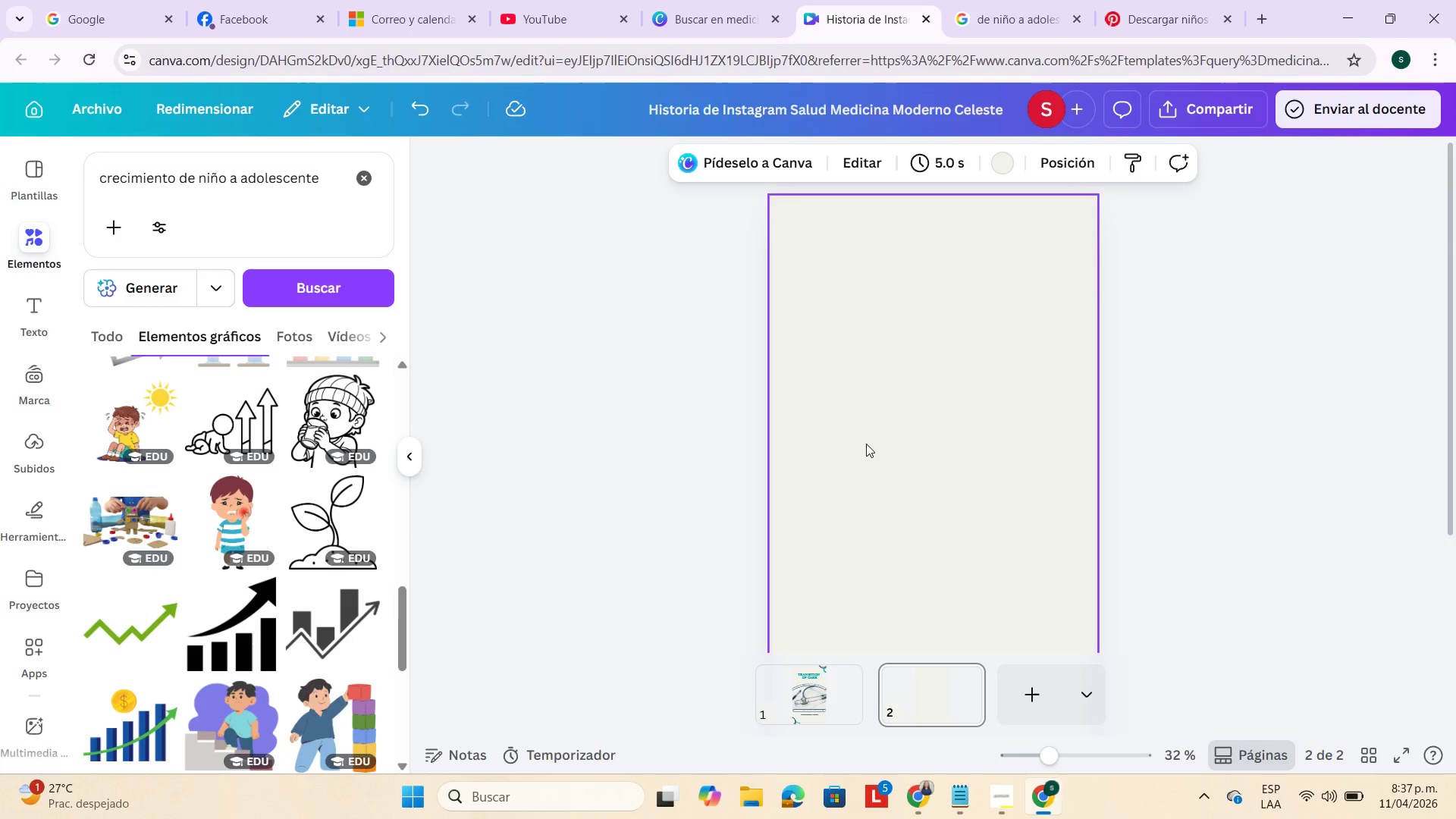 
scroll: coordinate [868, 443], scroll_direction: down, amount: 5.0
 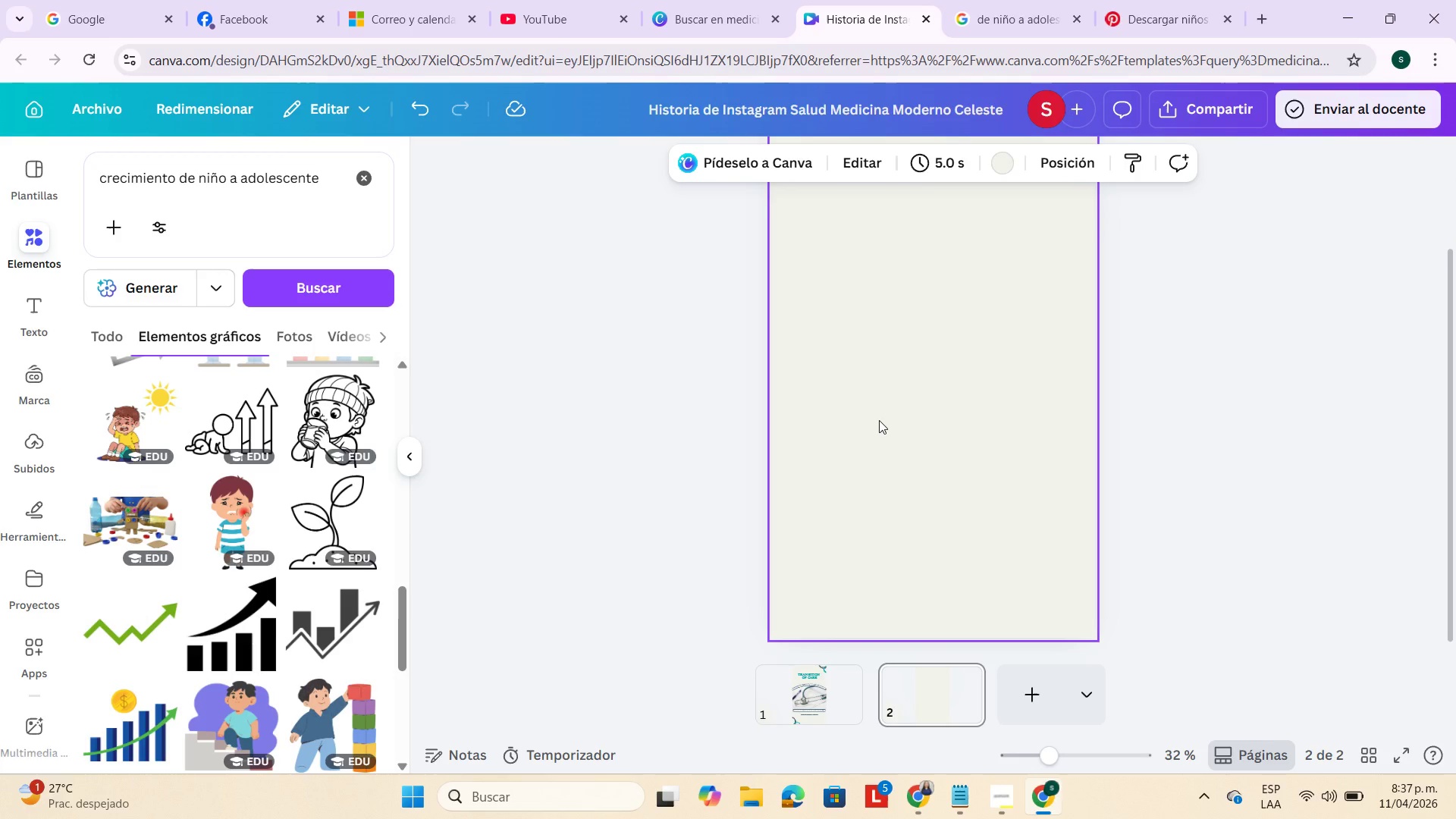 
key(Control+V)
 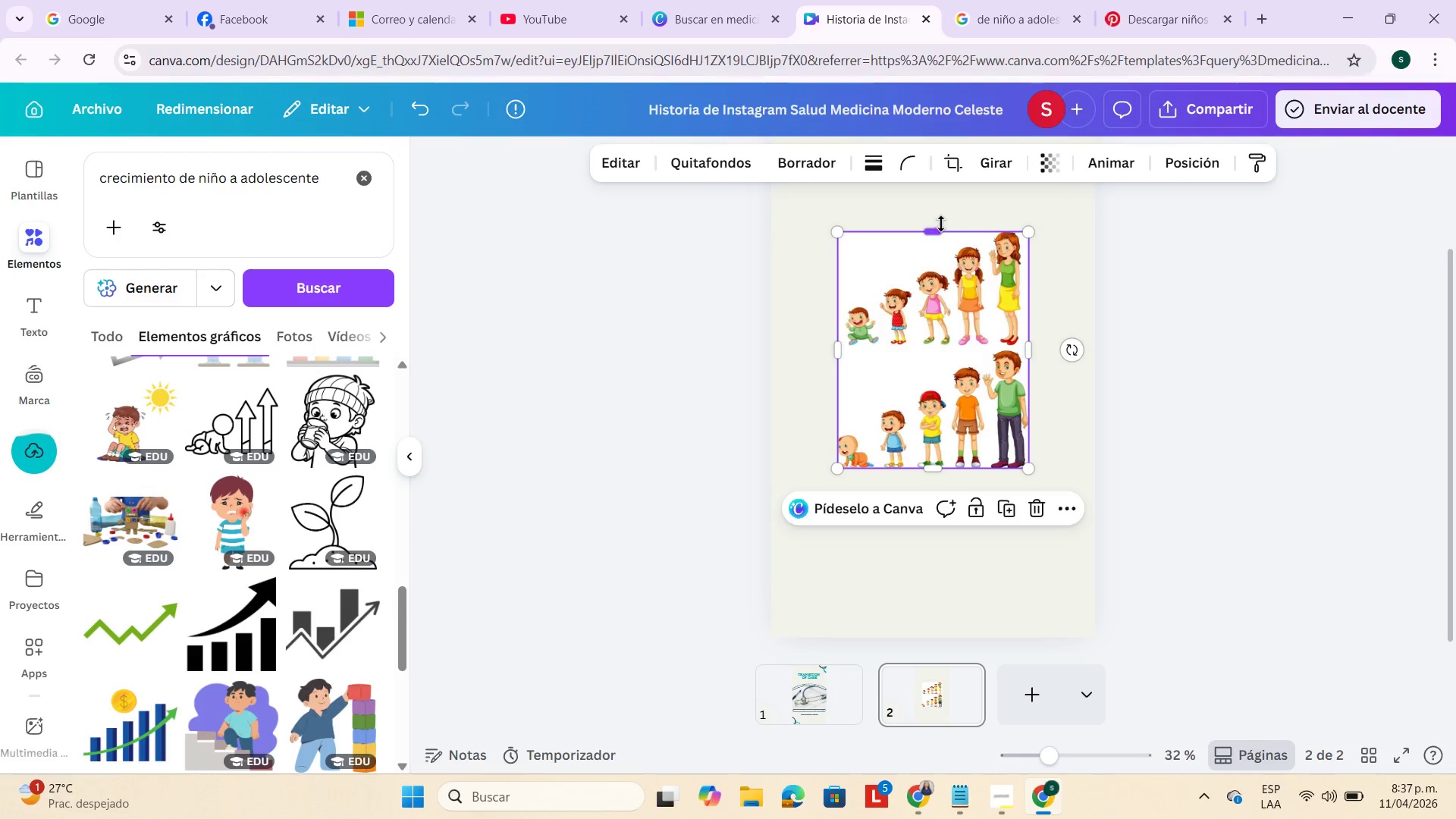 
left_click_drag(start_coordinate=[936, 231], to_coordinate=[946, 345])
 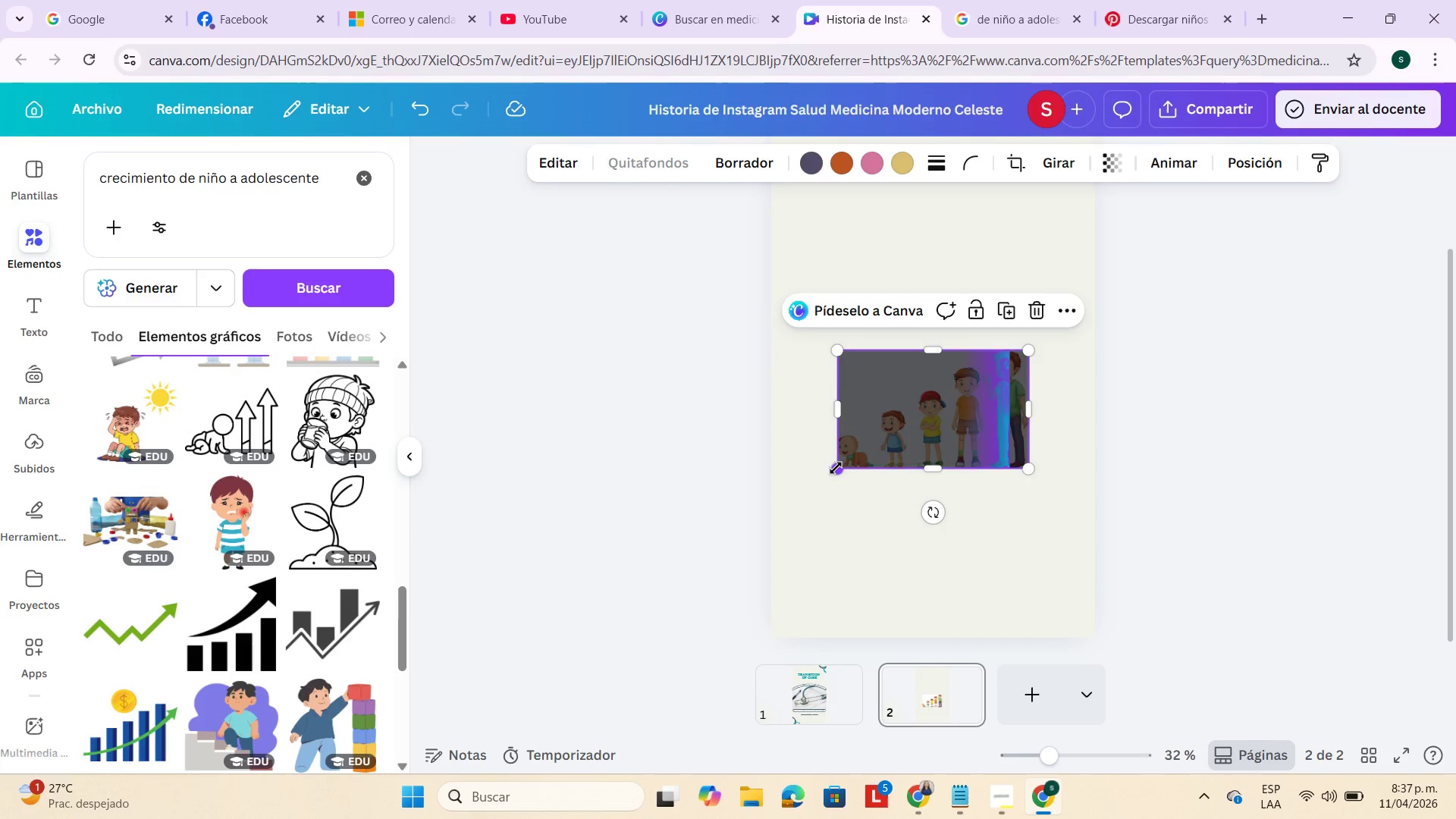 
left_click_drag(start_coordinate=[836, 468], to_coordinate=[771, 563])
 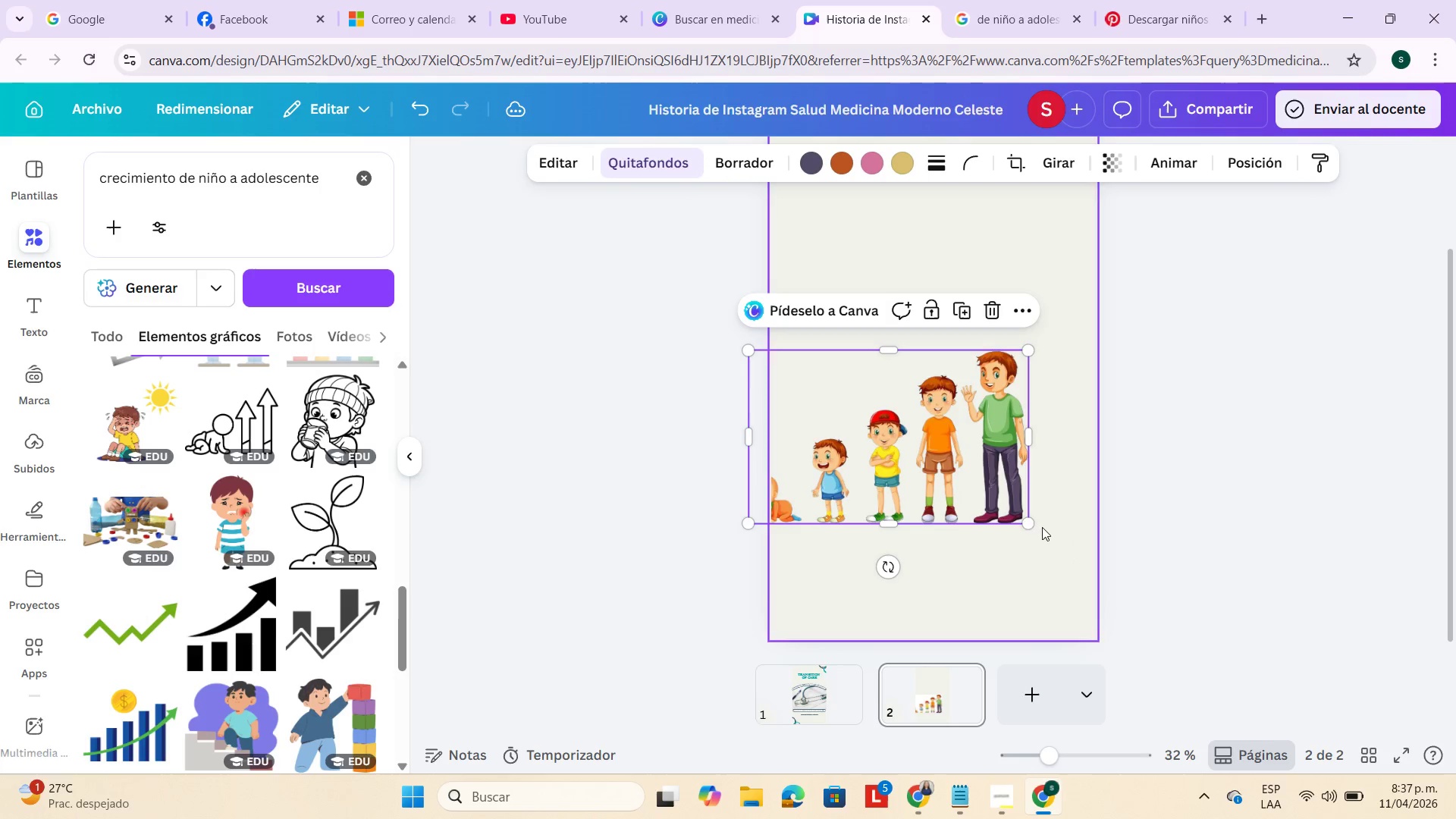 
left_click_drag(start_coordinate=[1025, 522], to_coordinate=[1042, 534])
 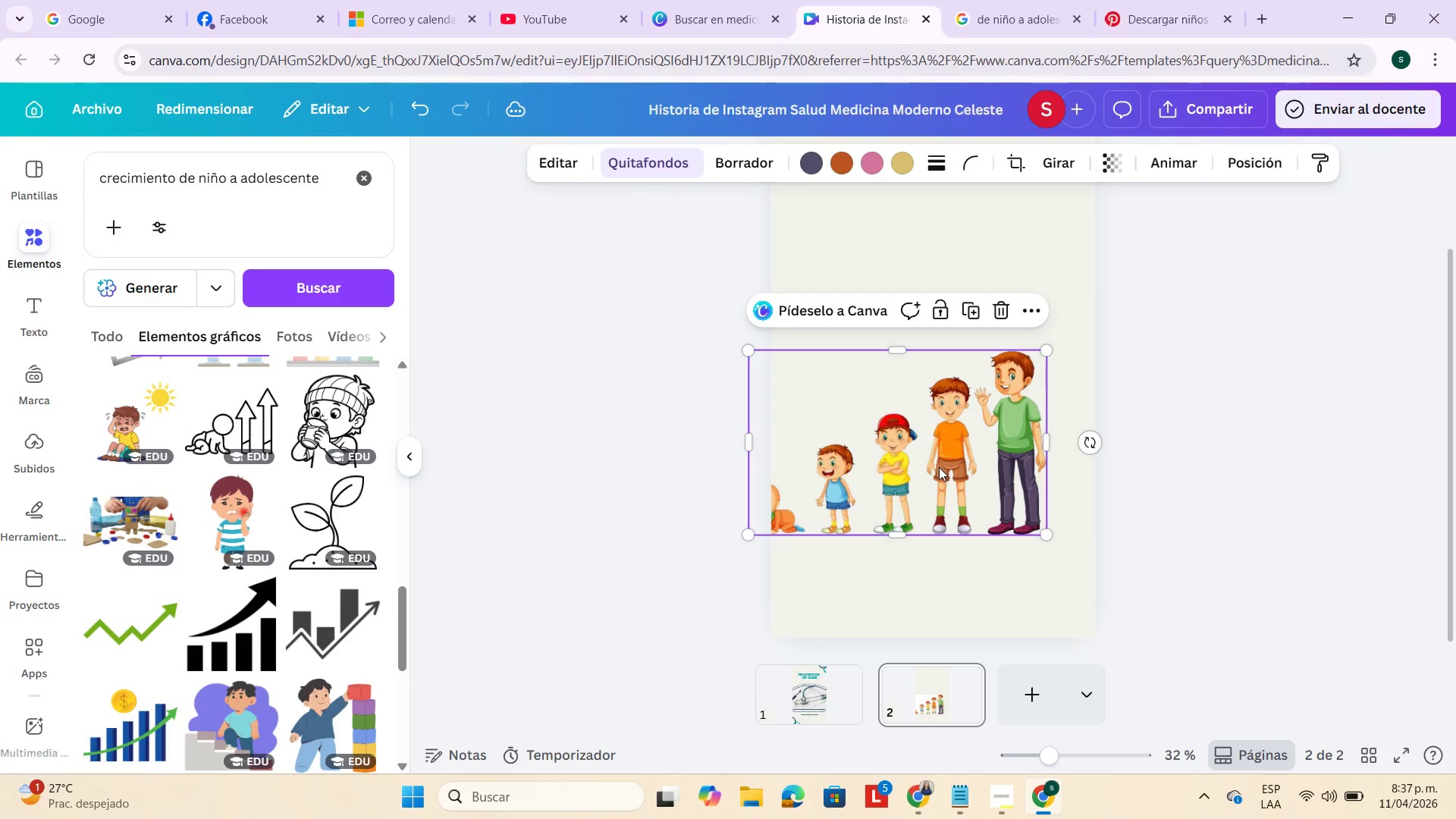 
left_click_drag(start_coordinate=[939, 467], to_coordinate=[985, 564])
 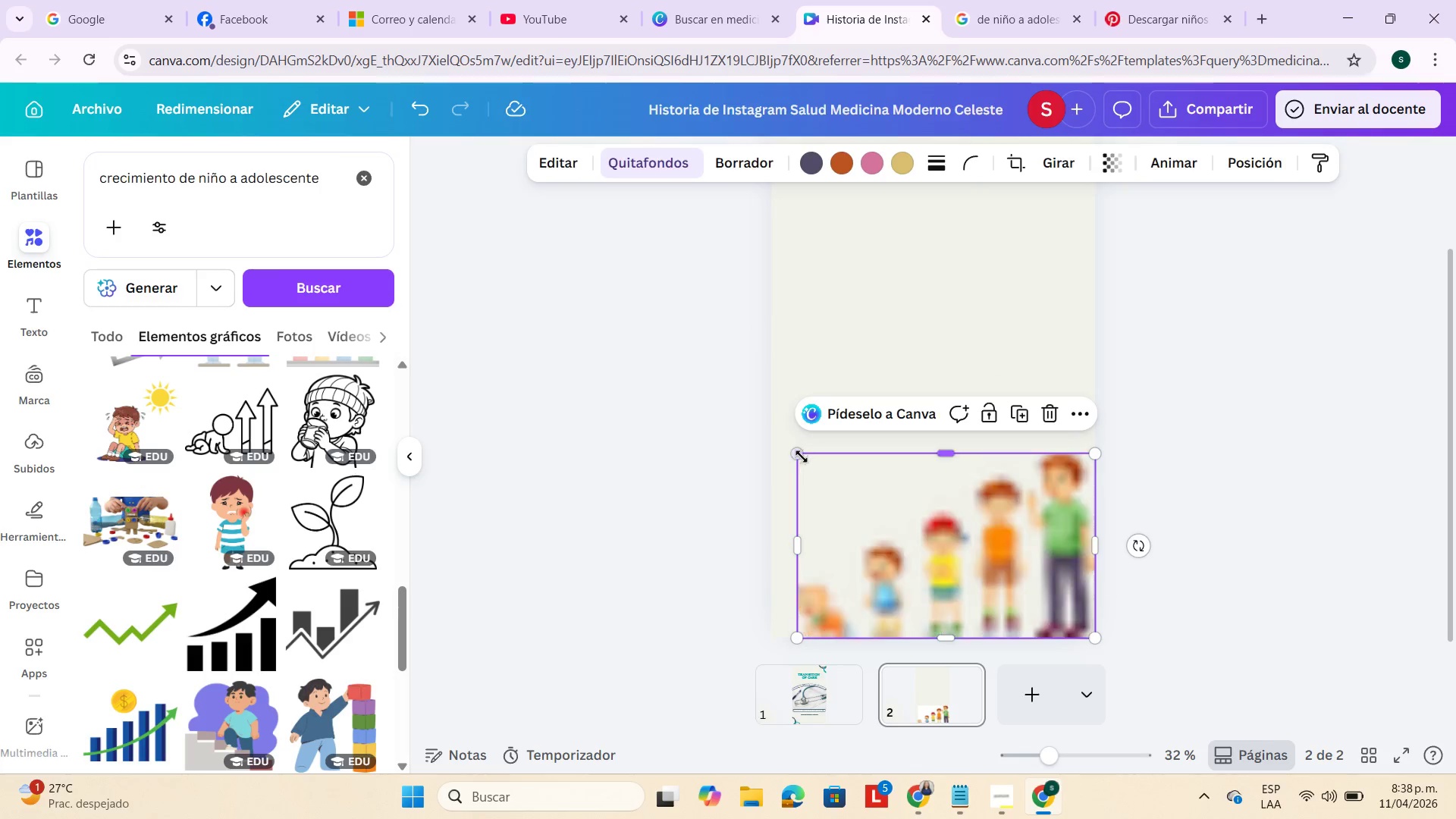 
left_click_drag(start_coordinate=[798, 453], to_coordinate=[770, 443])
 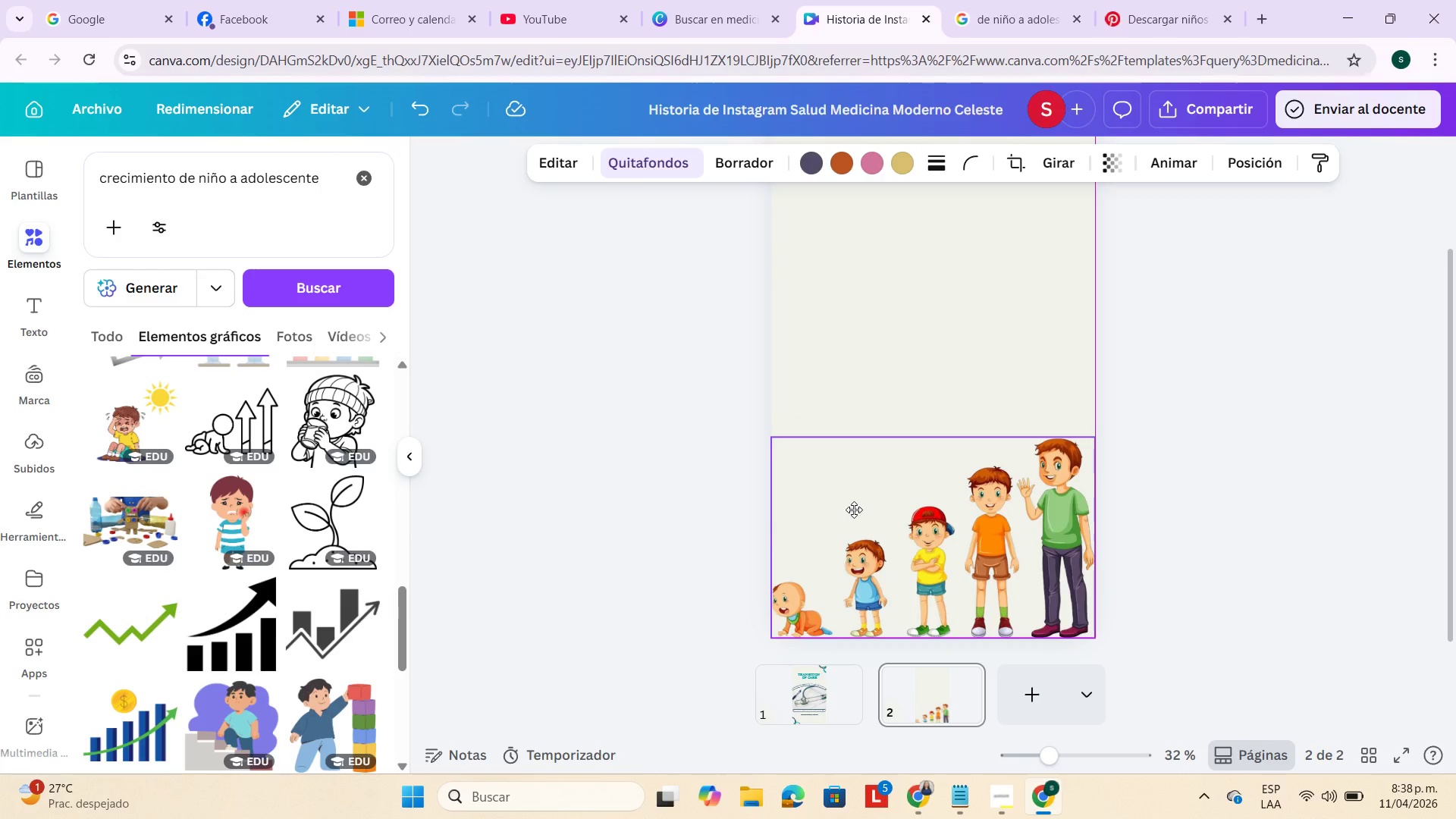 
left_click([1254, 450])
 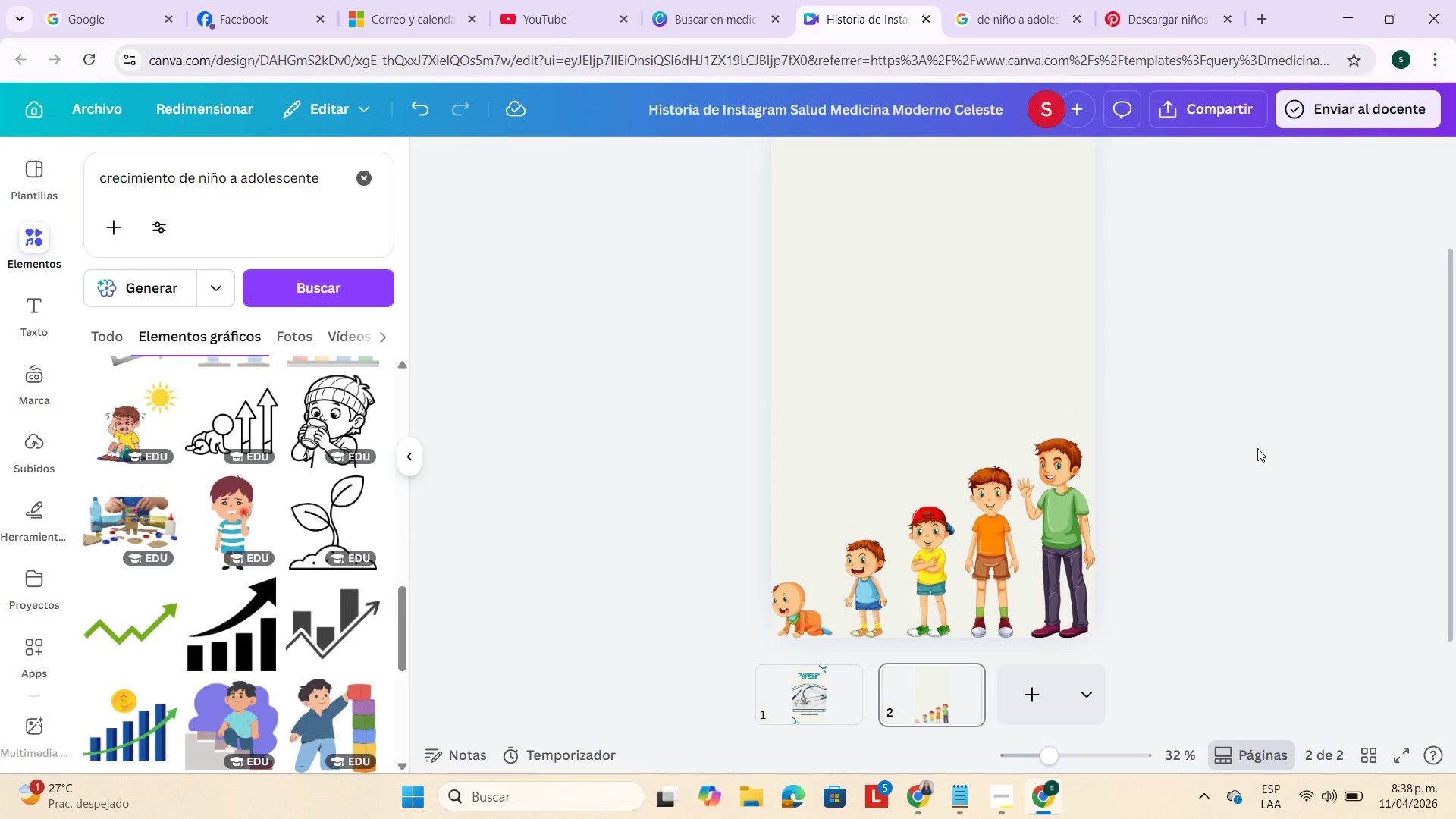 
scroll: coordinate [1257, 447], scroll_direction: up, amount: 1.0
 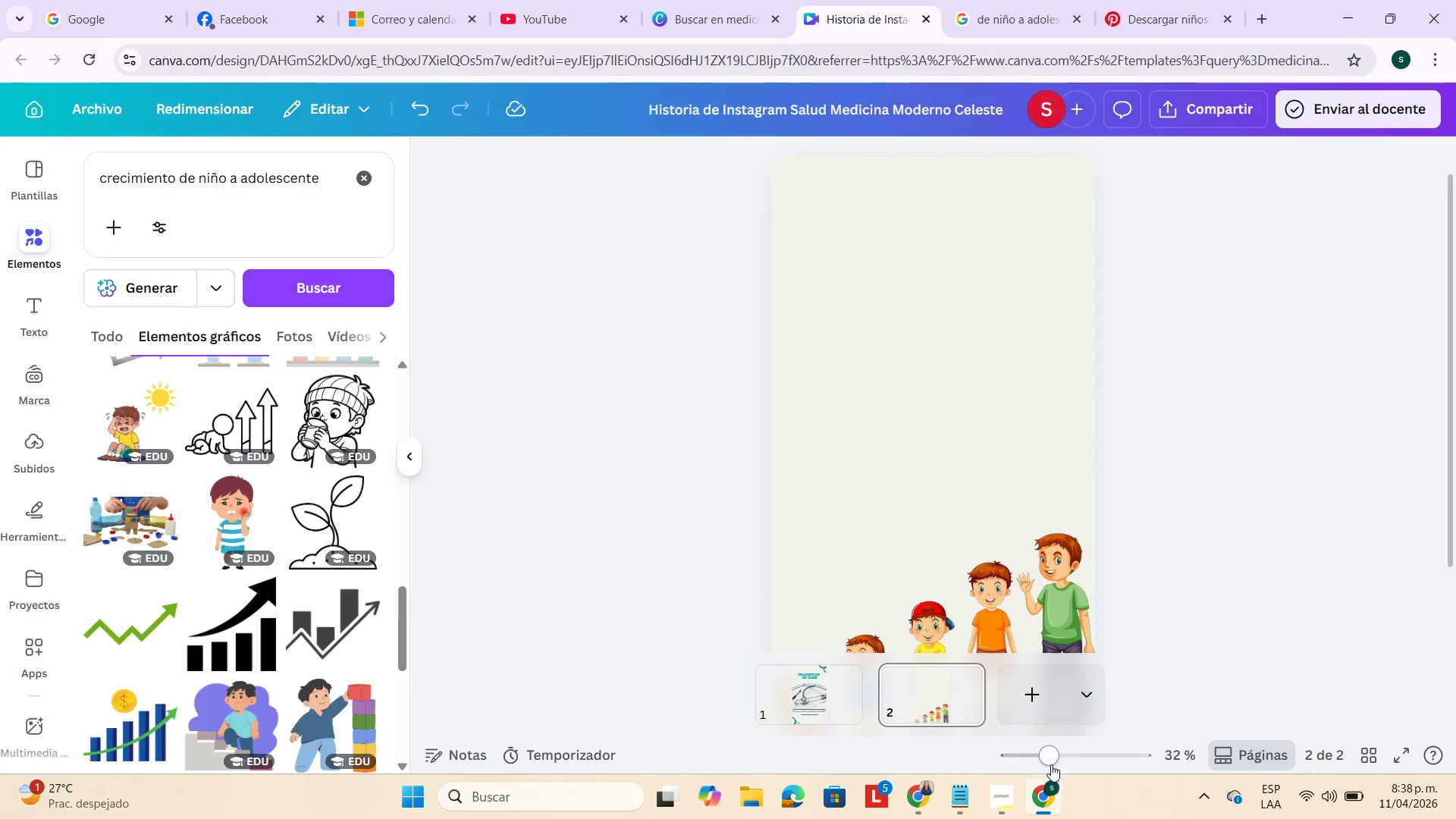 
left_click([1031, 757])
 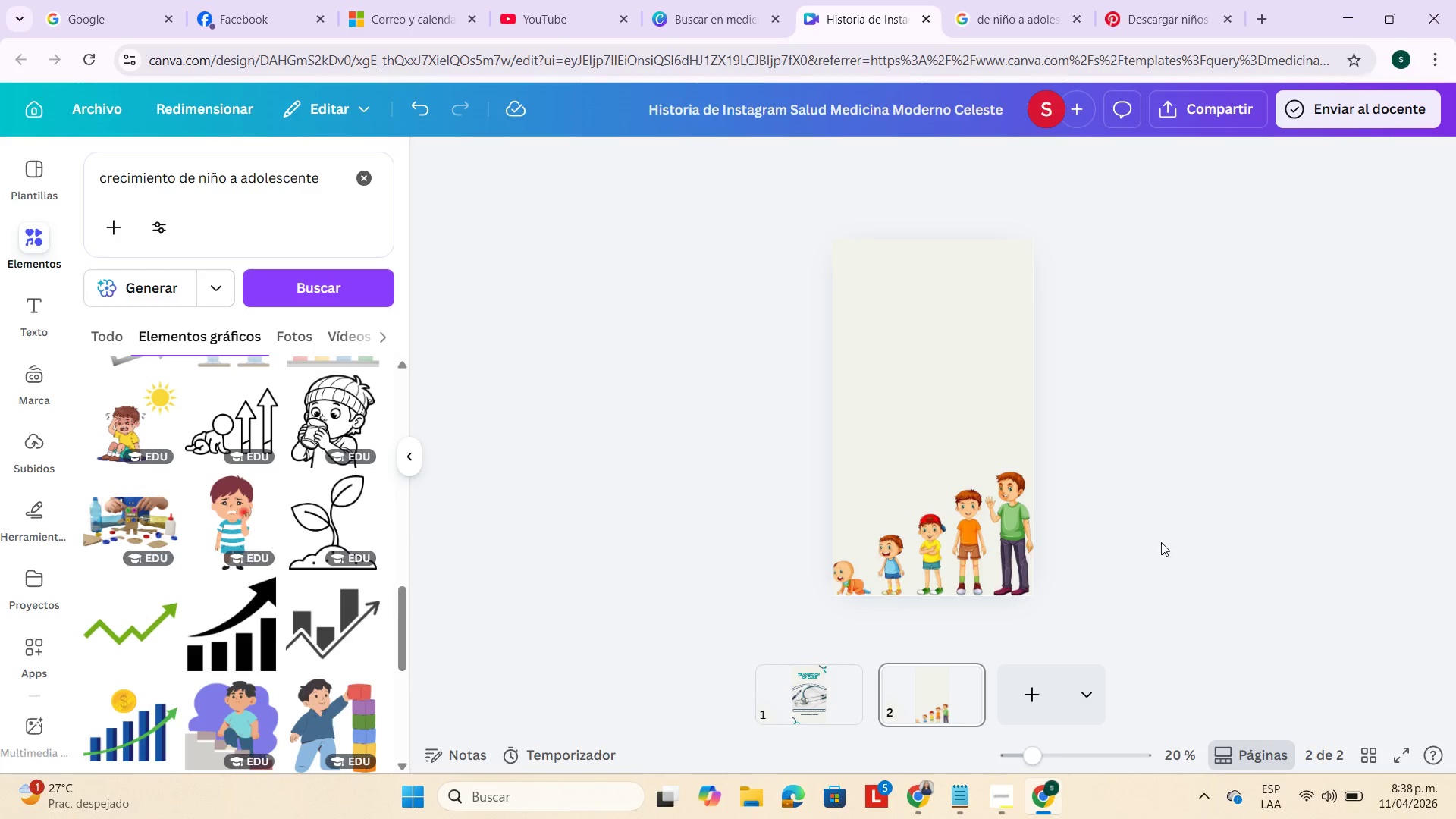 
left_click([1221, 473])
 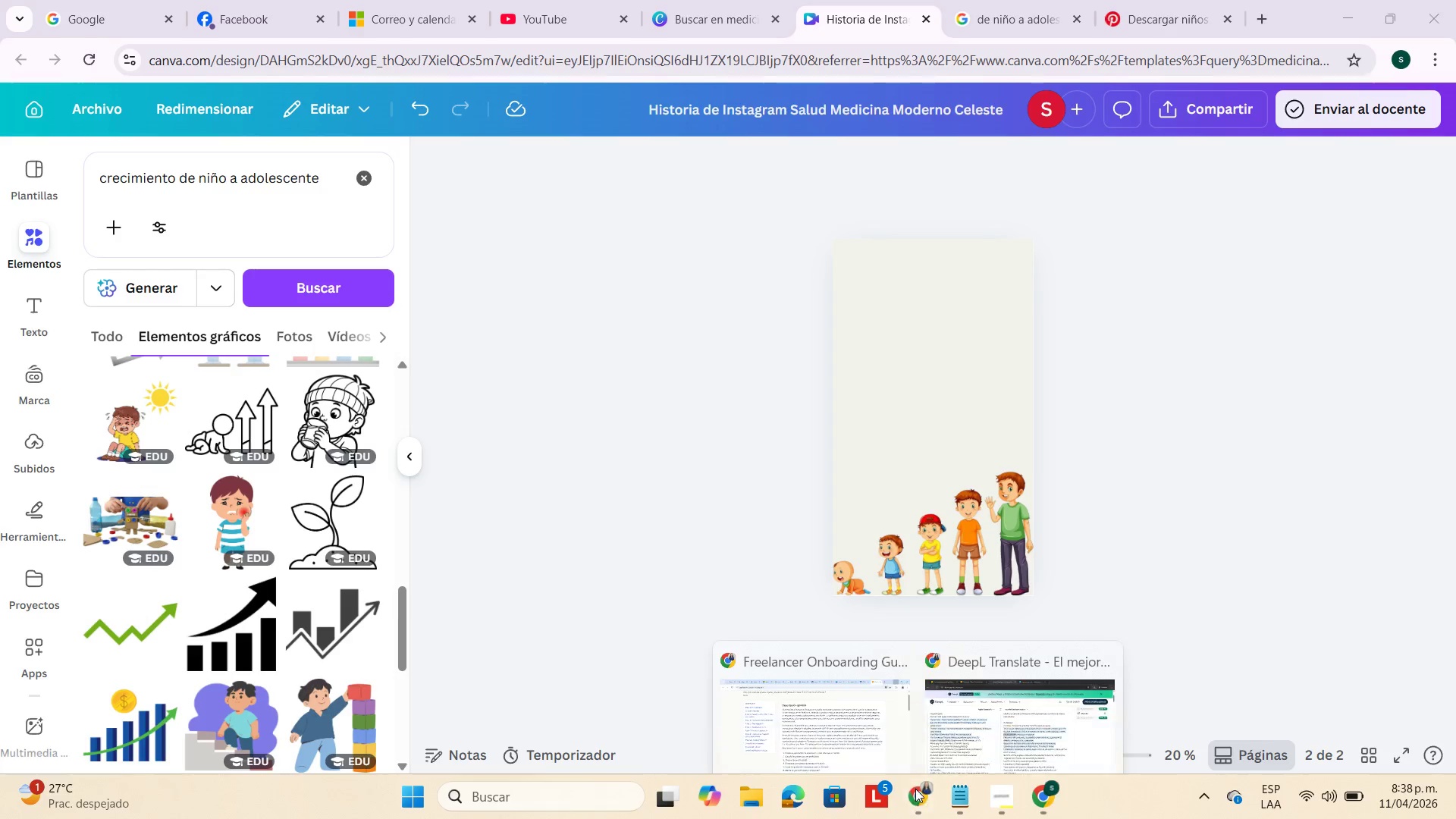 
left_click([1009, 731])
 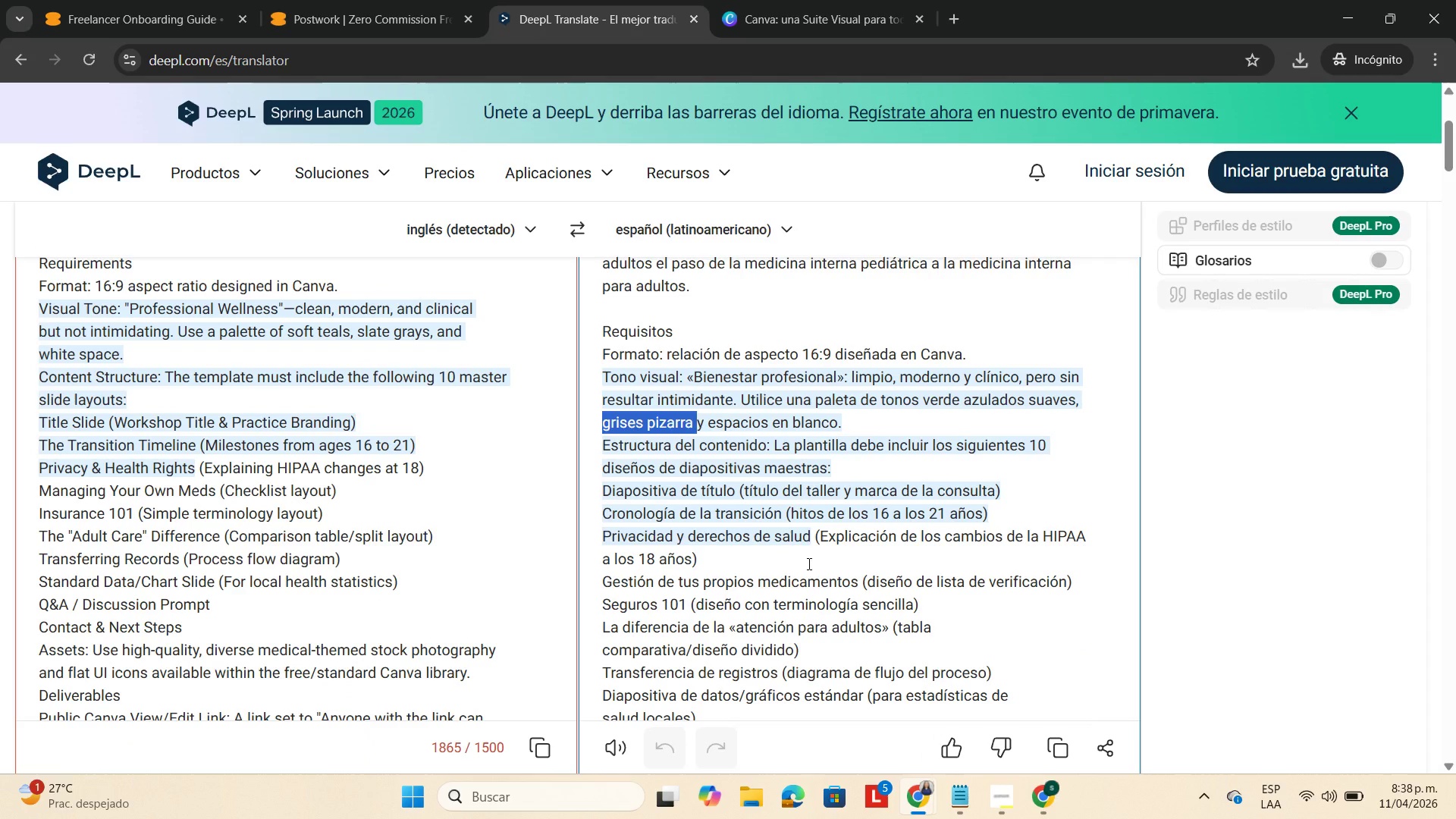 
wait(13.0)
 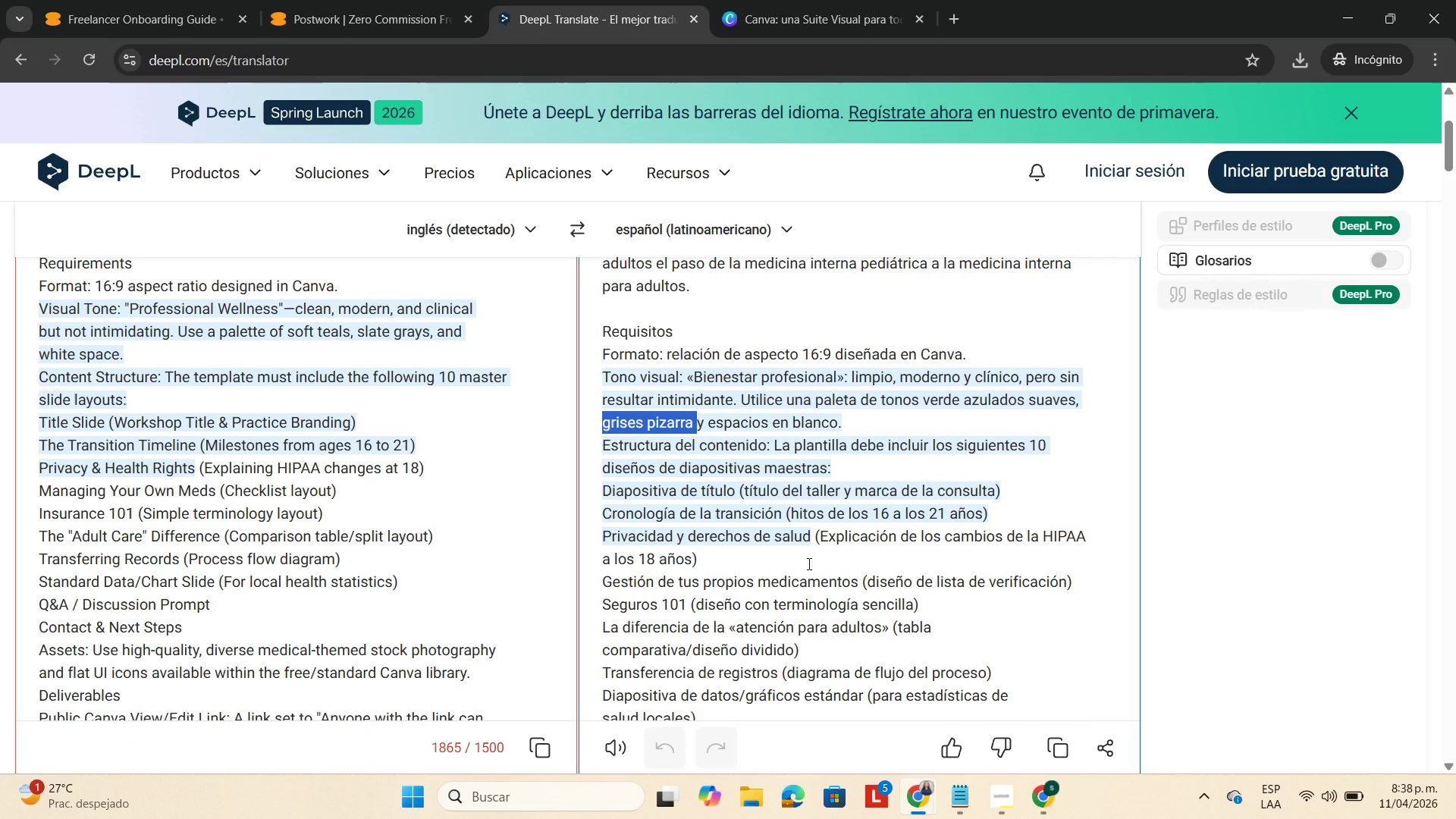 
left_click_drag(start_coordinate=[918, 538], to_coordinate=[694, 556])
 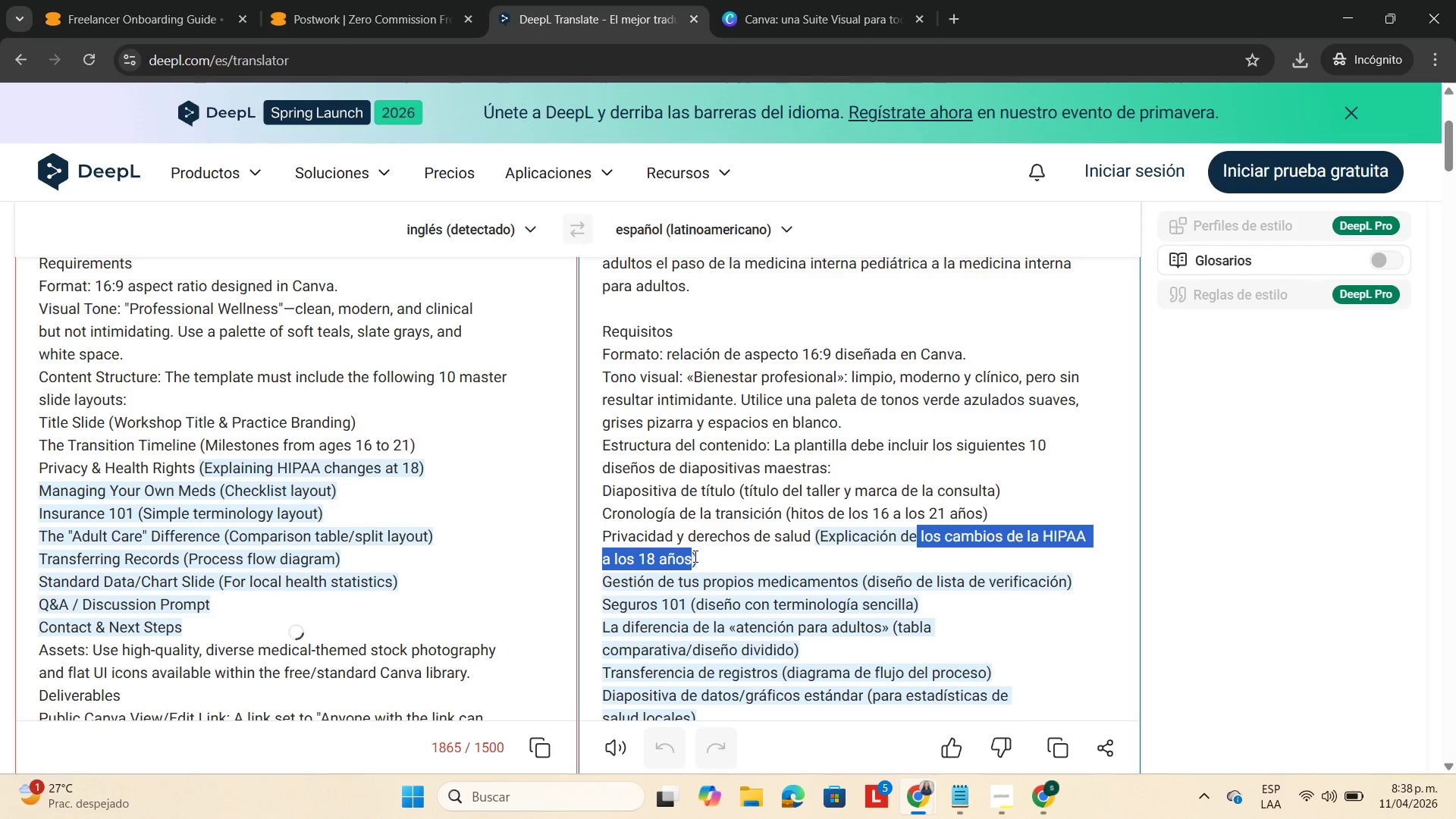 
key(Control+C)
 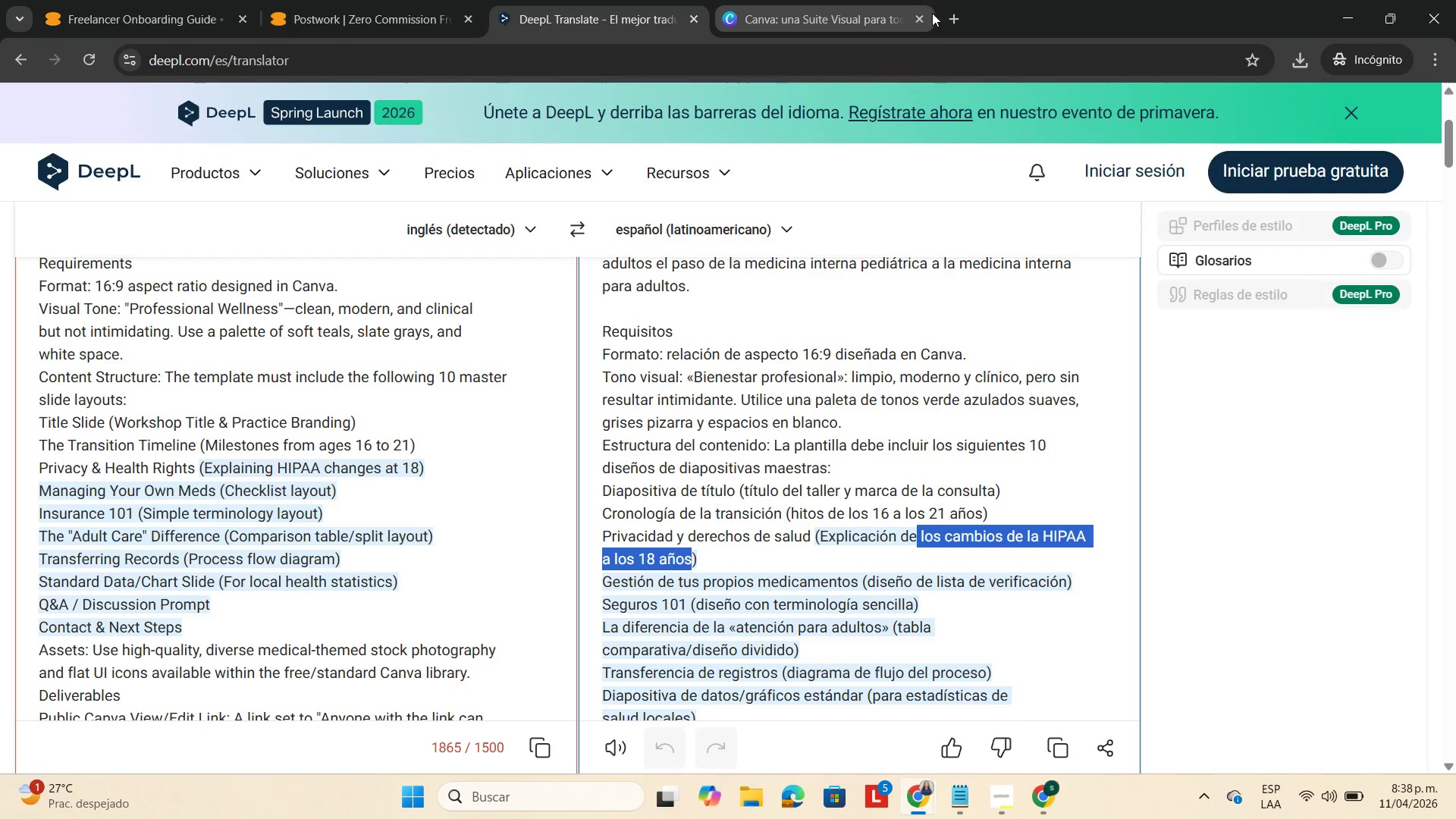 
left_click([952, 21])
 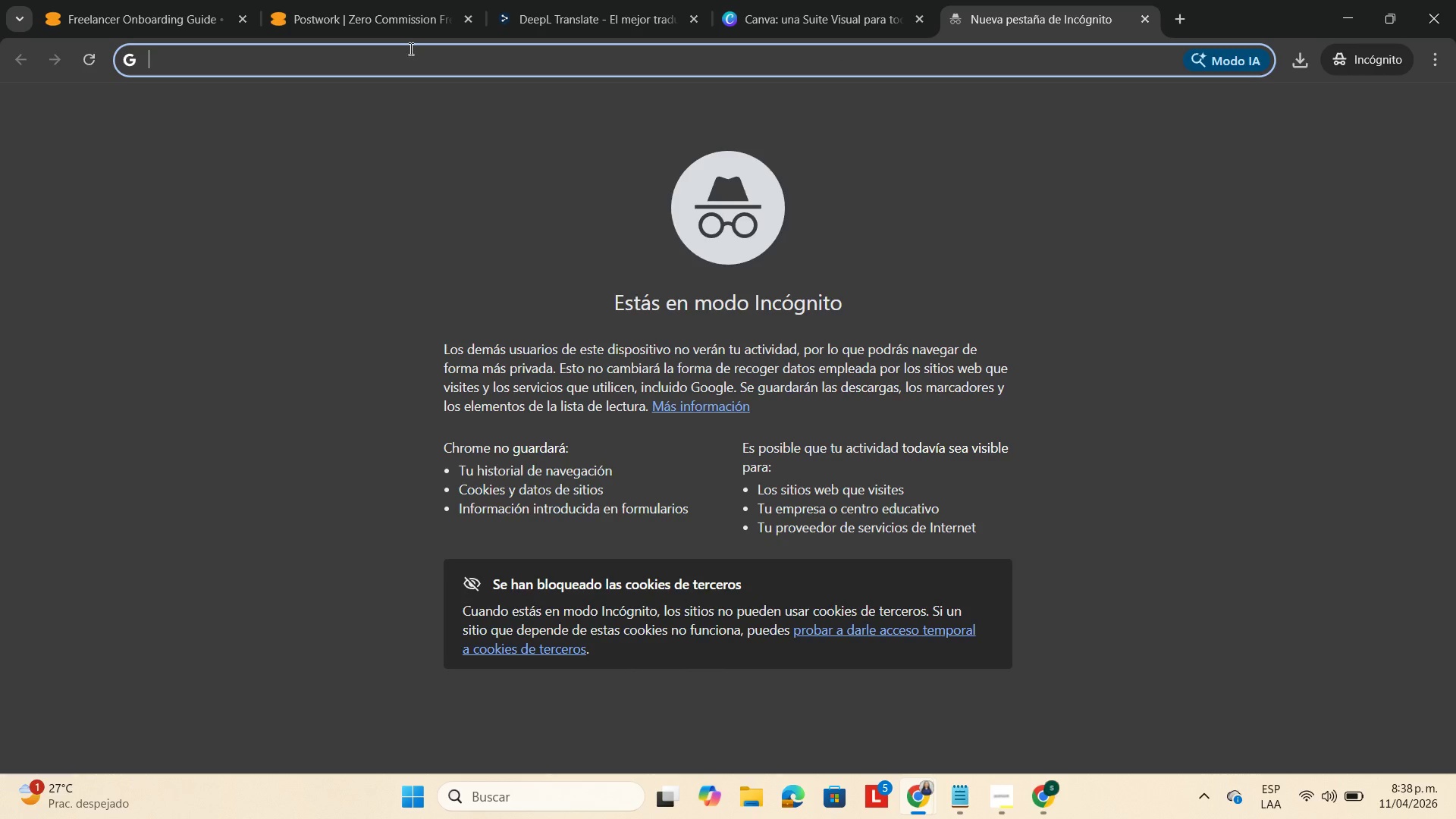 
key(Control+V)
 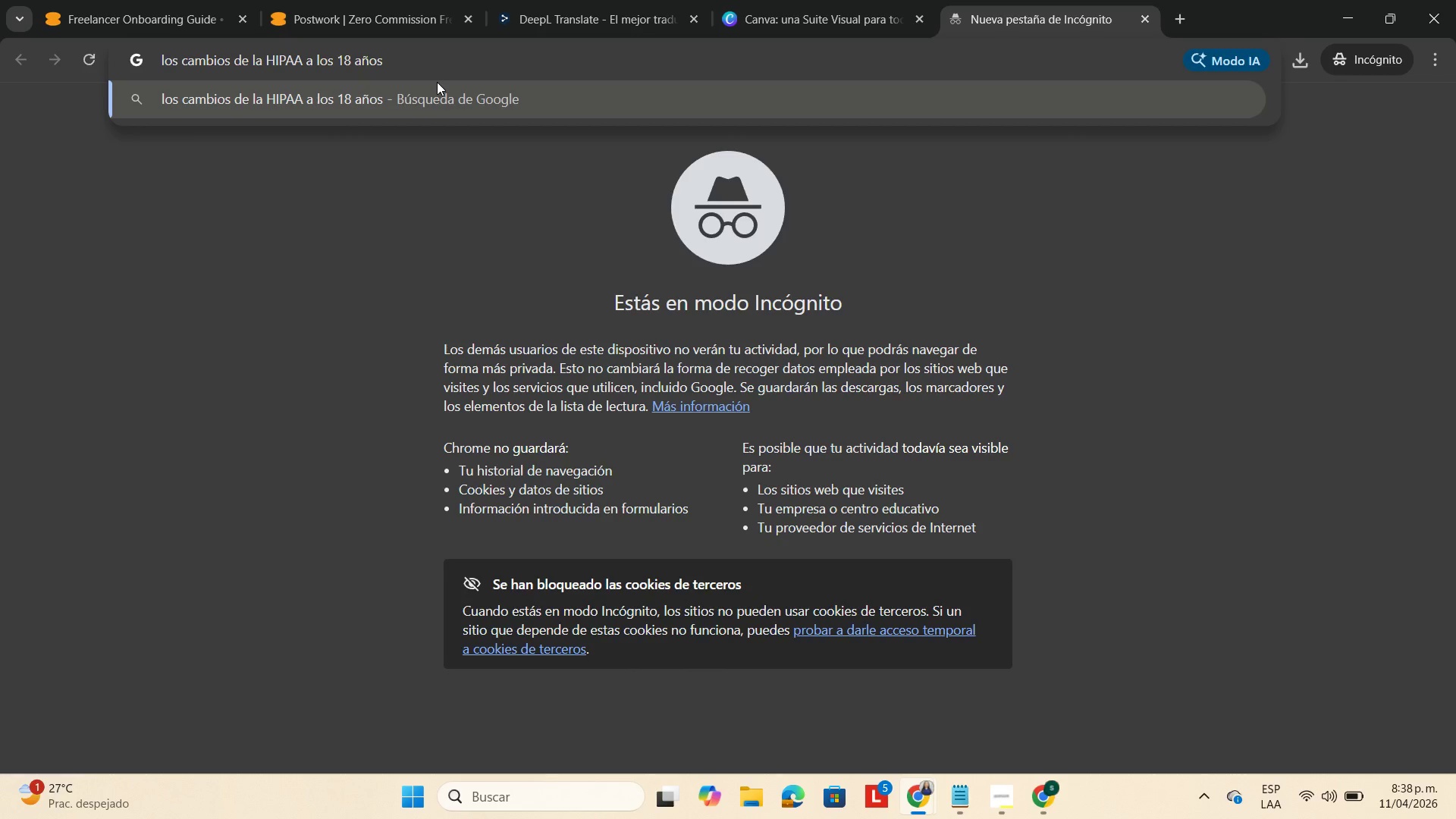 
key(Enter)
 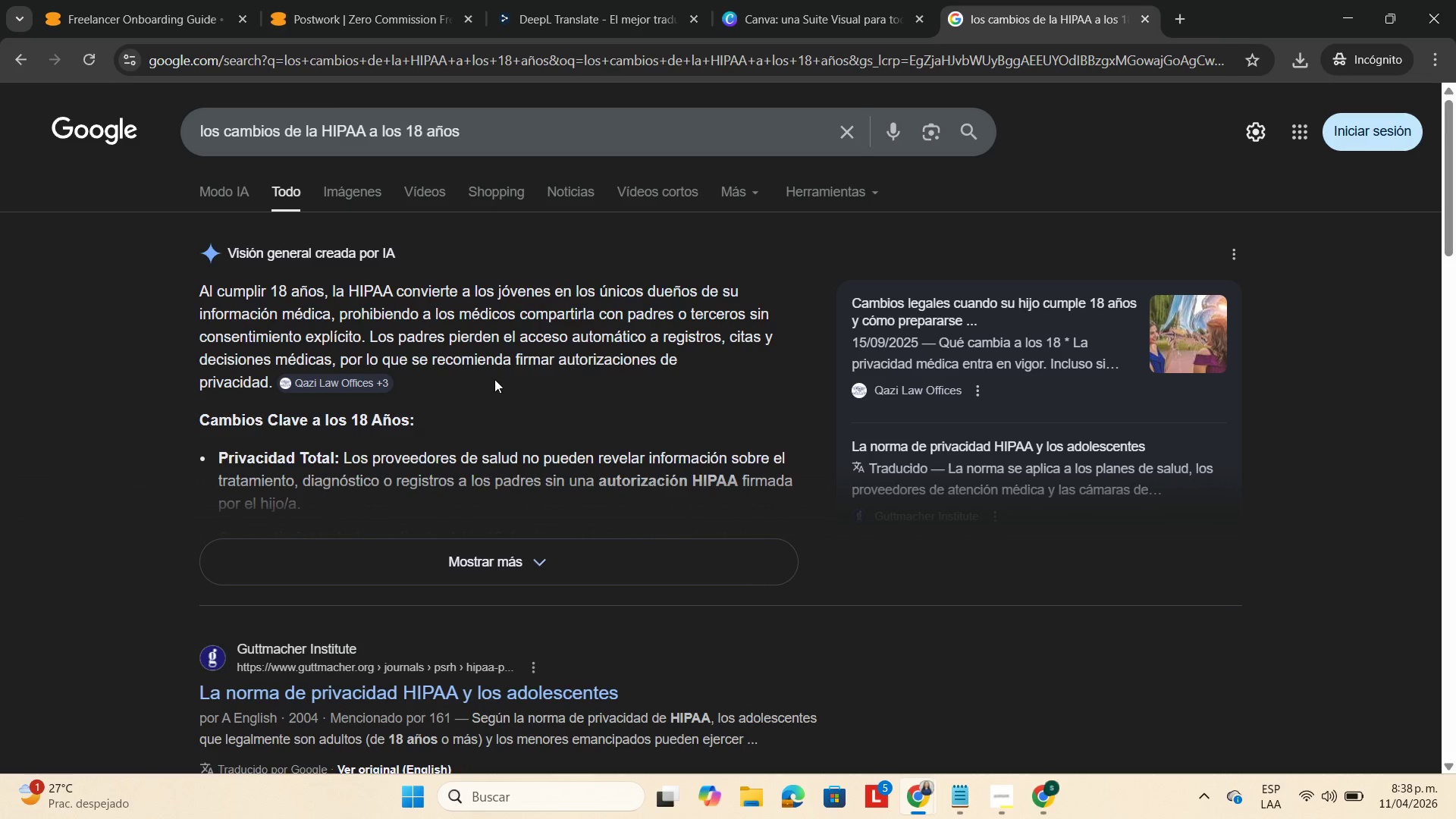 
scroll: coordinate [548, 449], scroll_direction: down, amount: 2.0
 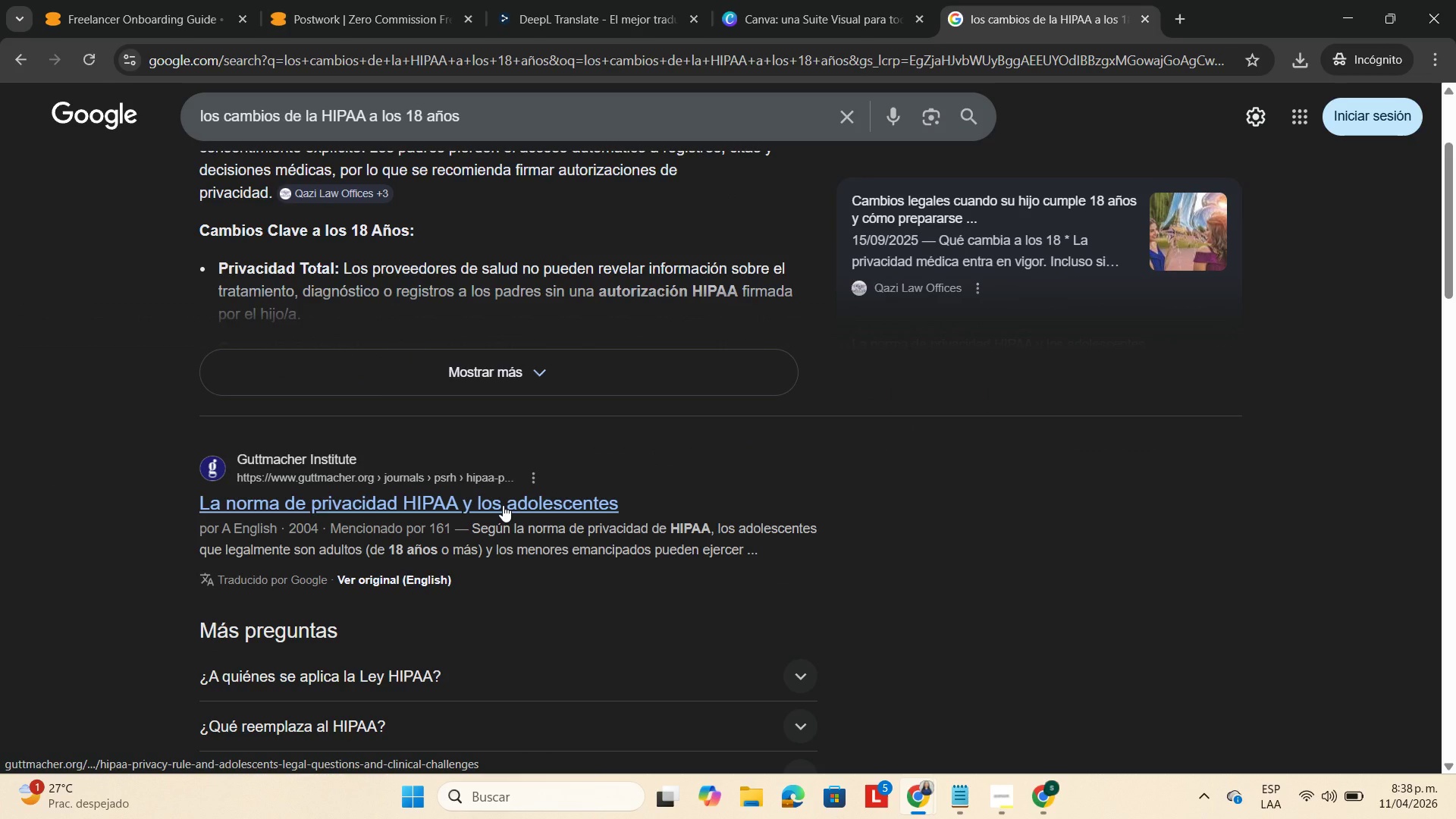 
left_click([503, 505])
 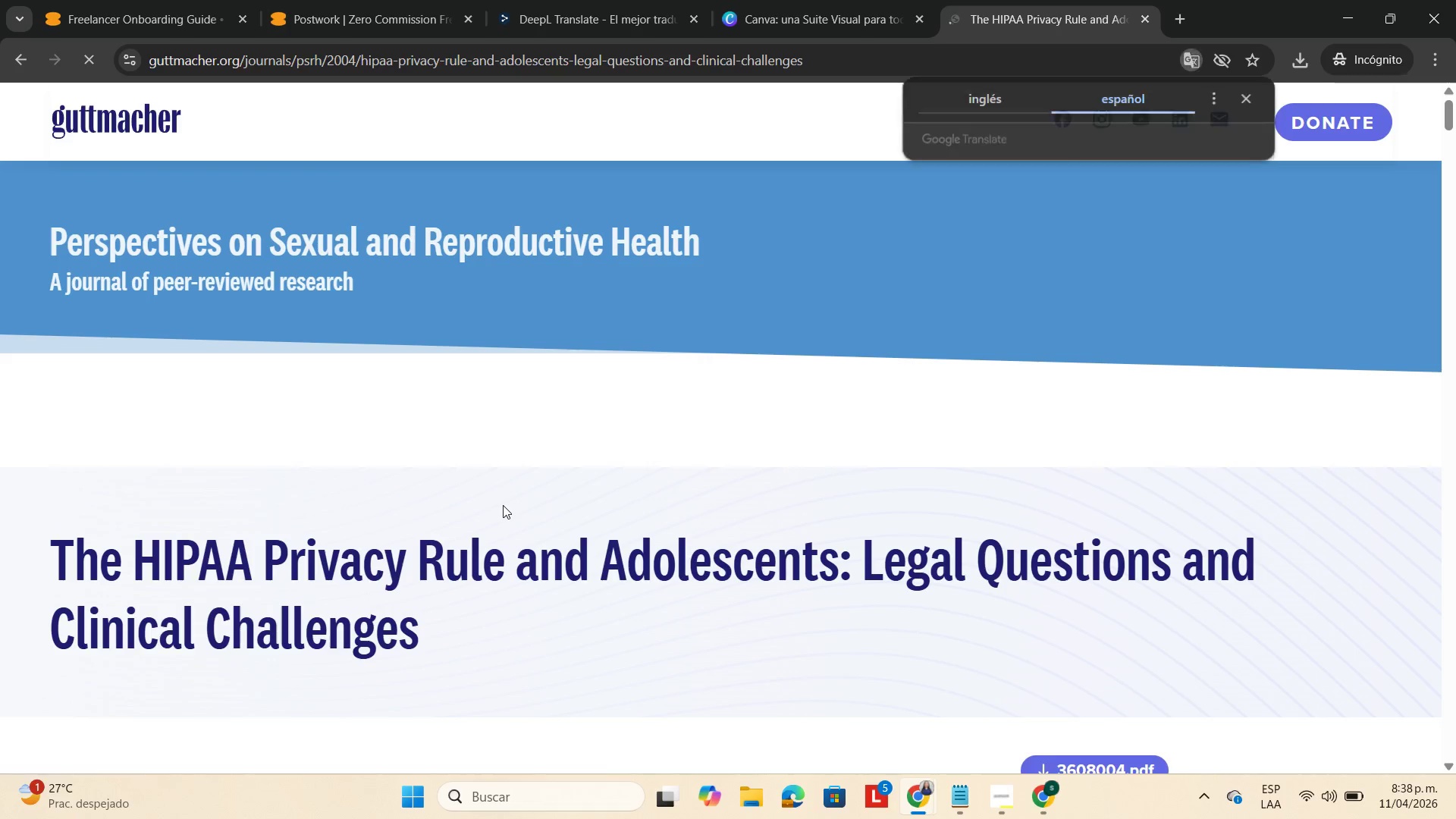 
scroll: coordinate [395, 451], scroll_direction: down, amount: 9.0
 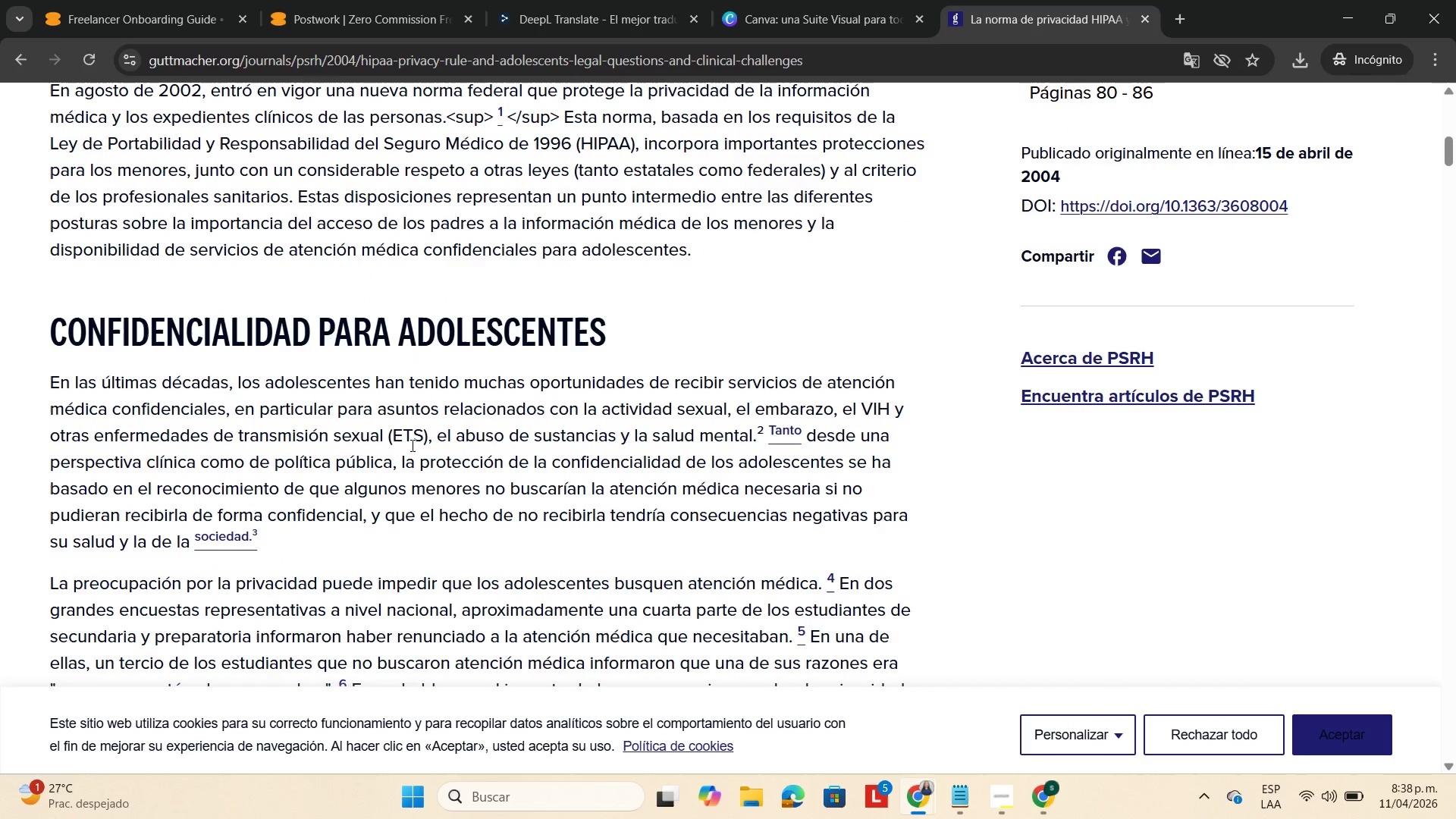 
scroll: coordinate [422, 442], scroll_direction: down, amount: 1.0
 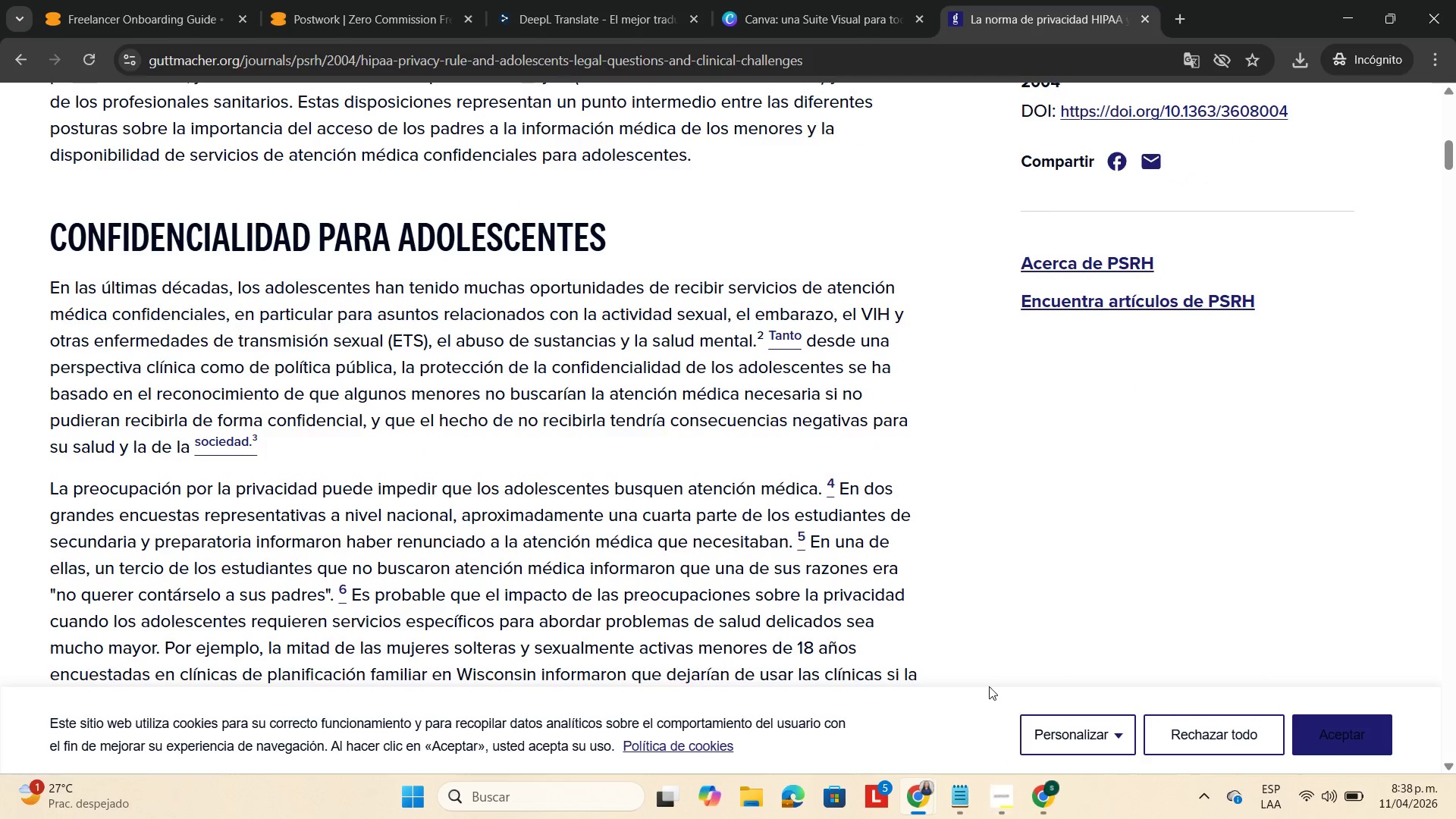 
left_click([932, 799])
 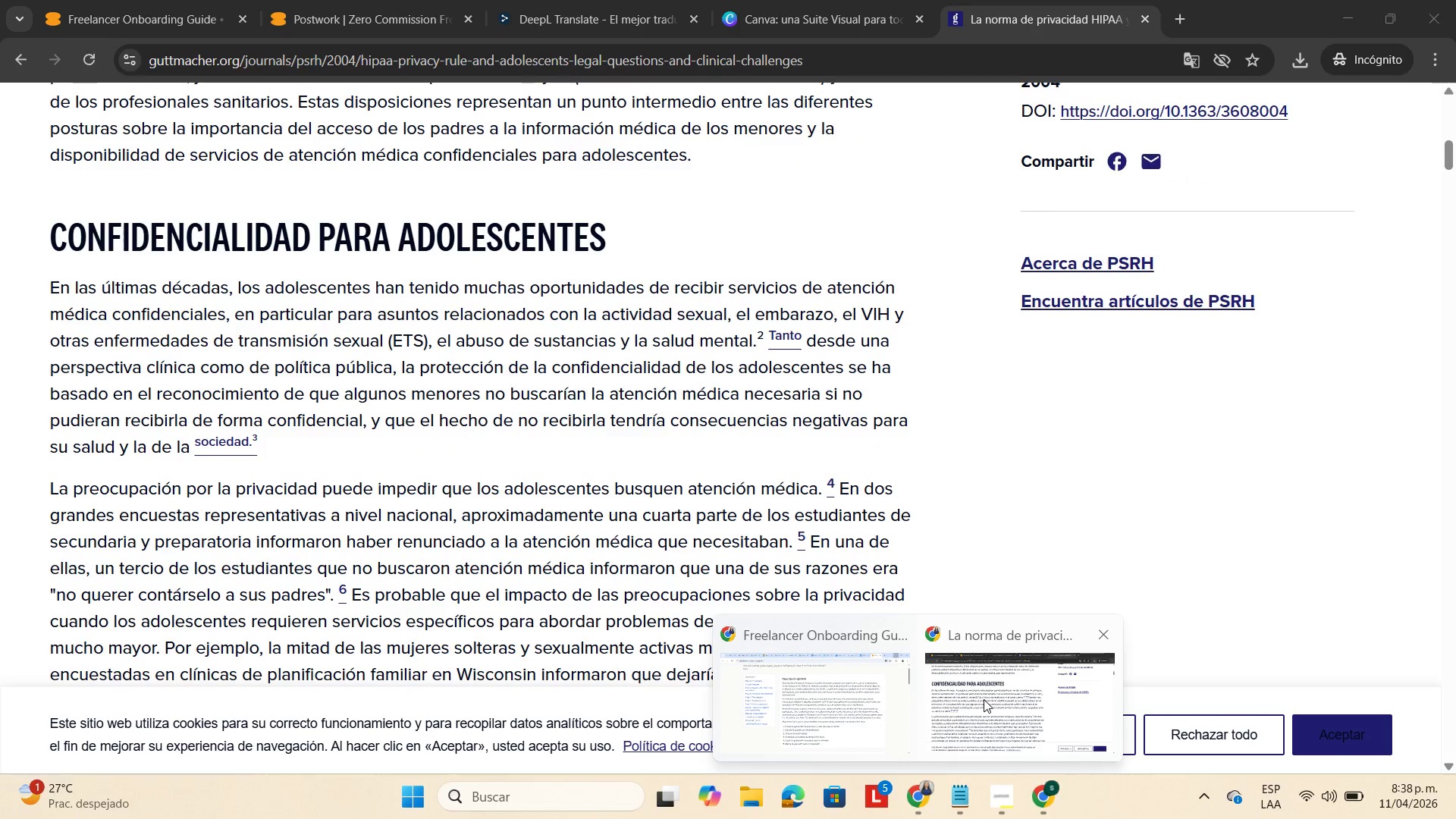 
left_click([983, 699])
 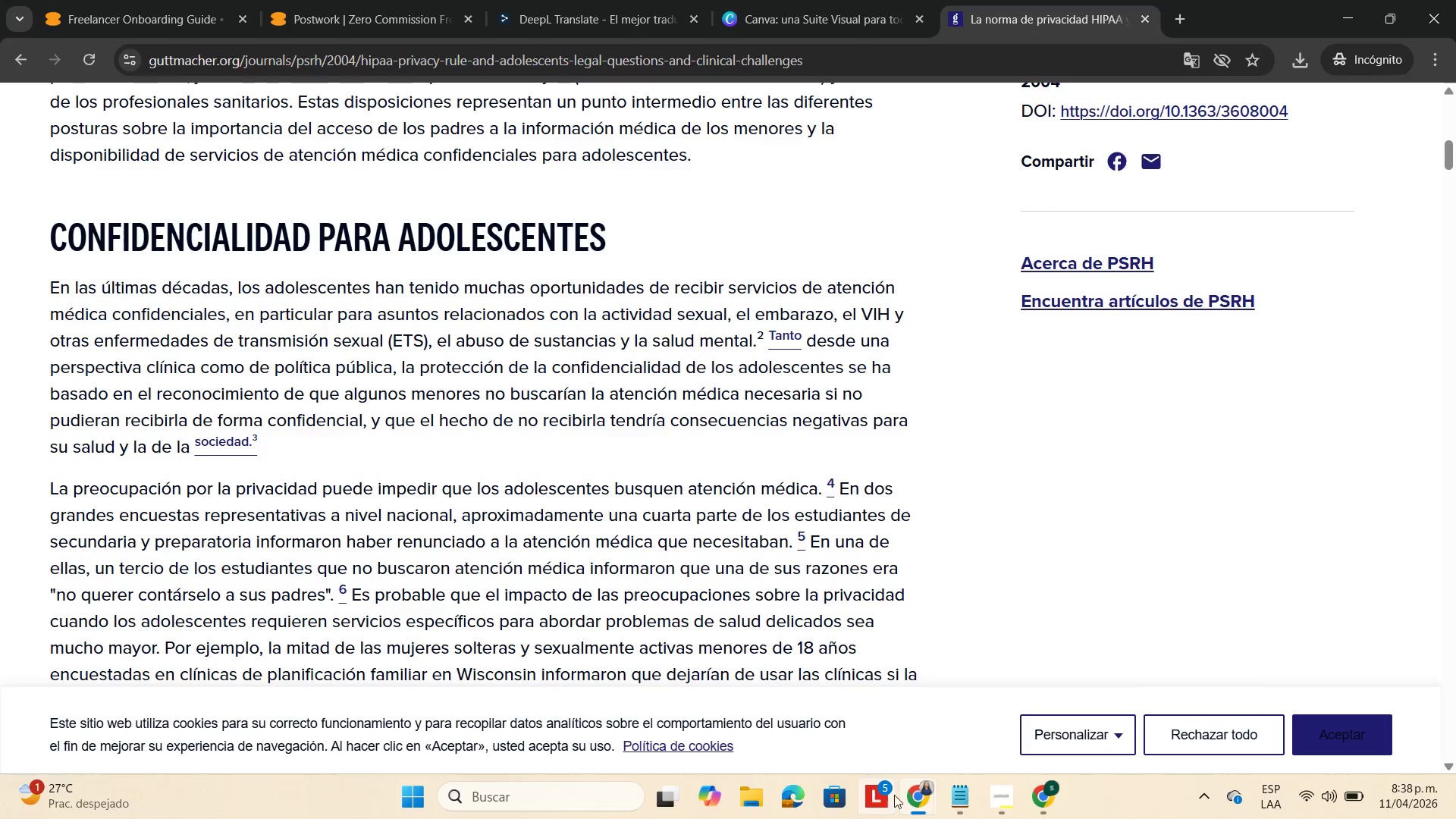 
left_click([921, 793])
 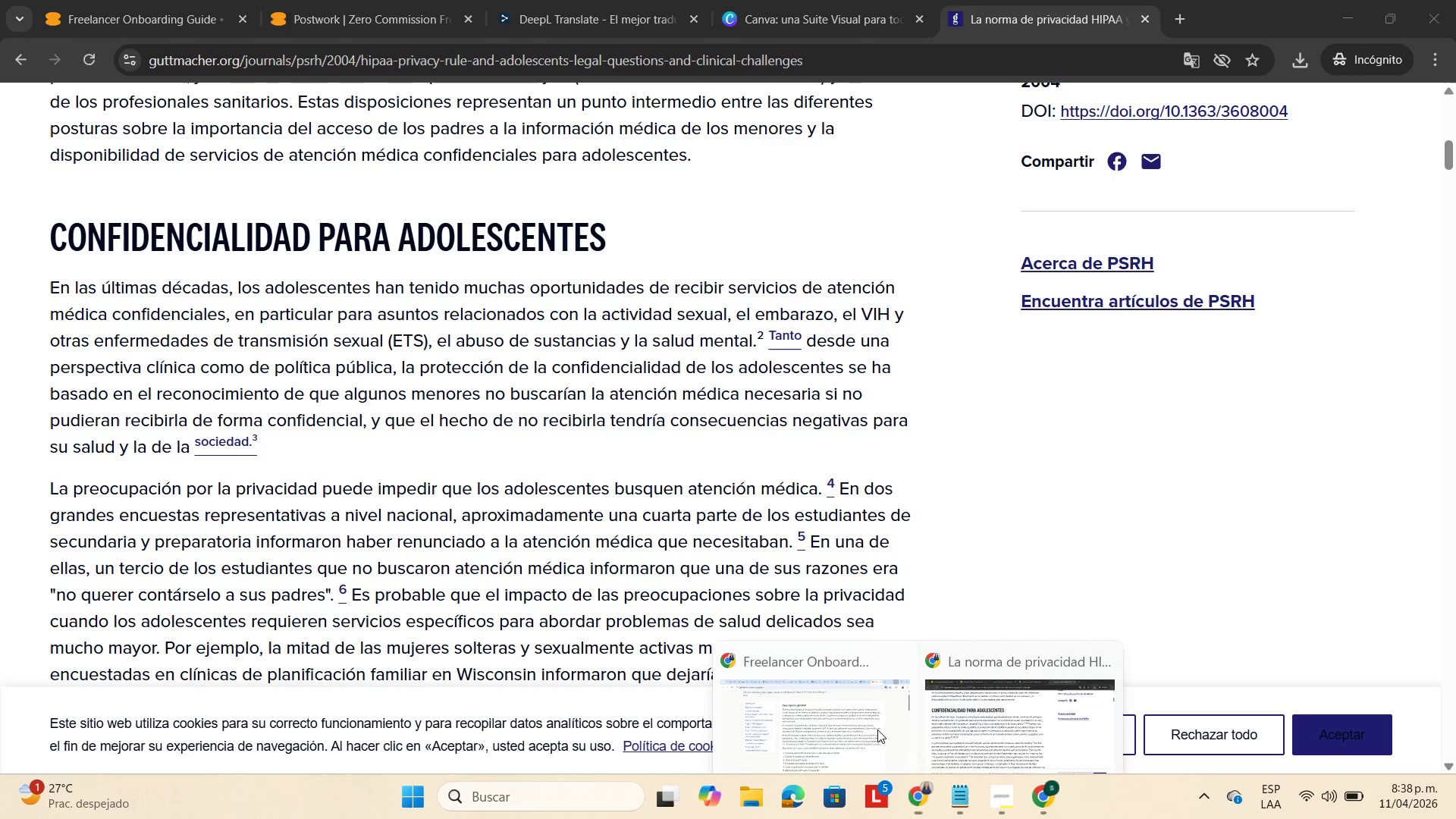 
mouse_move([856, 689])
 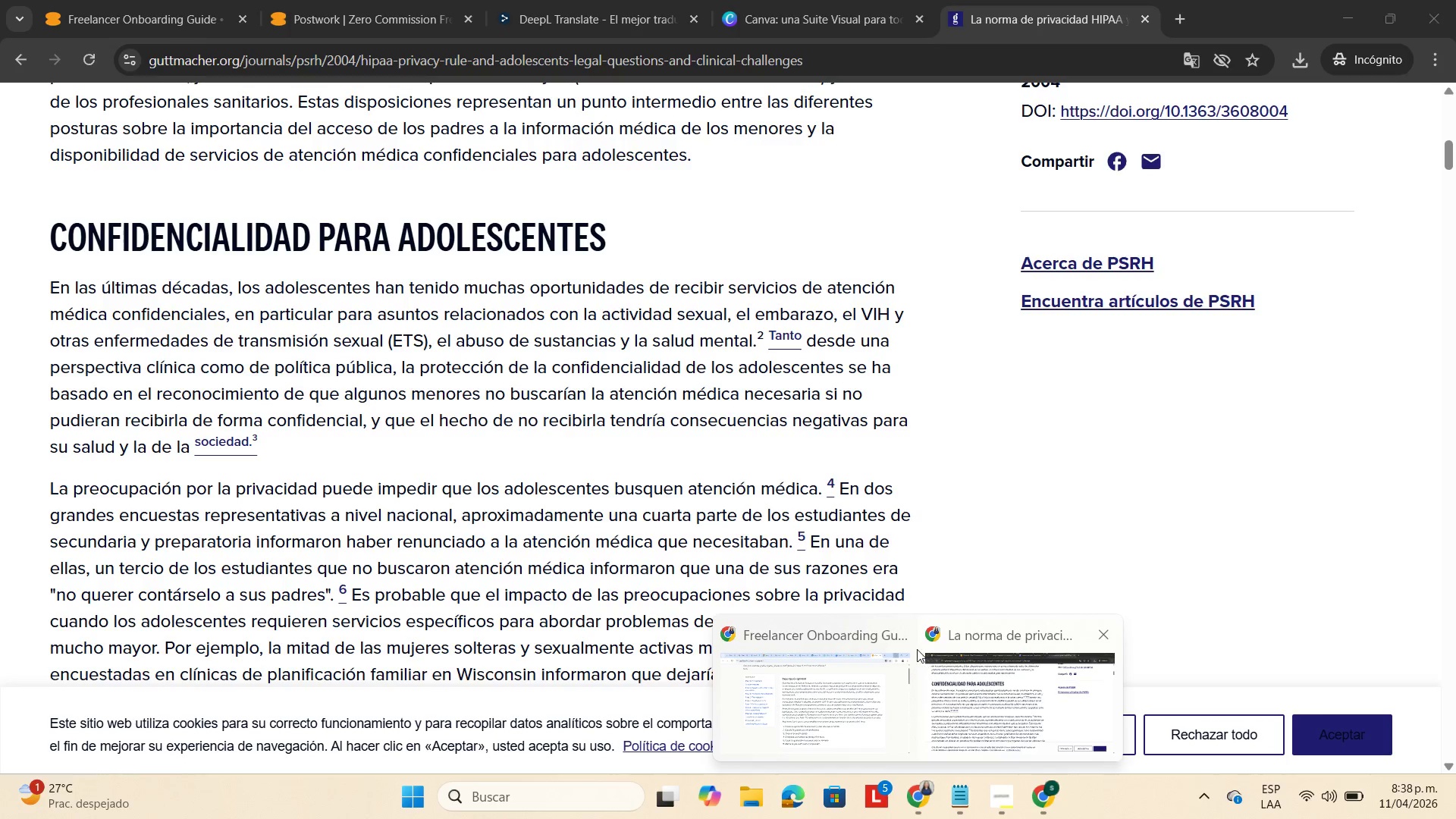 
left_click([902, 635])
 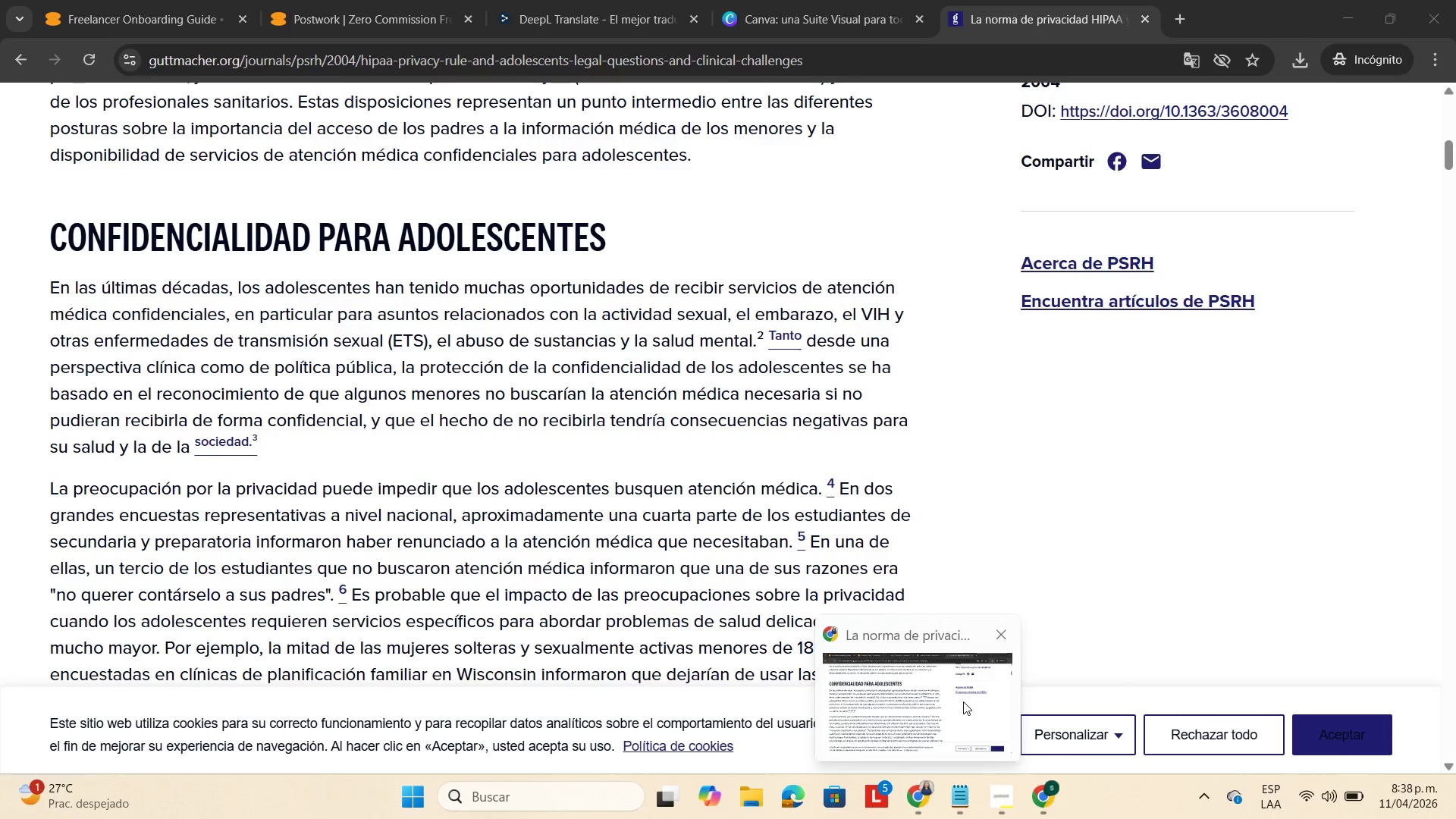 
left_click([963, 701])
 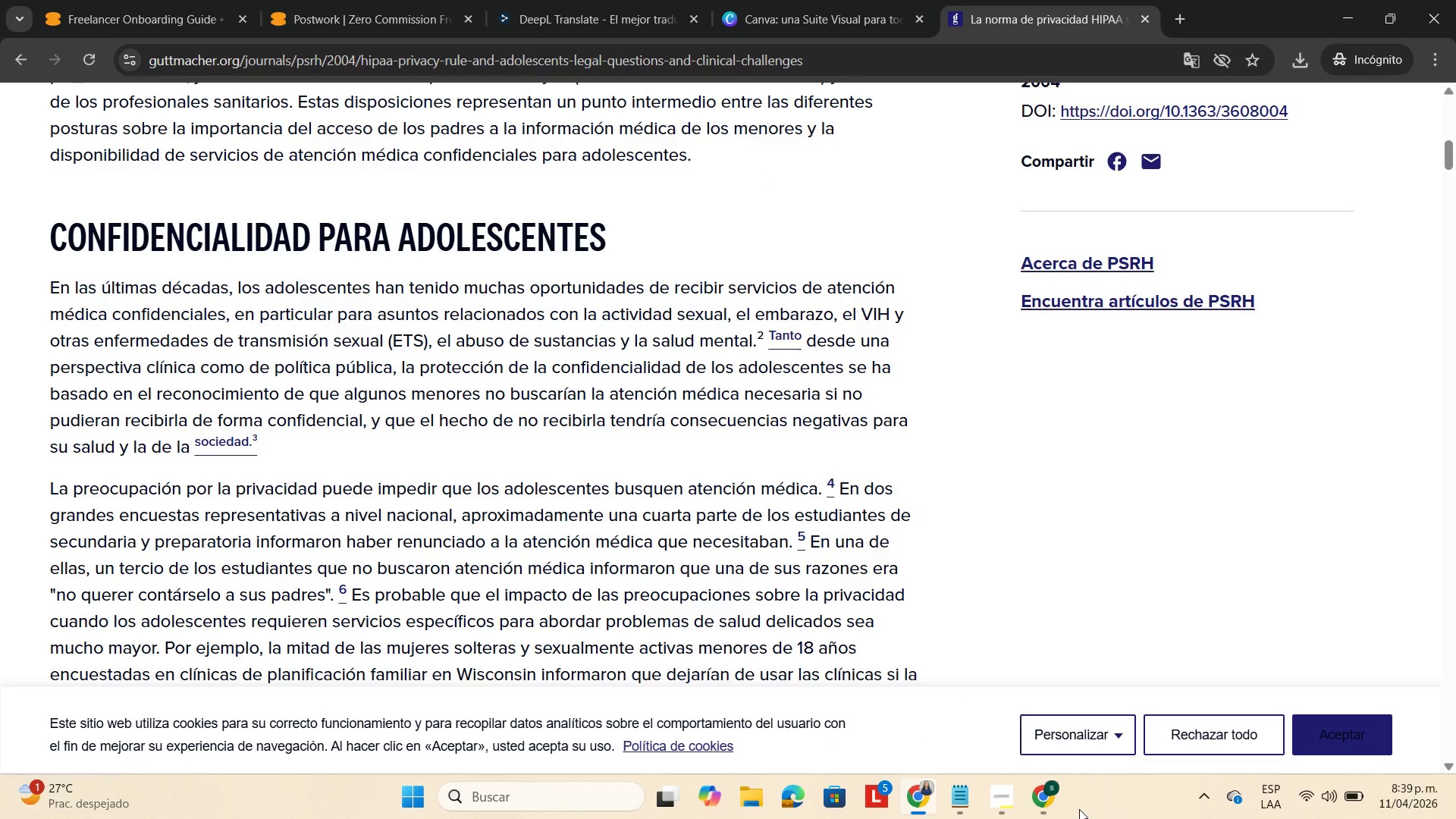 
wait(5.27)
 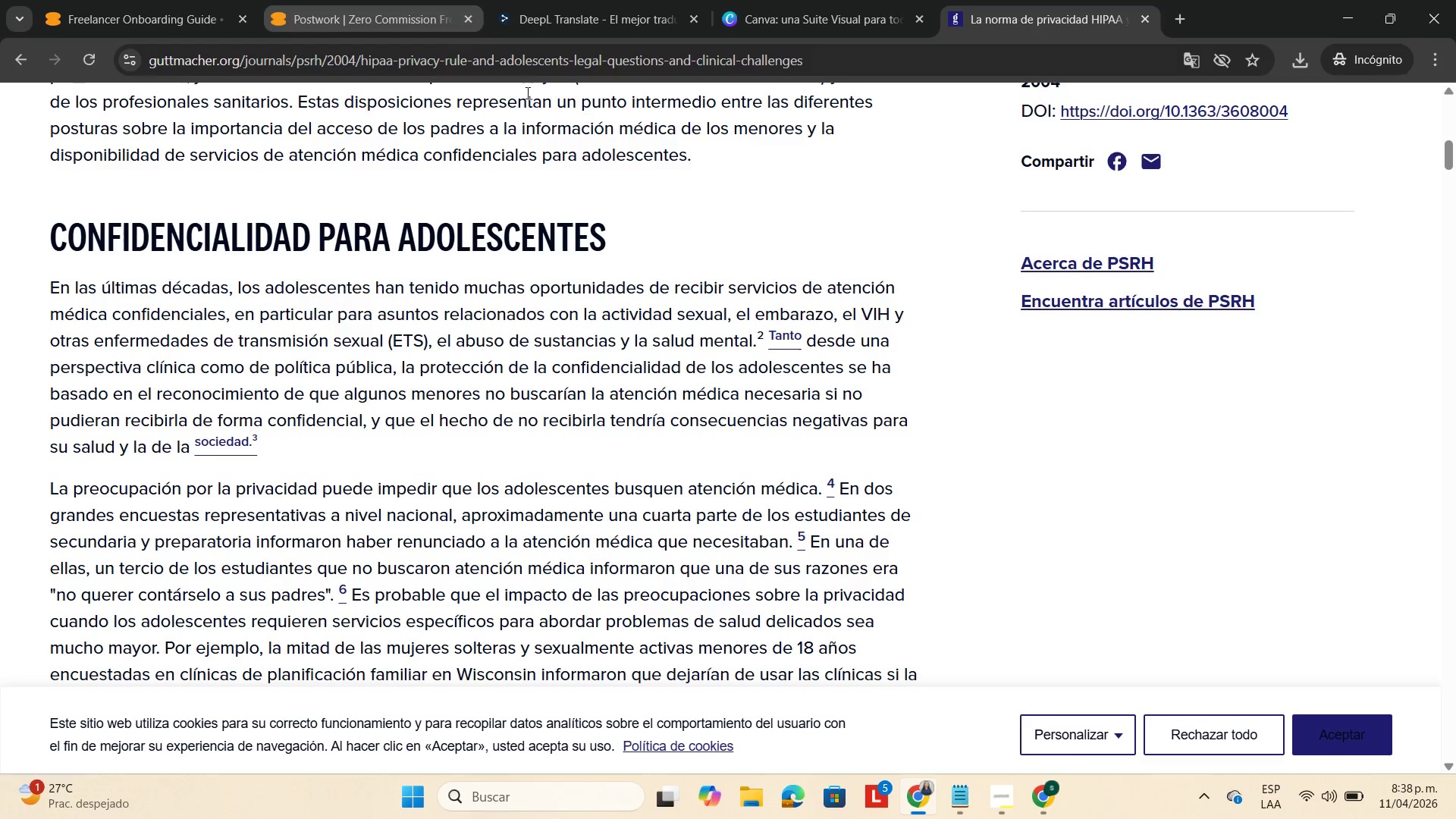 
left_click([579, 3])
 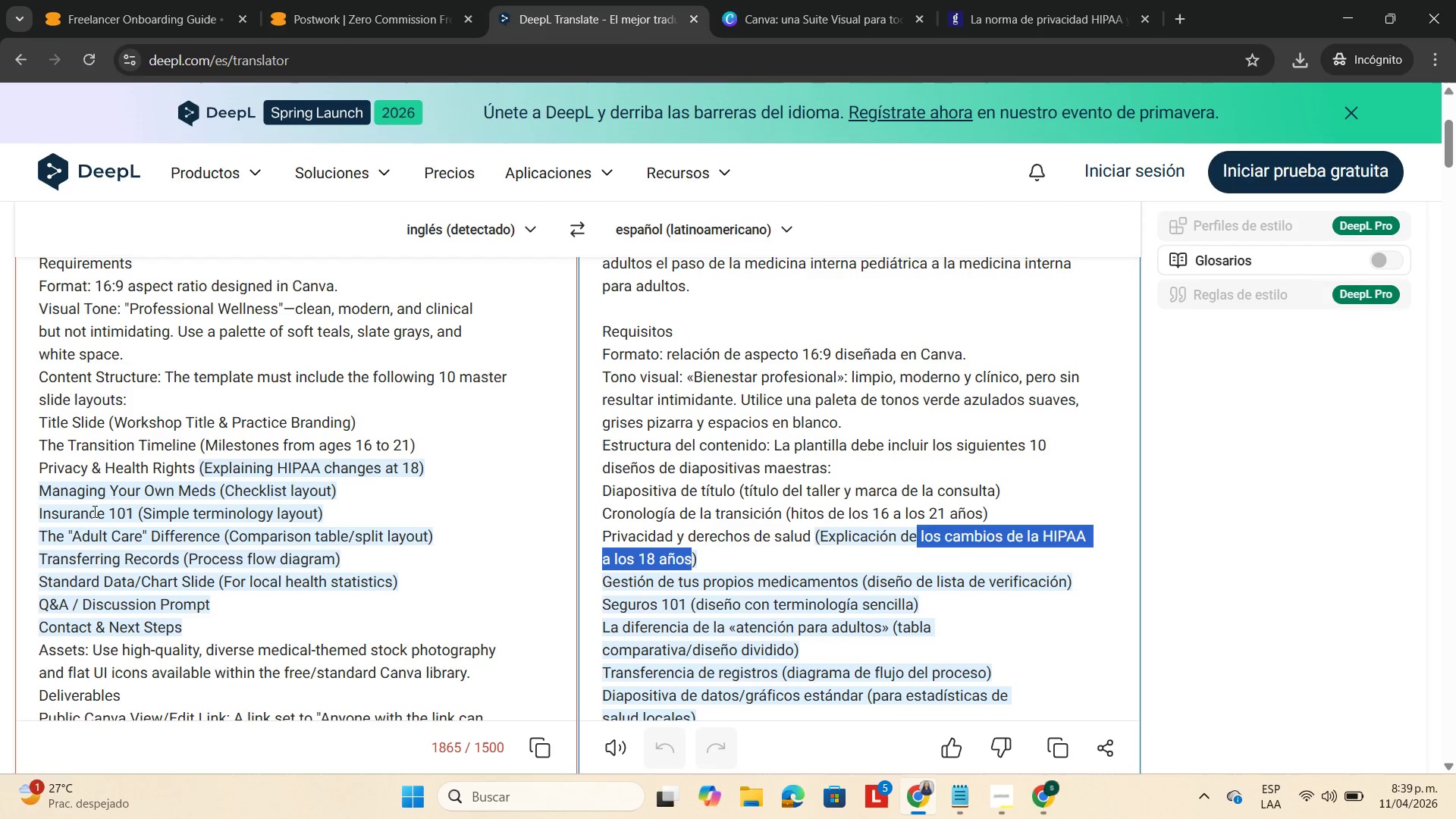 
wait(6.41)
 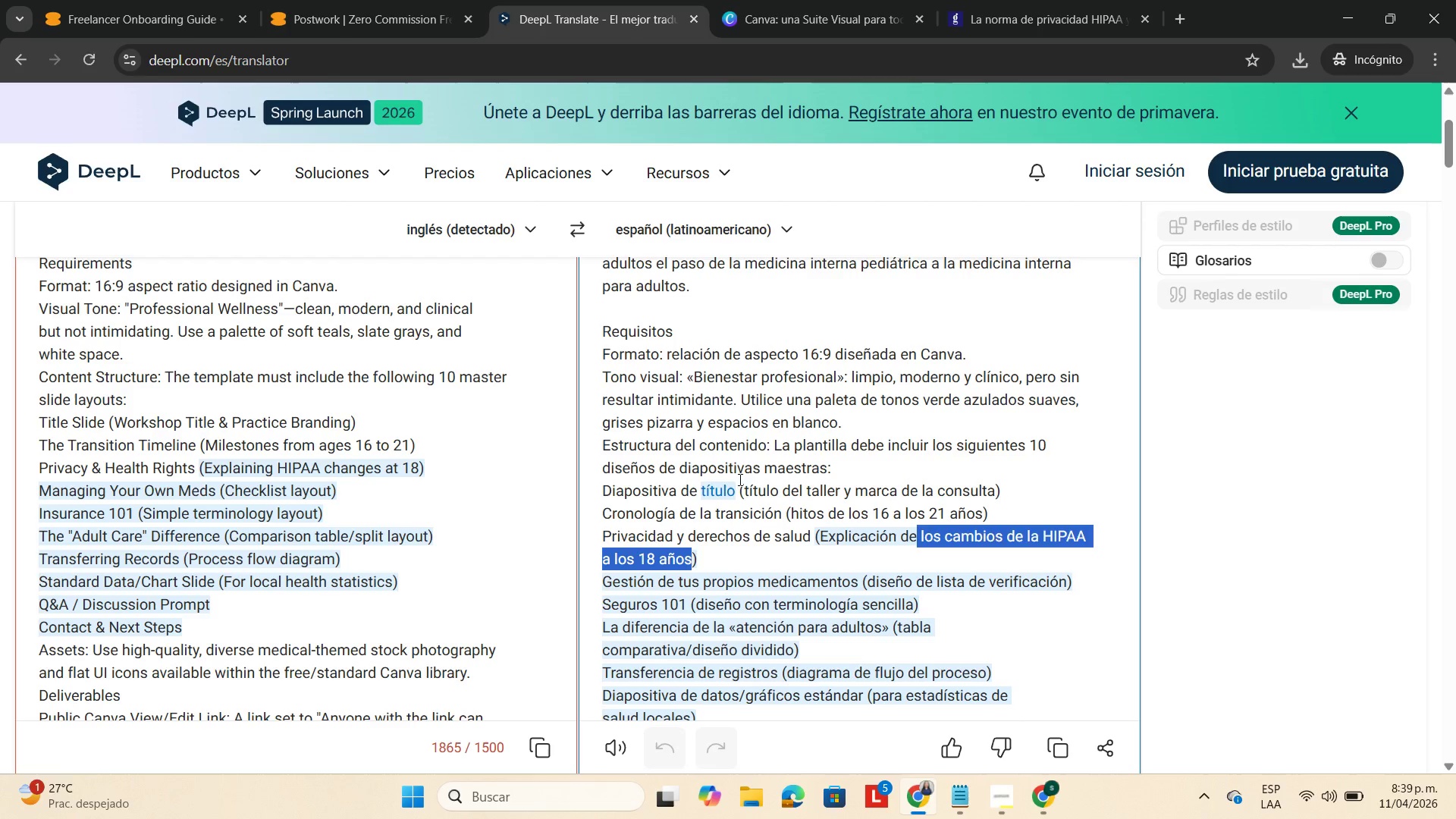 
left_click([647, 497])
 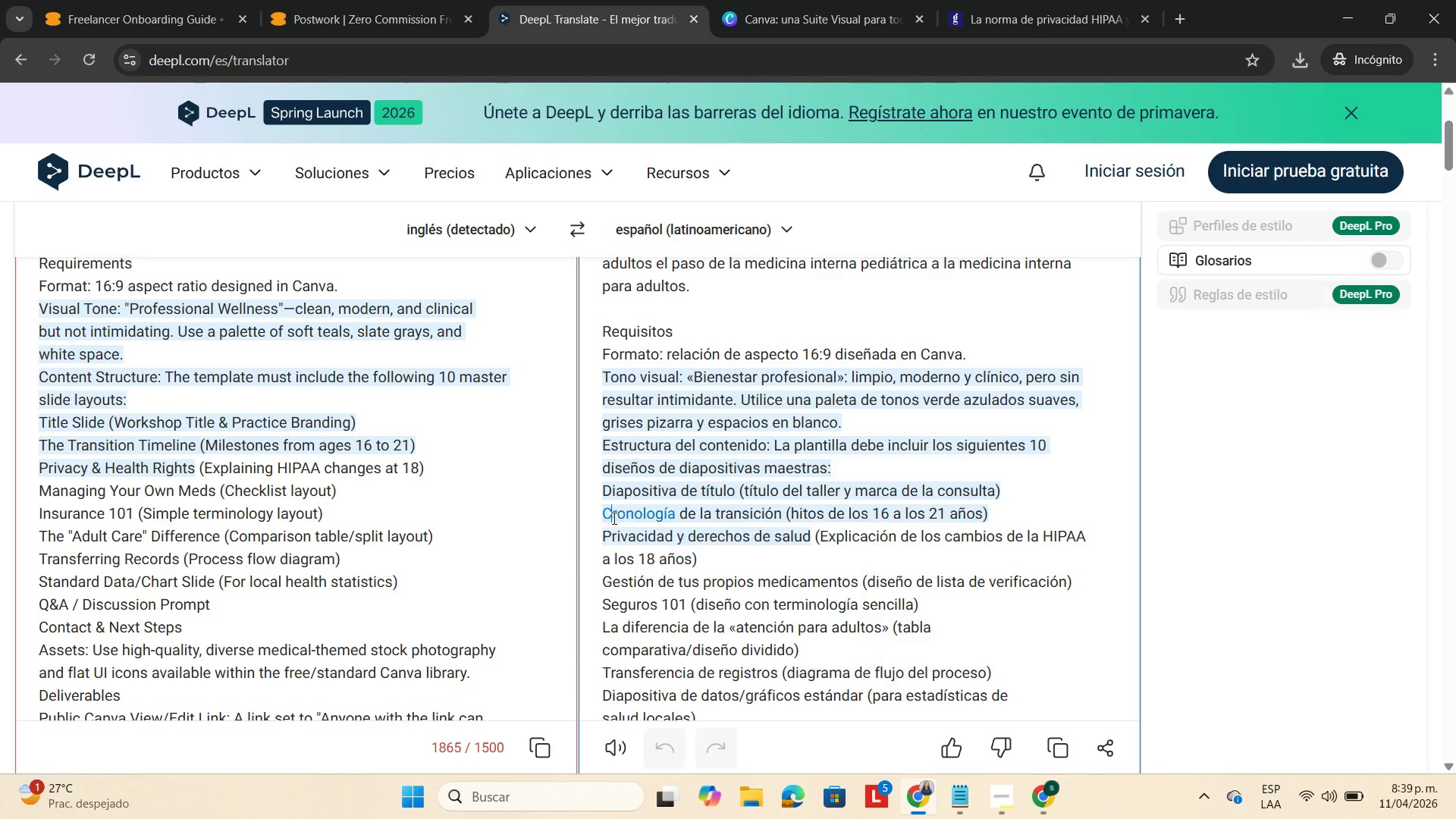 
left_click([613, 518])
 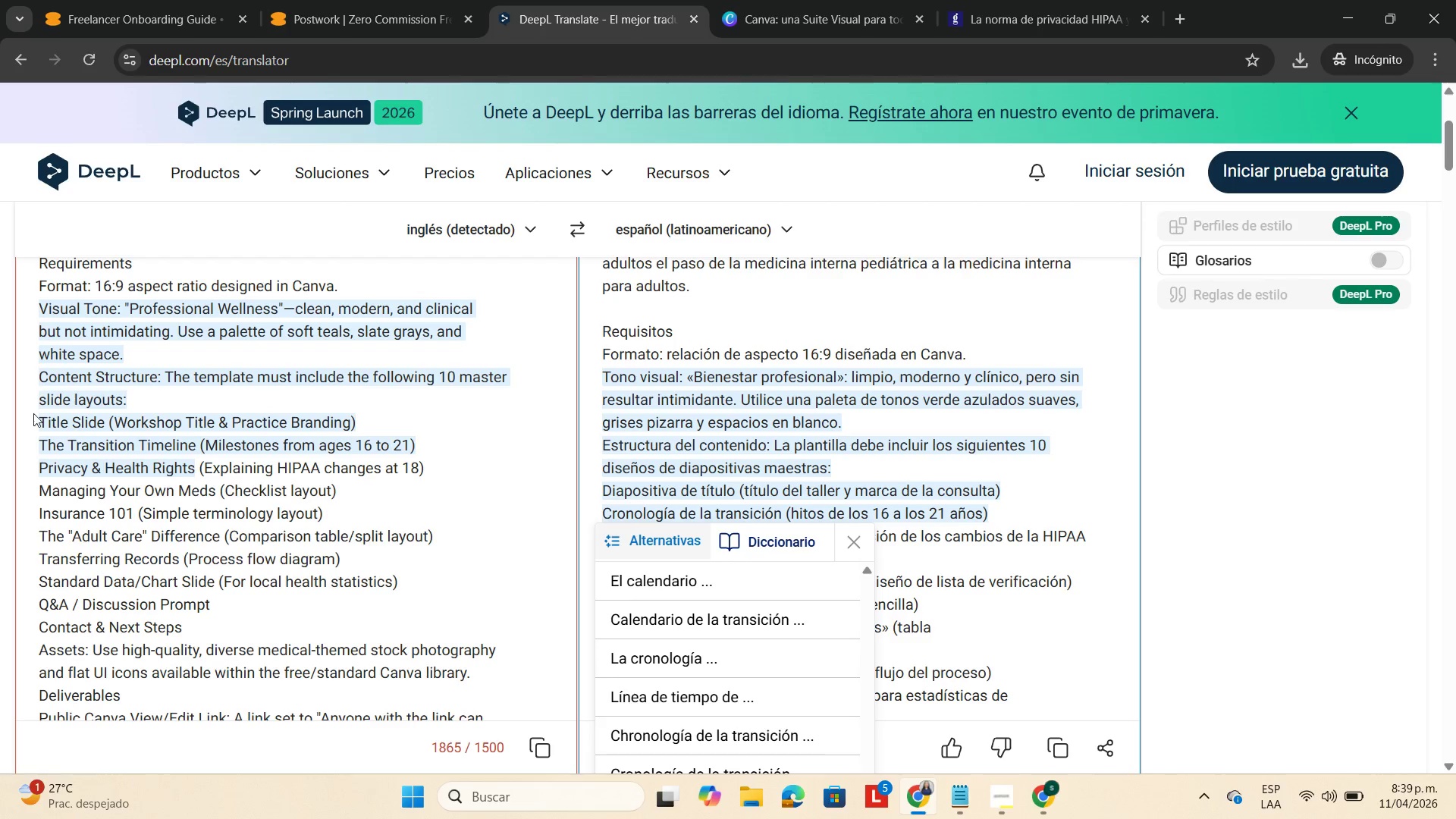 
left_click_drag(start_coordinate=[39, 448], to_coordinate=[197, 444])
 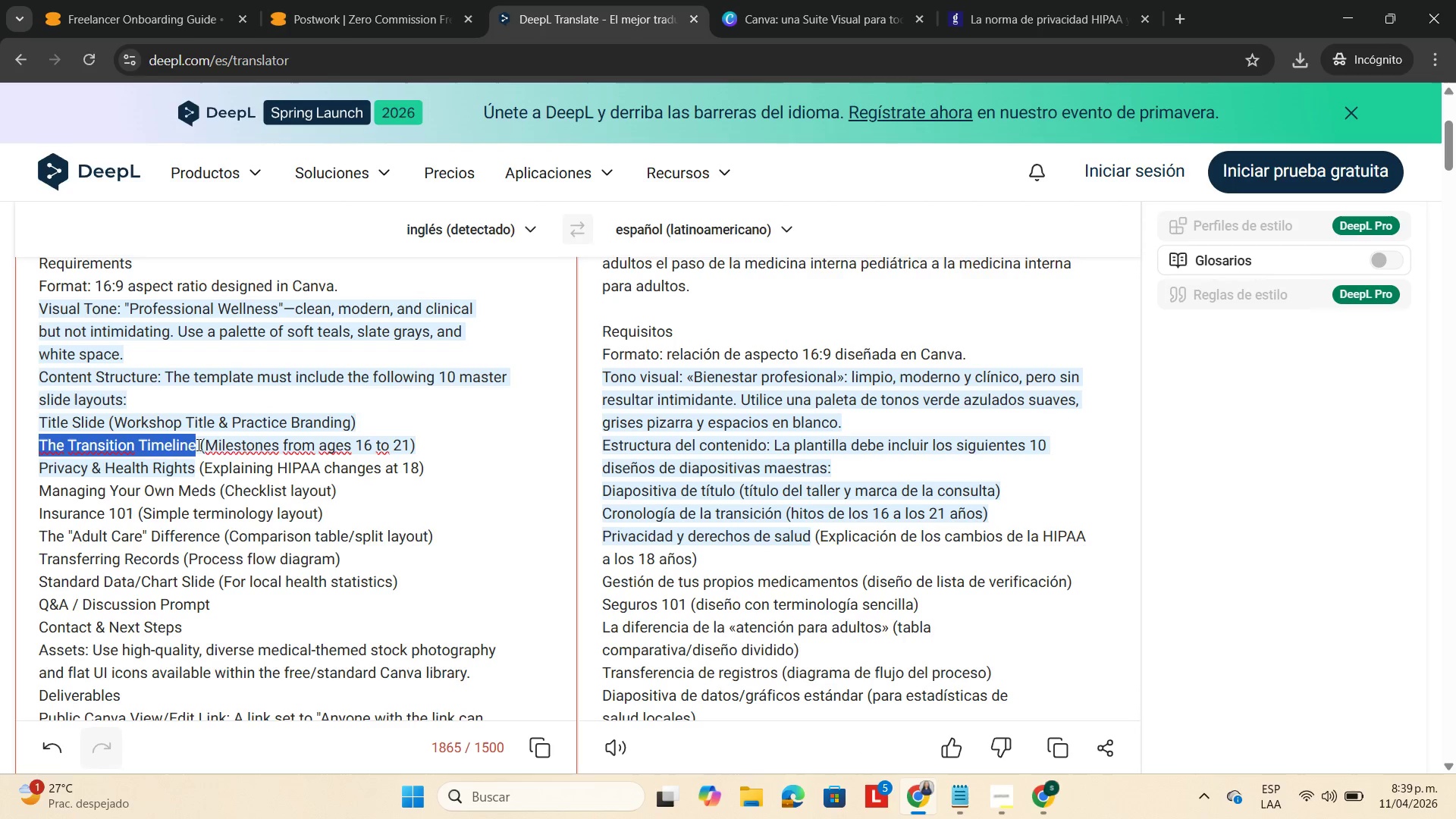 
key(Control+C)
 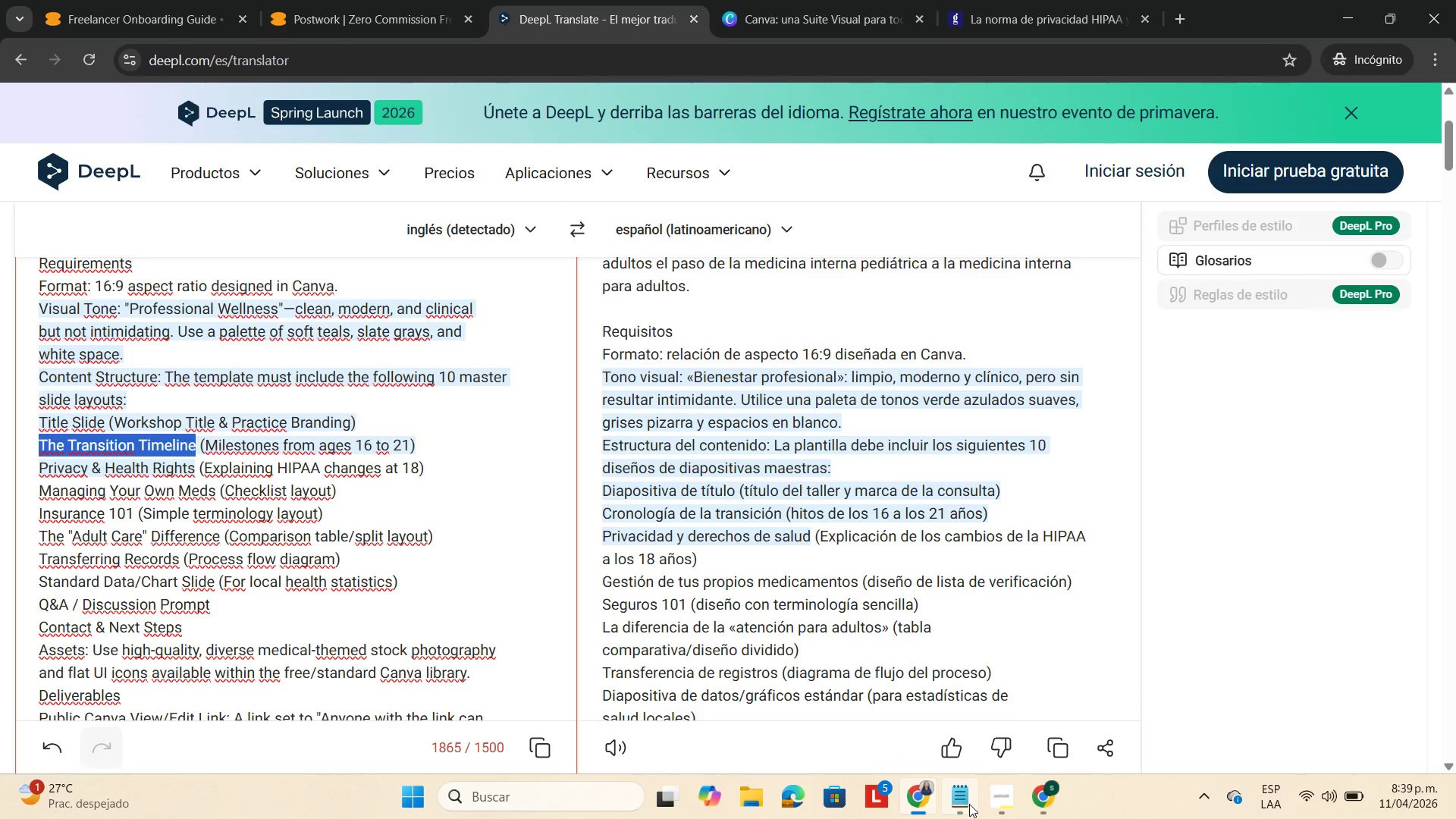 
wait(5.84)
 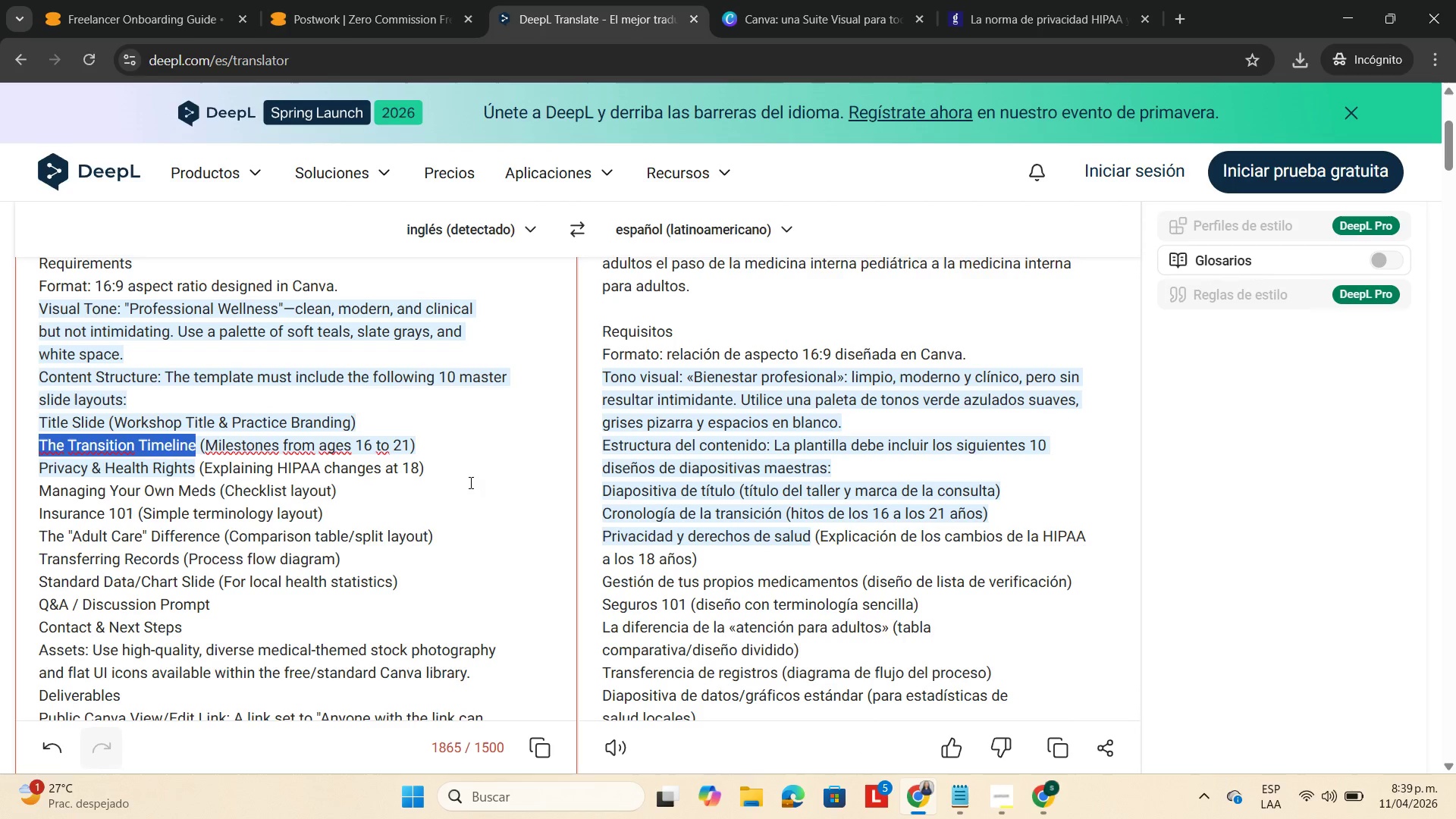 
left_click([783, 17])
 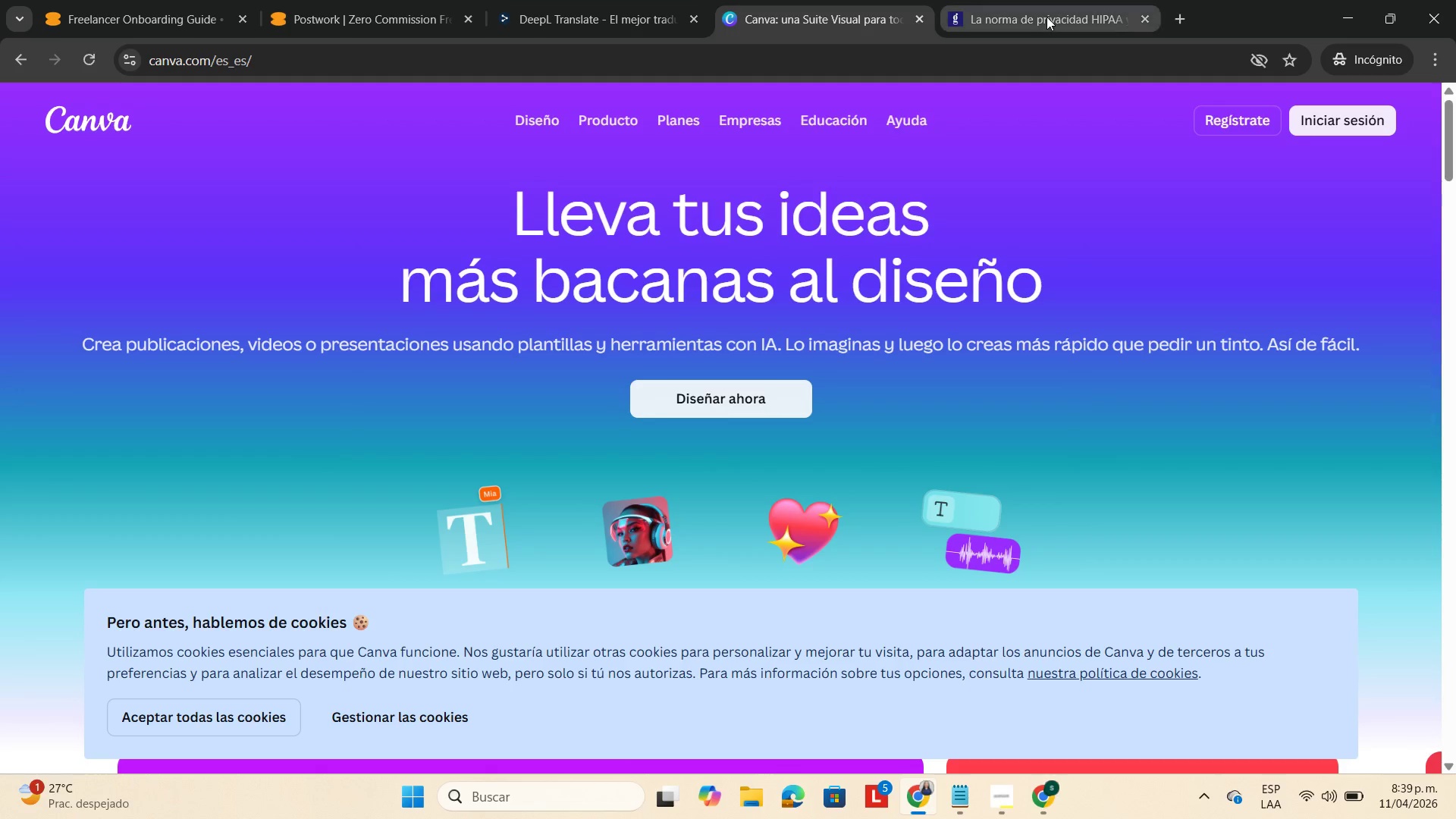 
left_click([1046, 17])
 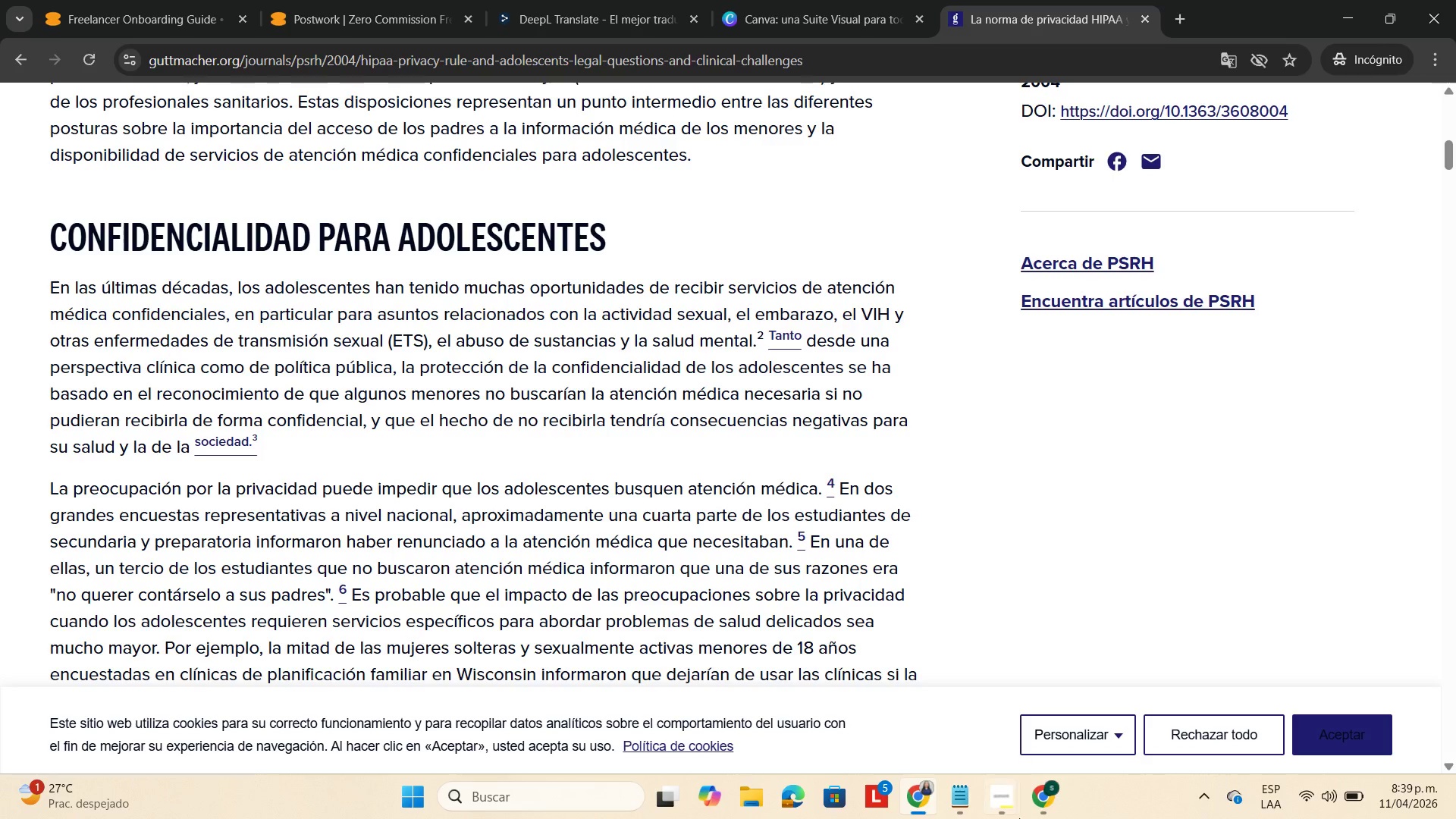 
mouse_move([1056, 770])
 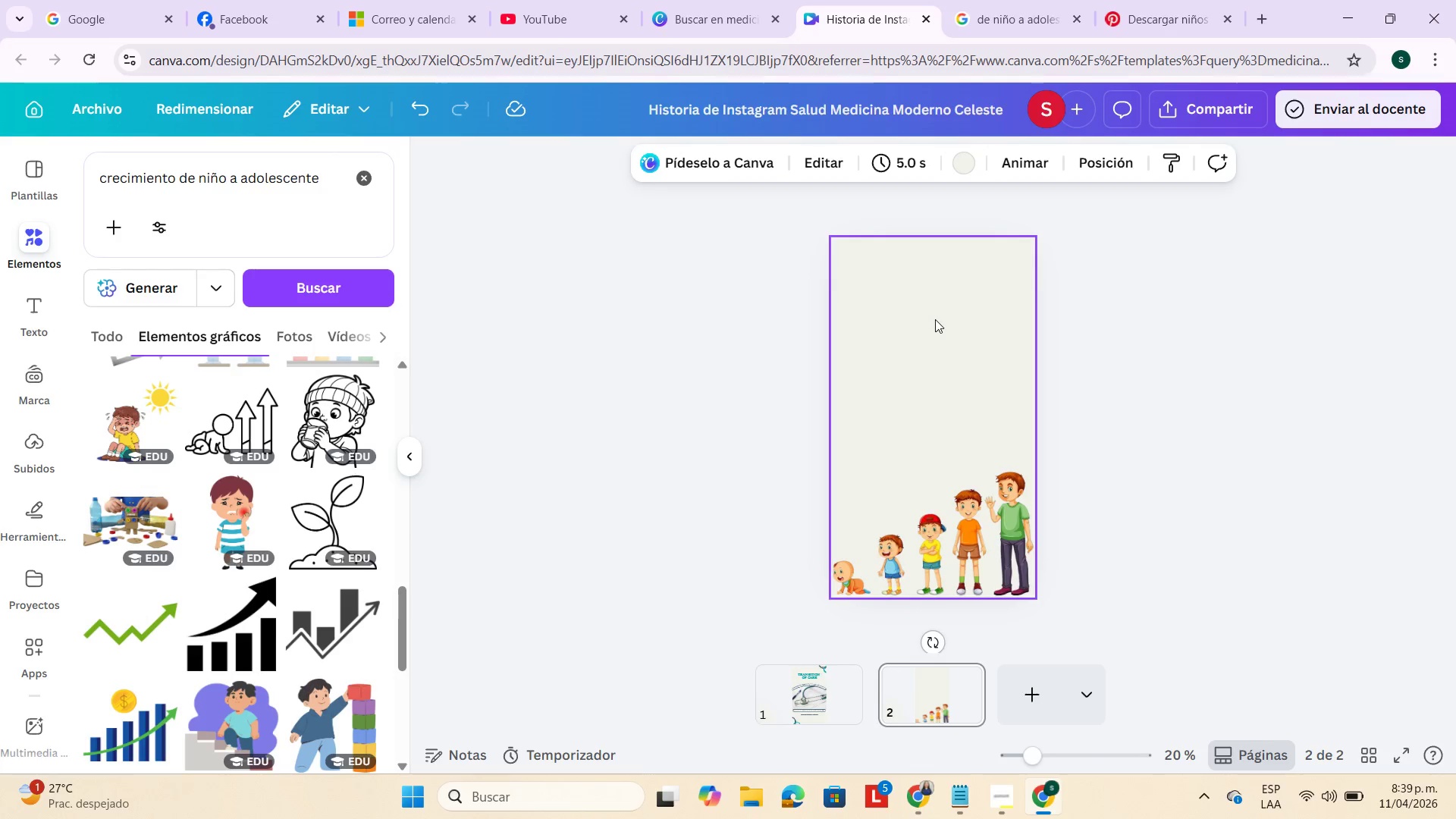 
key(Control+V)
 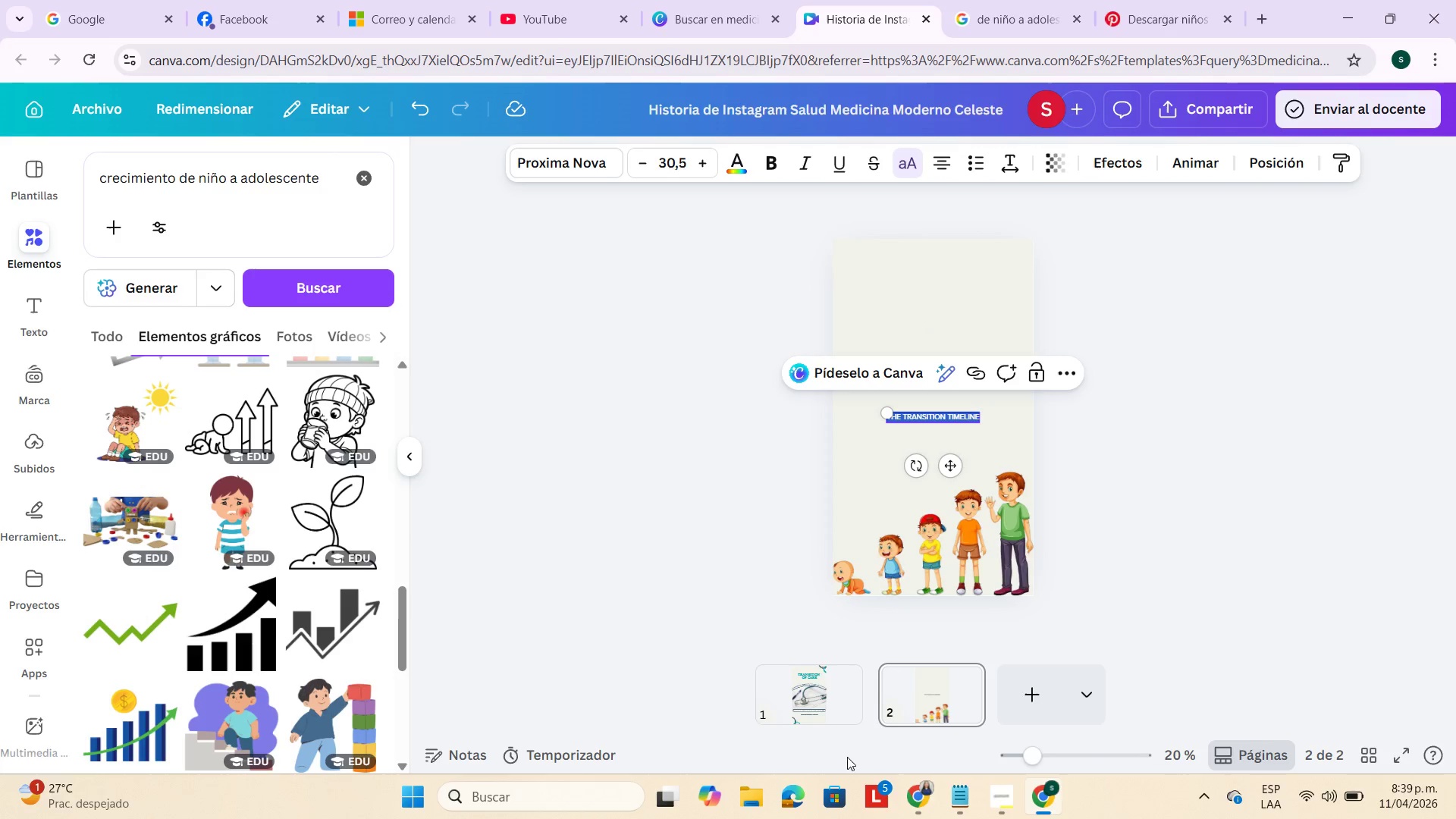 
left_click([819, 699])
 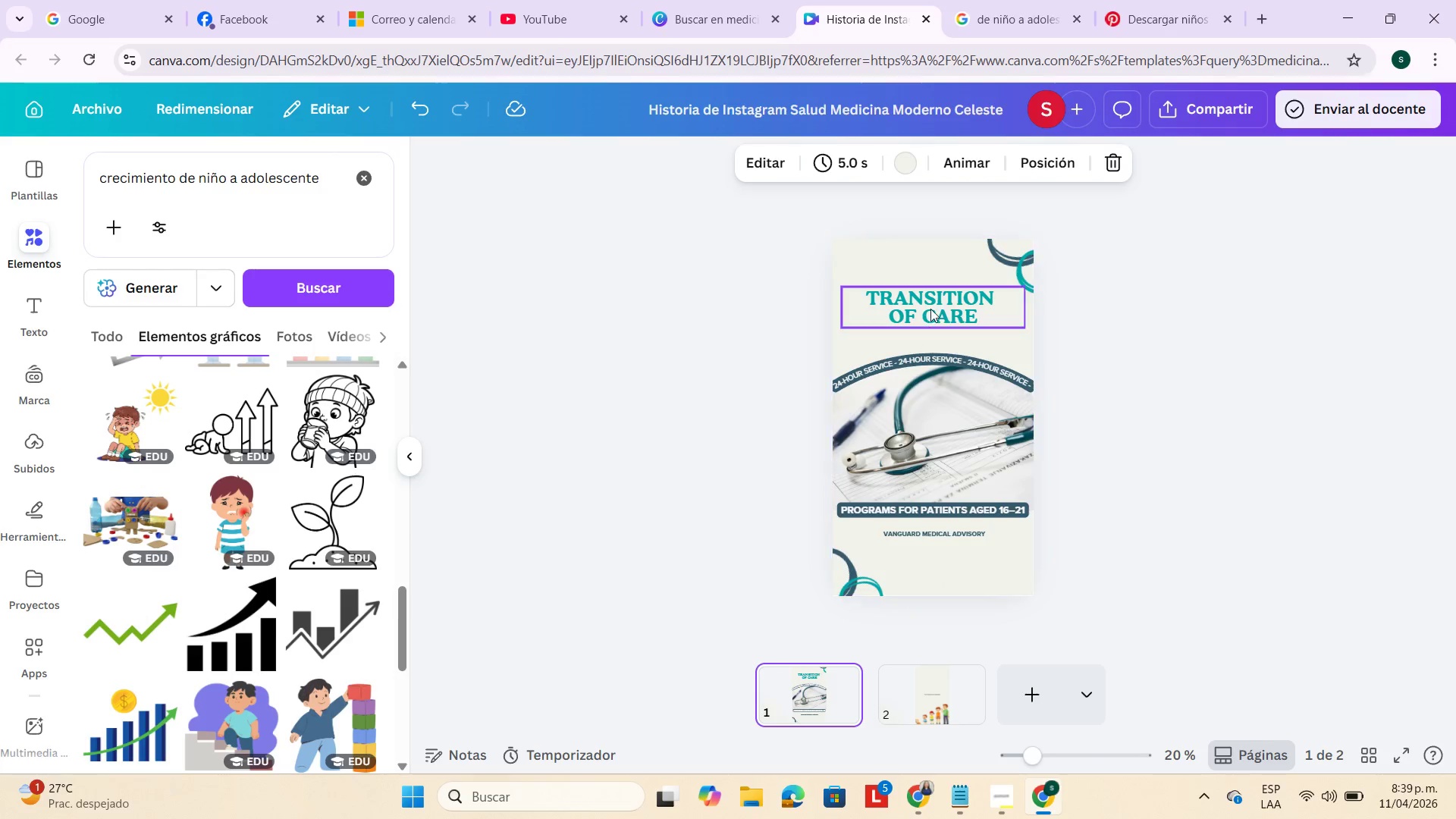 
left_click([936, 300])
 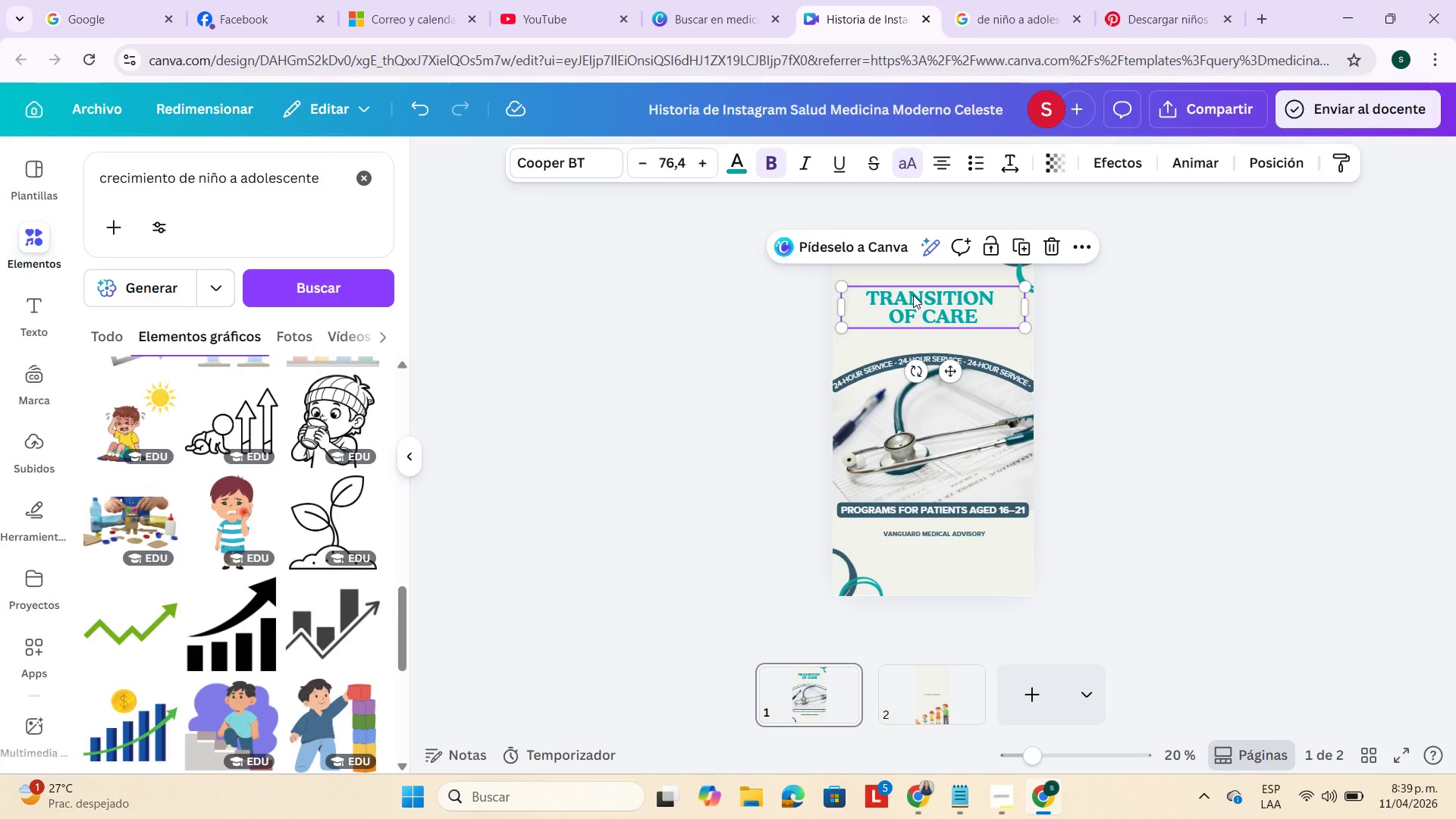 
key(Control+C)
 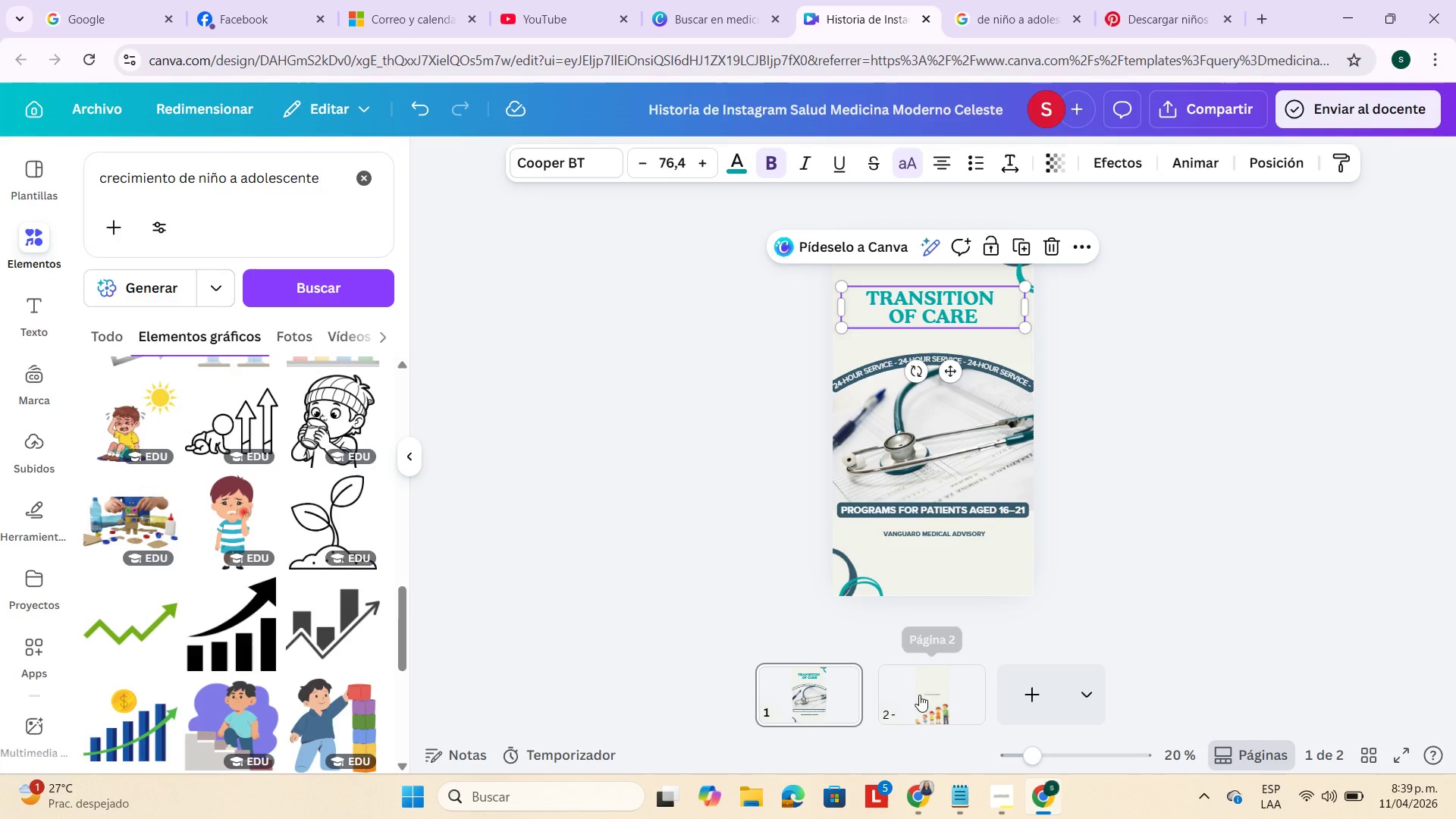 
left_click([919, 720])
 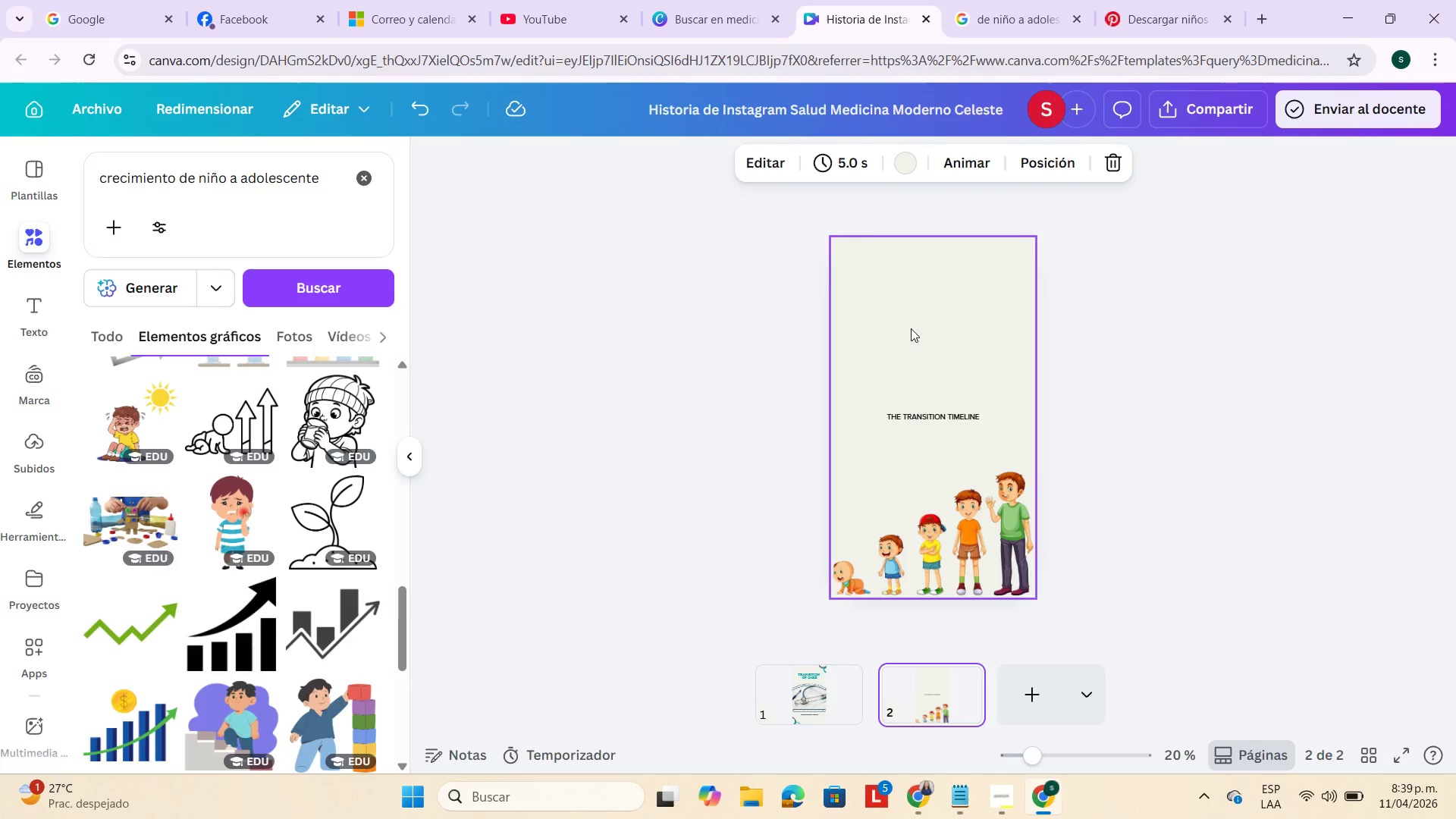 
left_click([911, 328])
 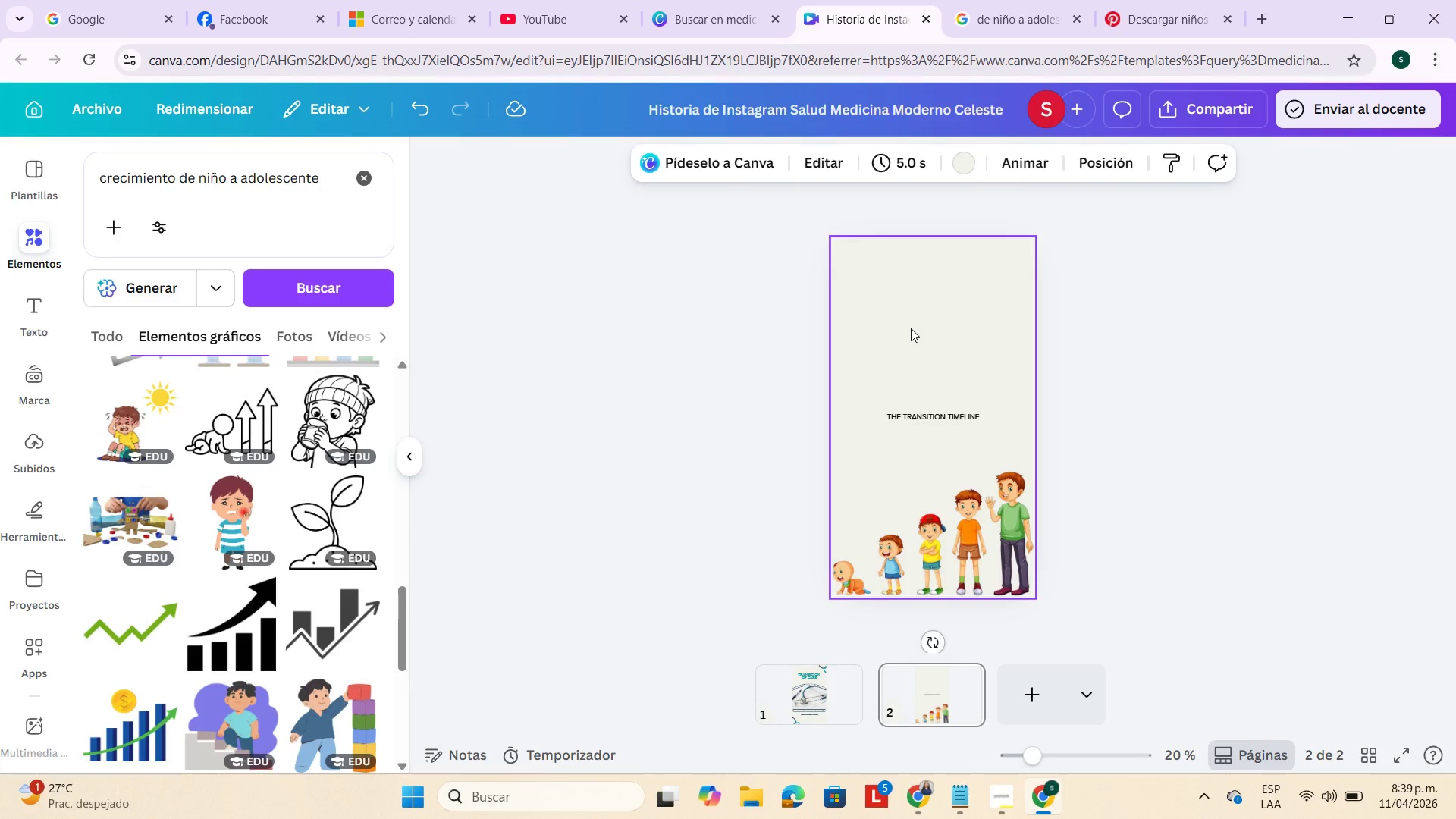 
key(Control+V)
 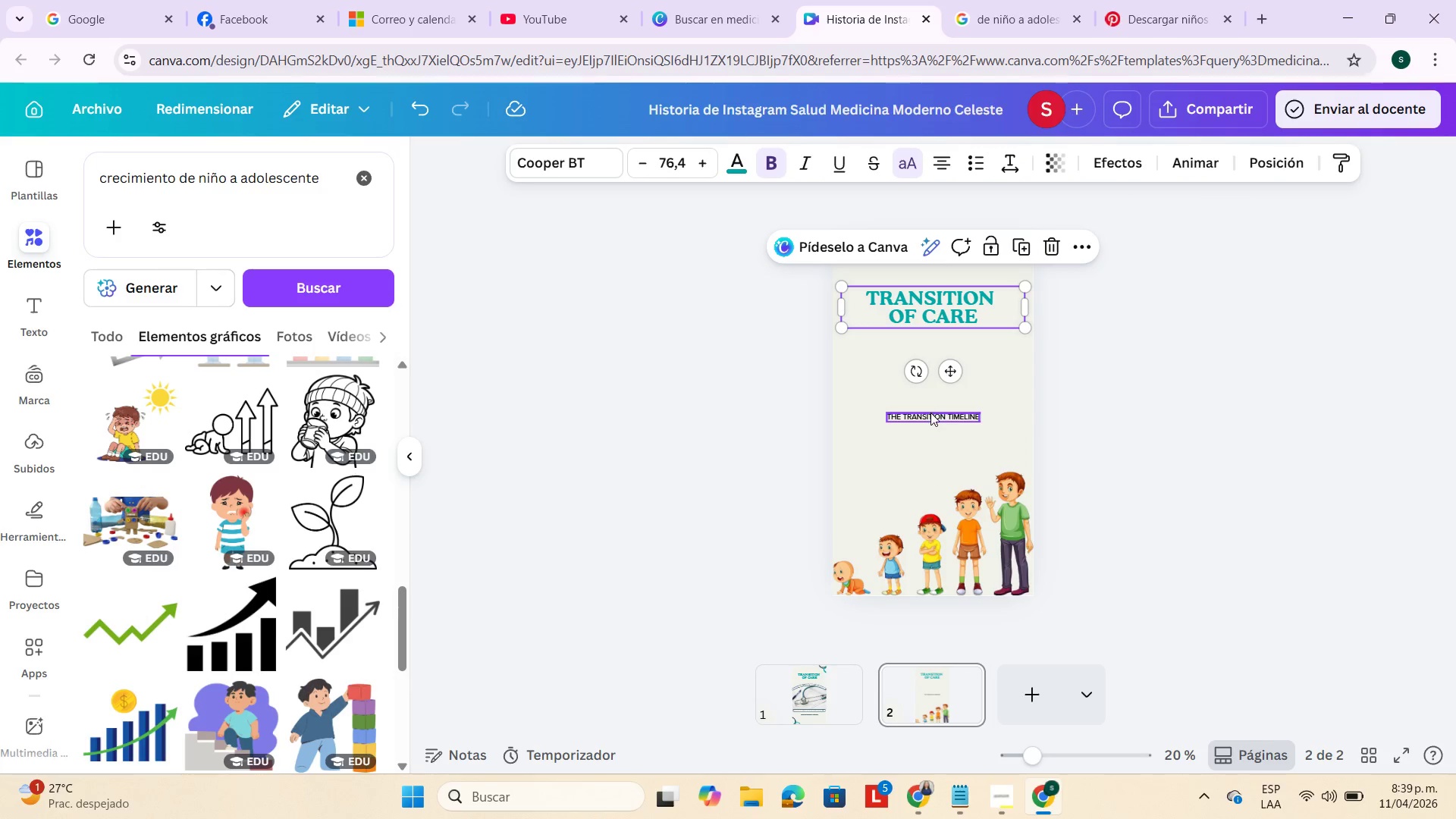 
left_click([930, 413])
 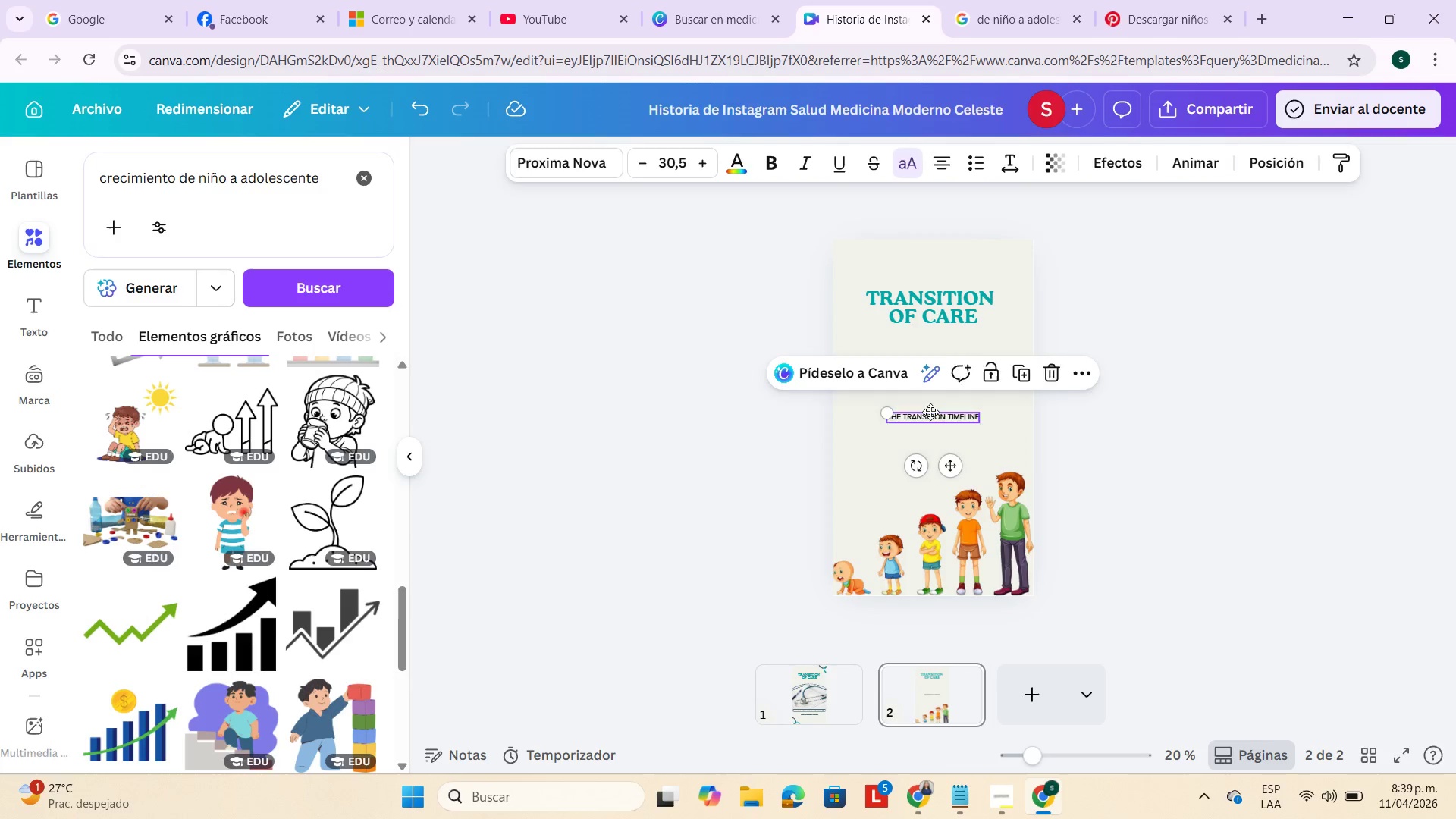 
triple_click([930, 412])
 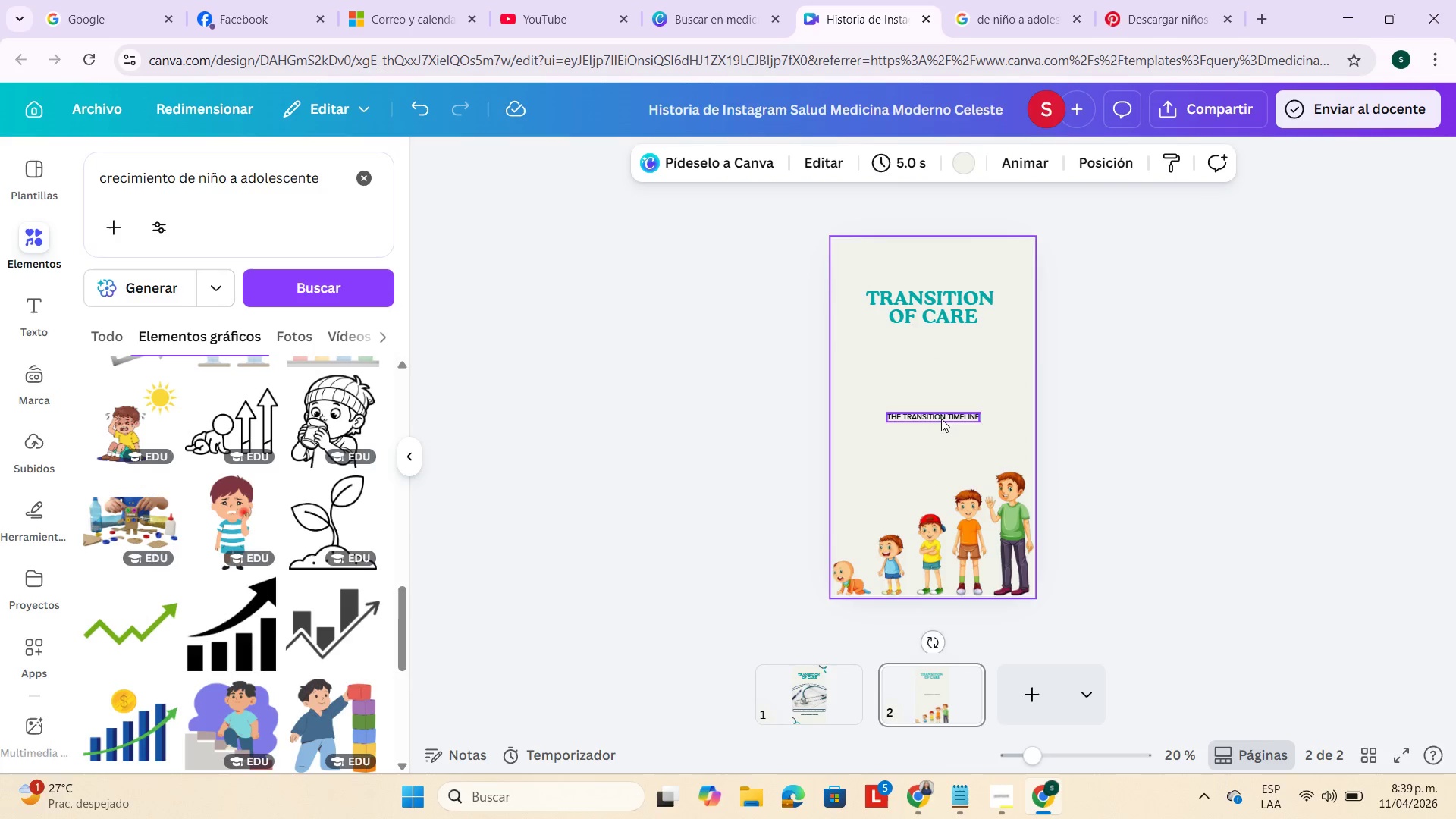 
double_click([941, 419])
 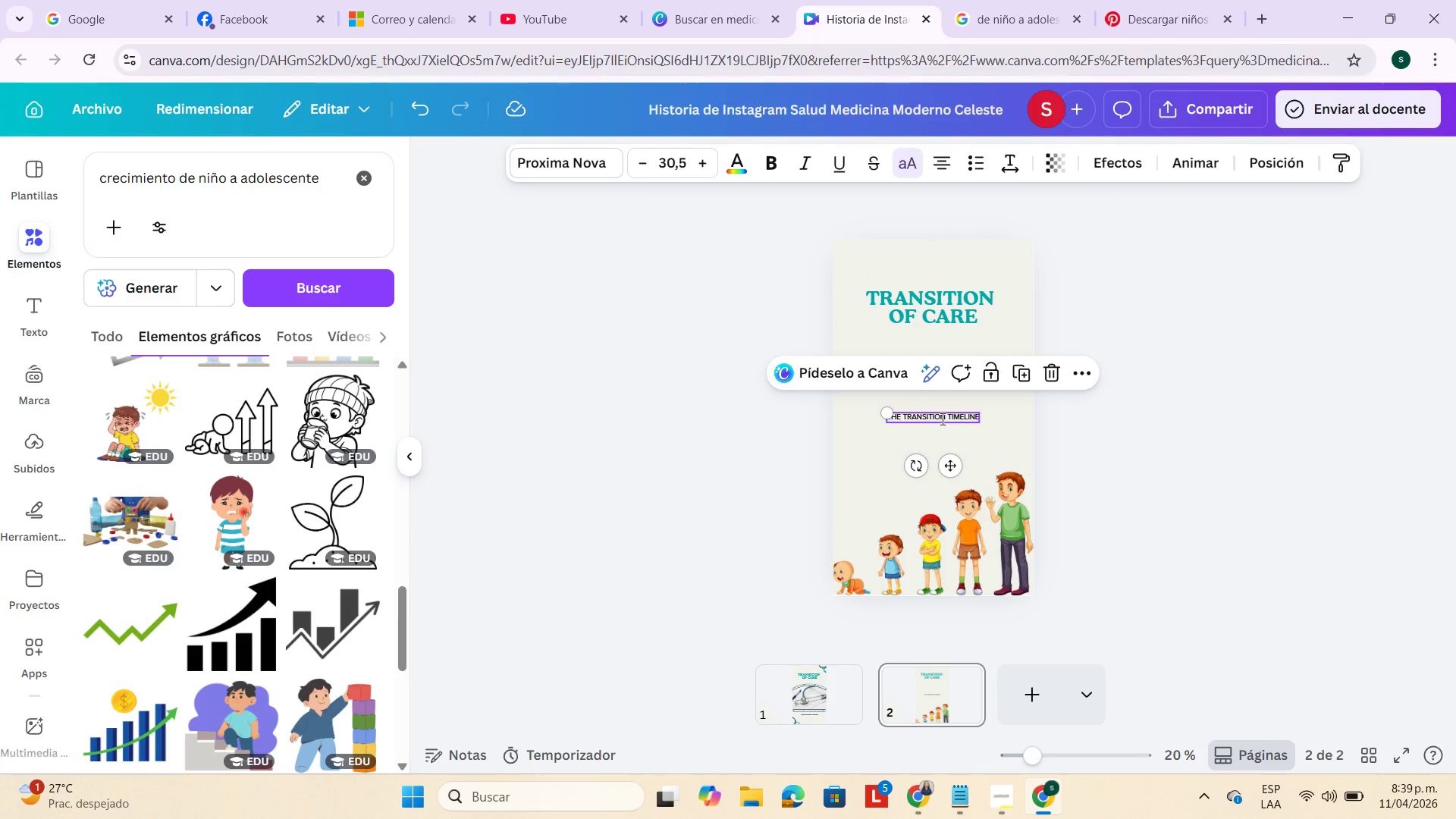 
triple_click([941, 419])
 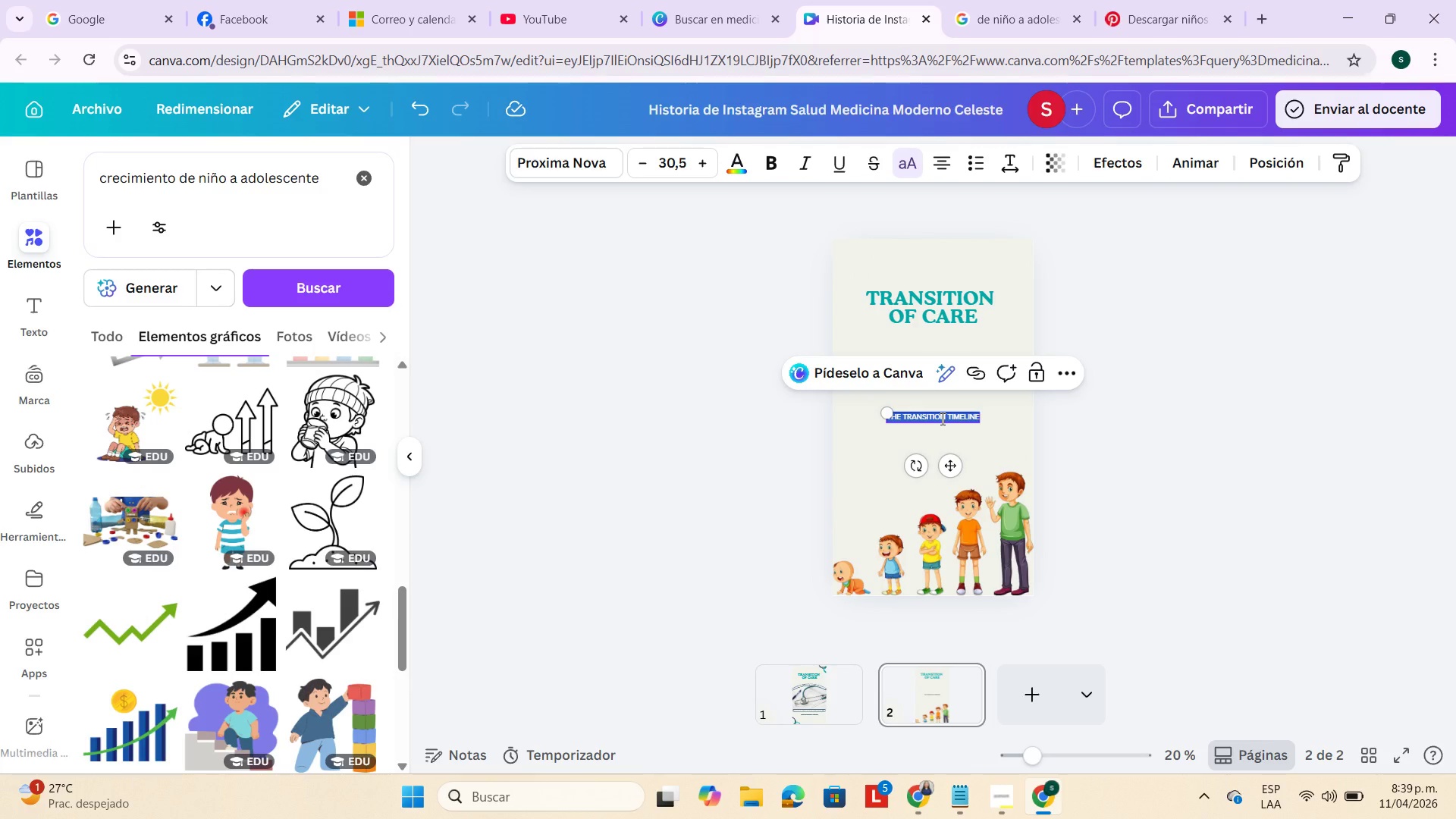 
key(Control+C)
 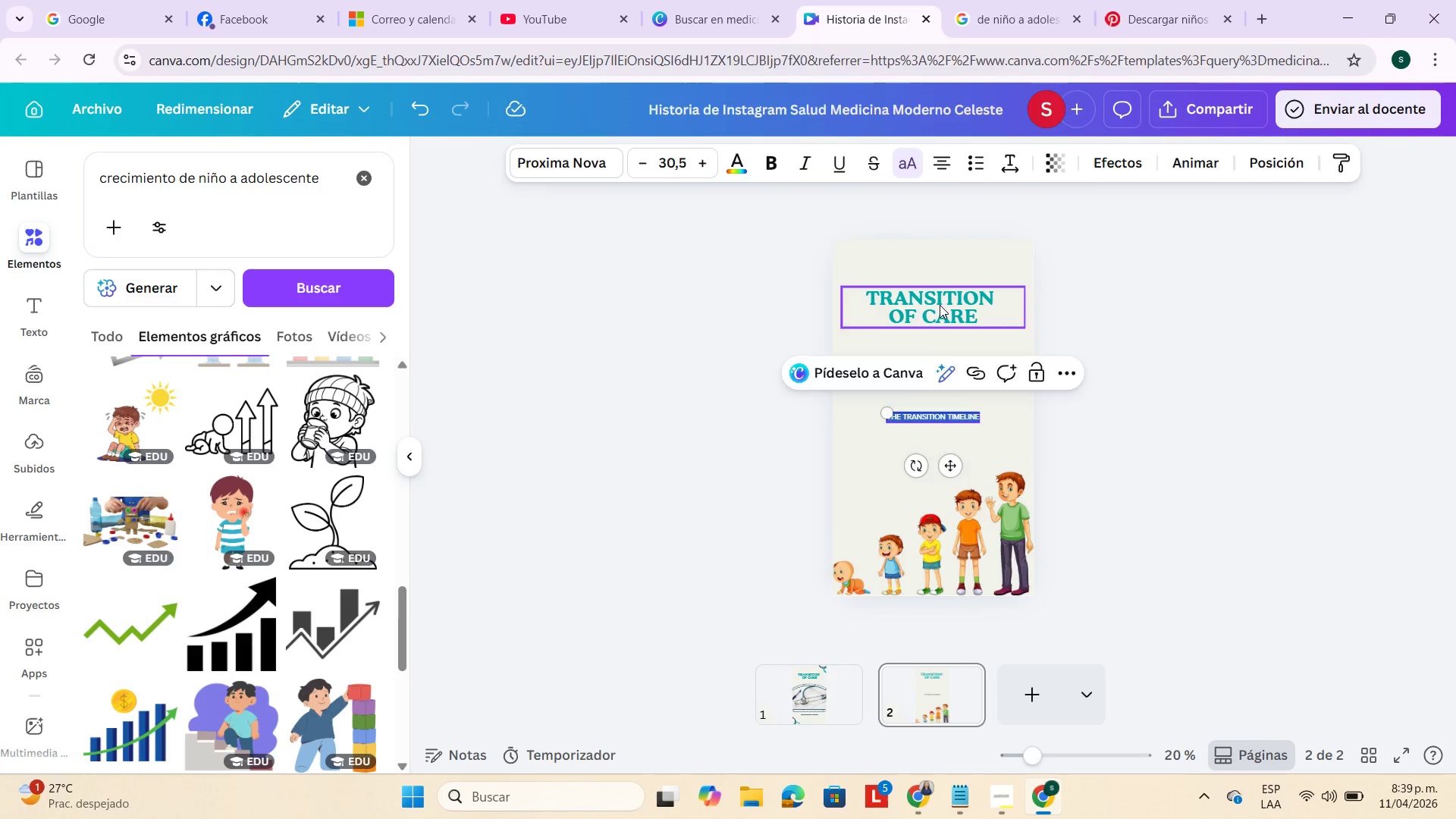 
double_click([940, 305])
 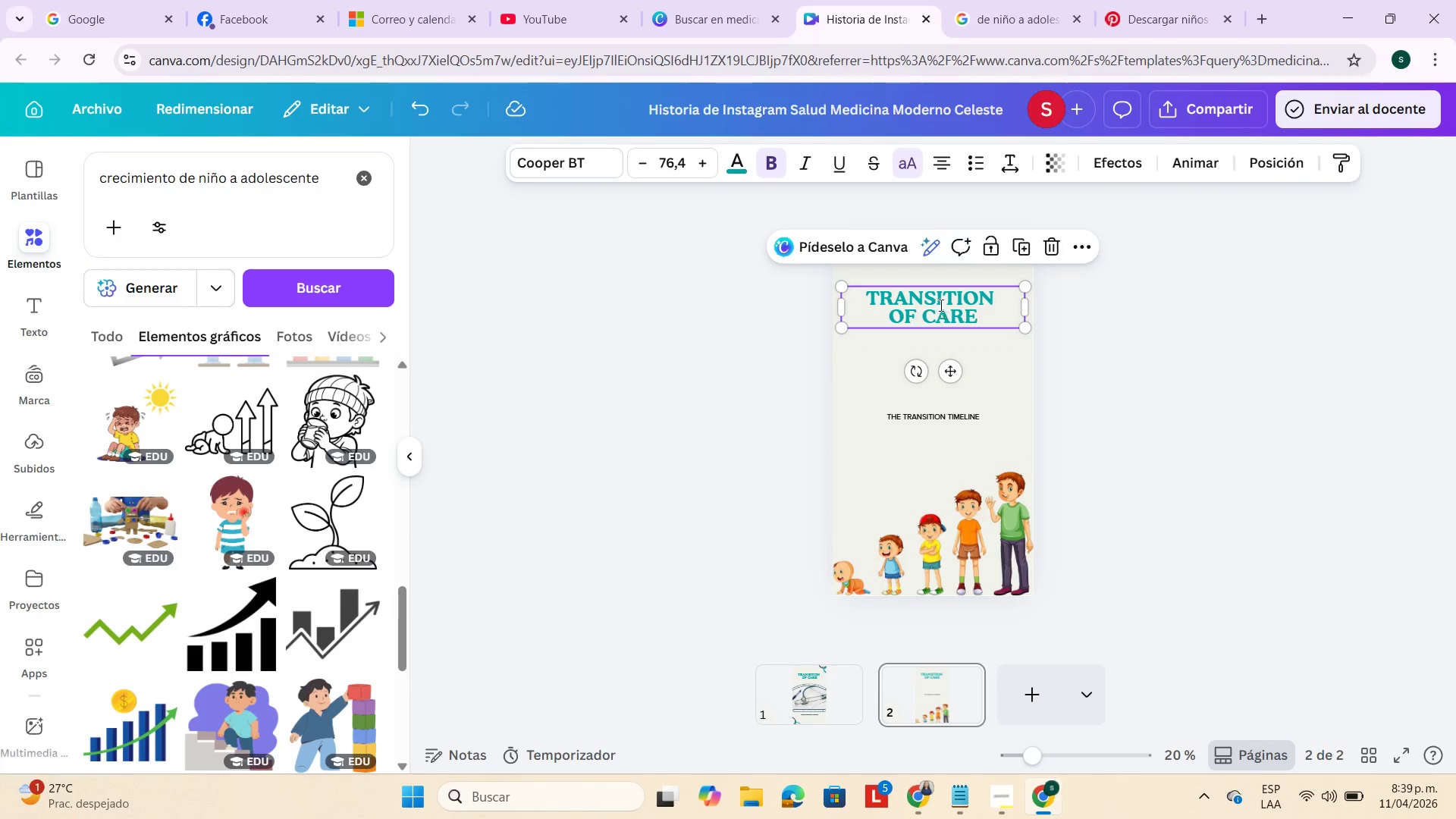 
triple_click([940, 305])
 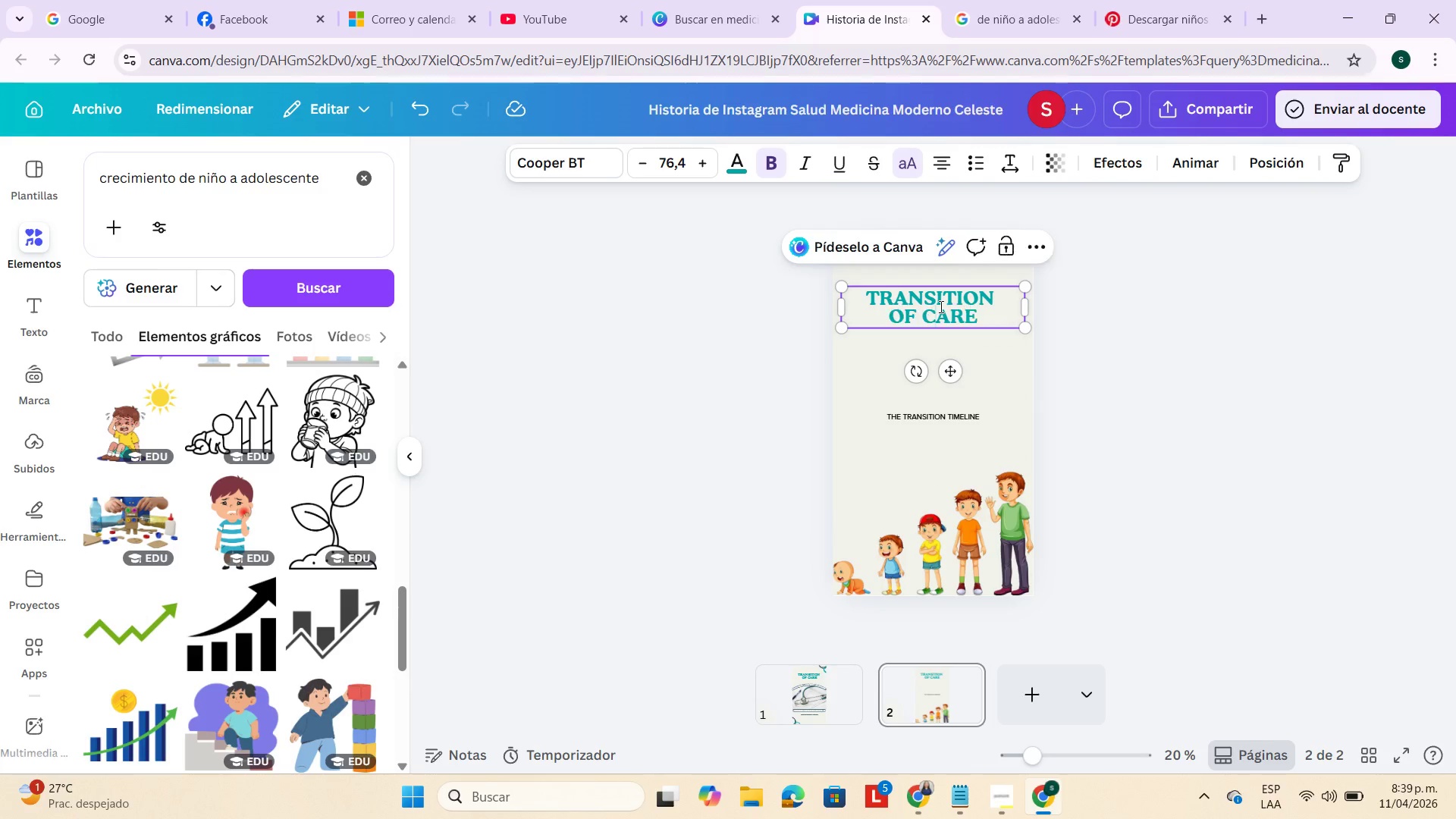 
double_click([940, 306])
 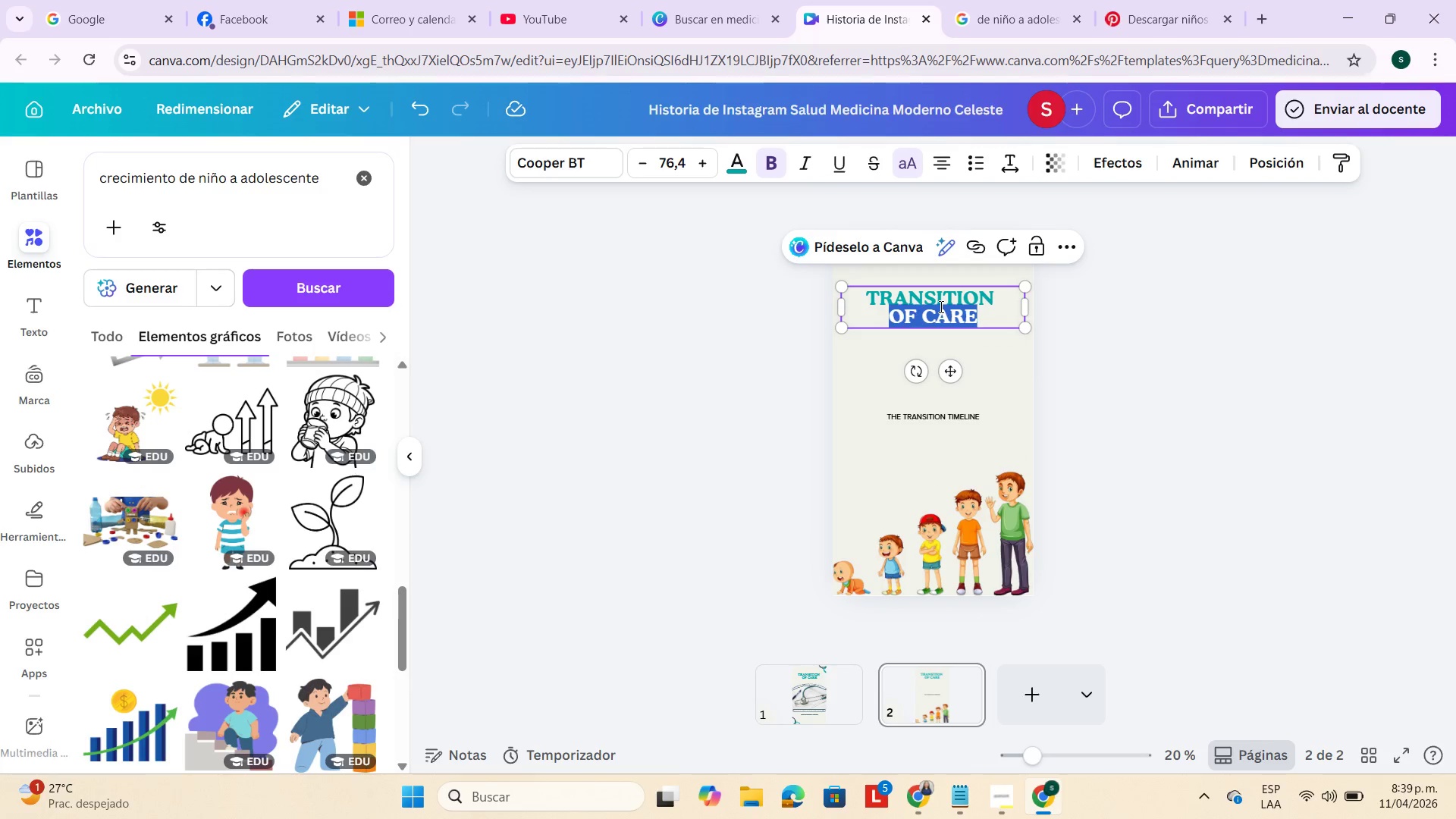 
triple_click([940, 306])
 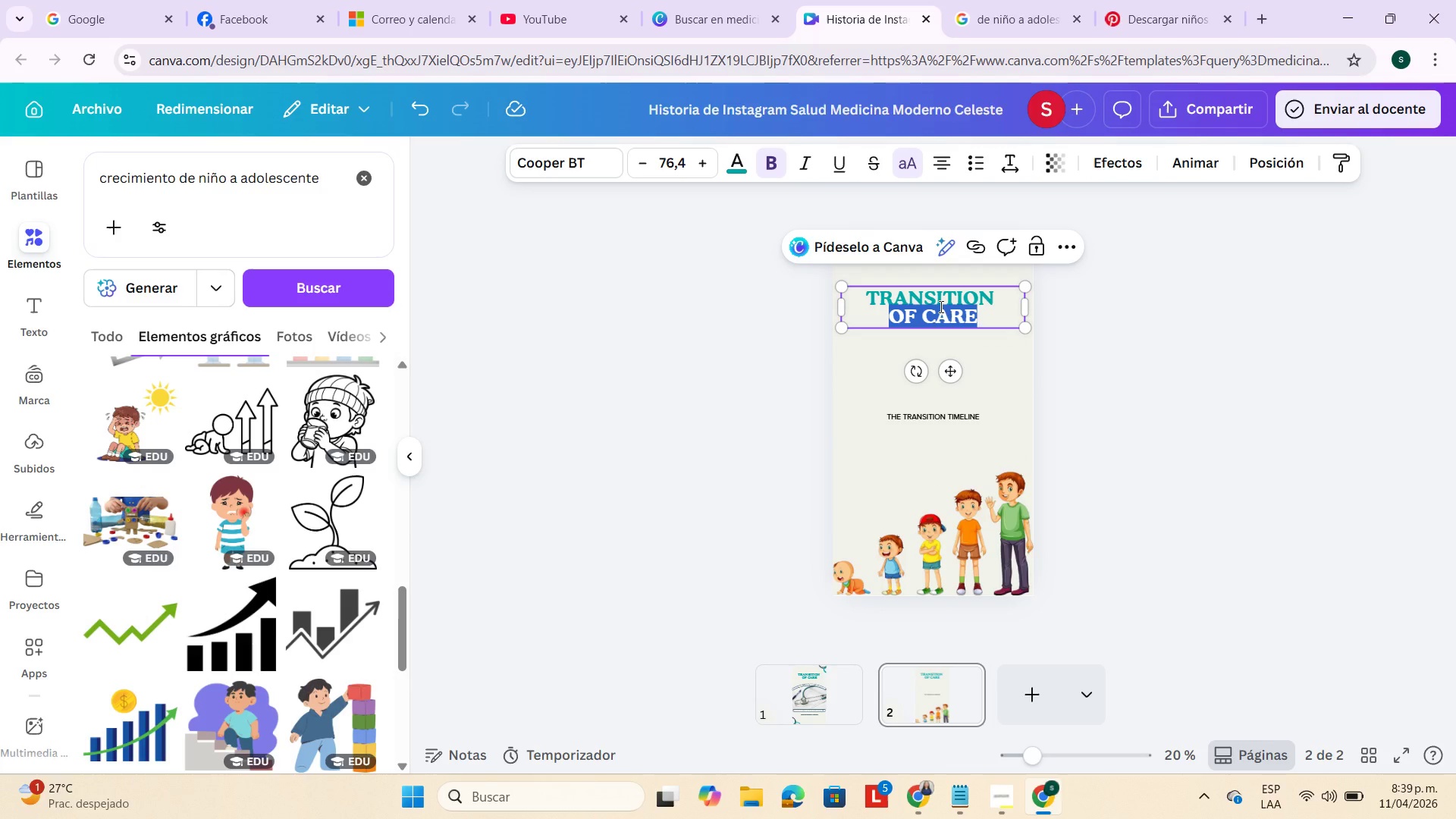 
triple_click([940, 306])
 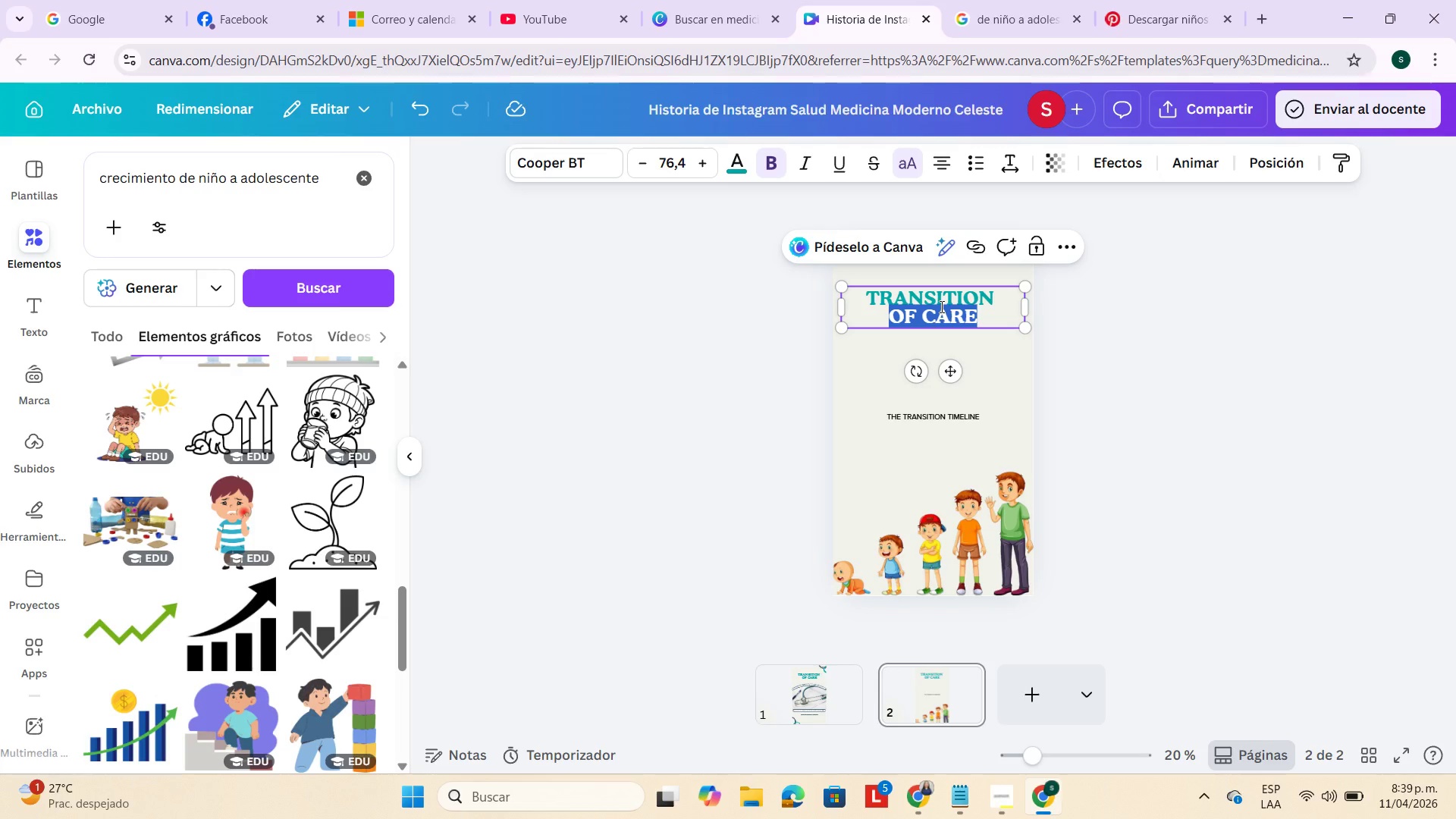 
key(Backspace)
 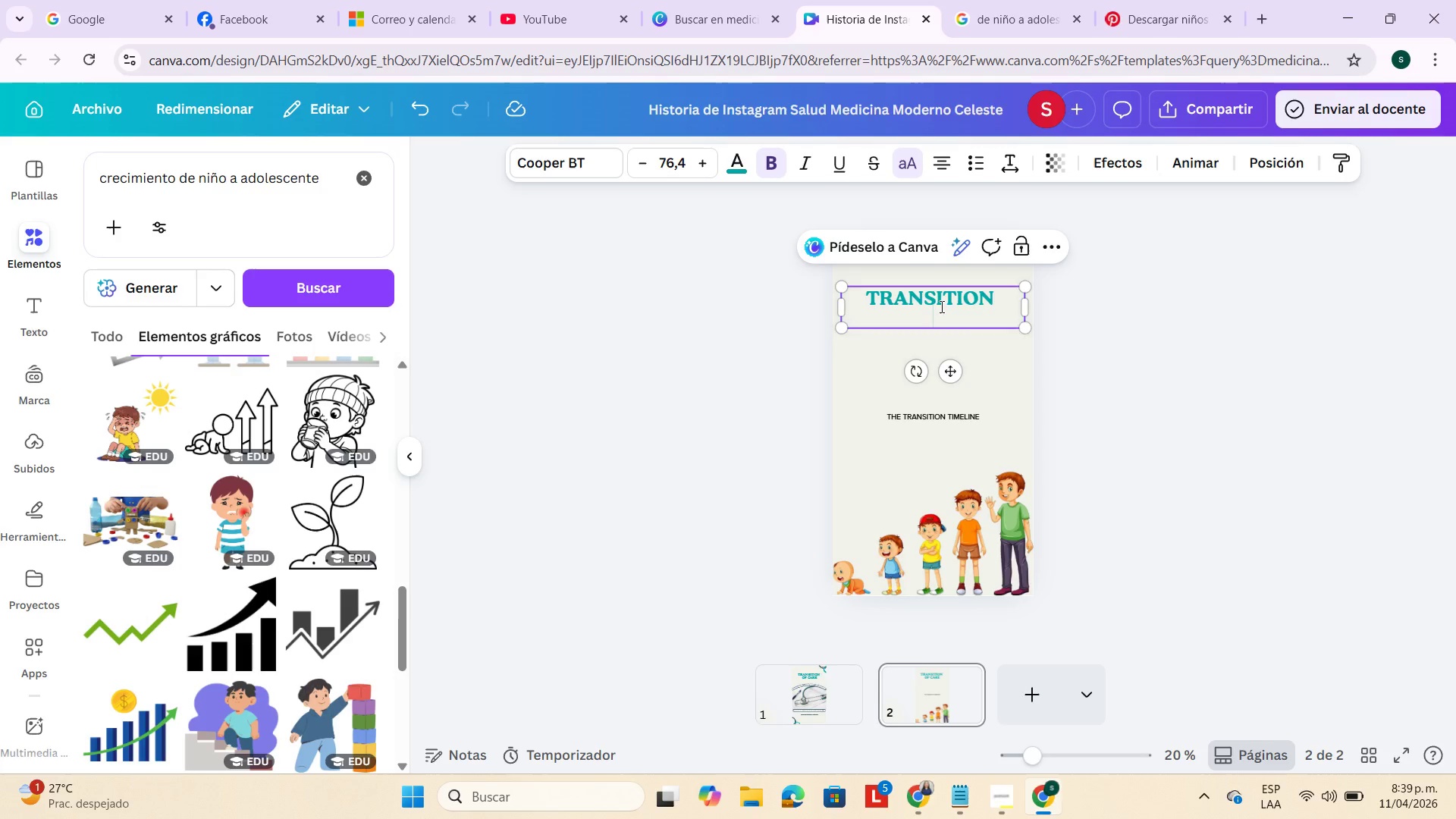 
key(Backspace)
 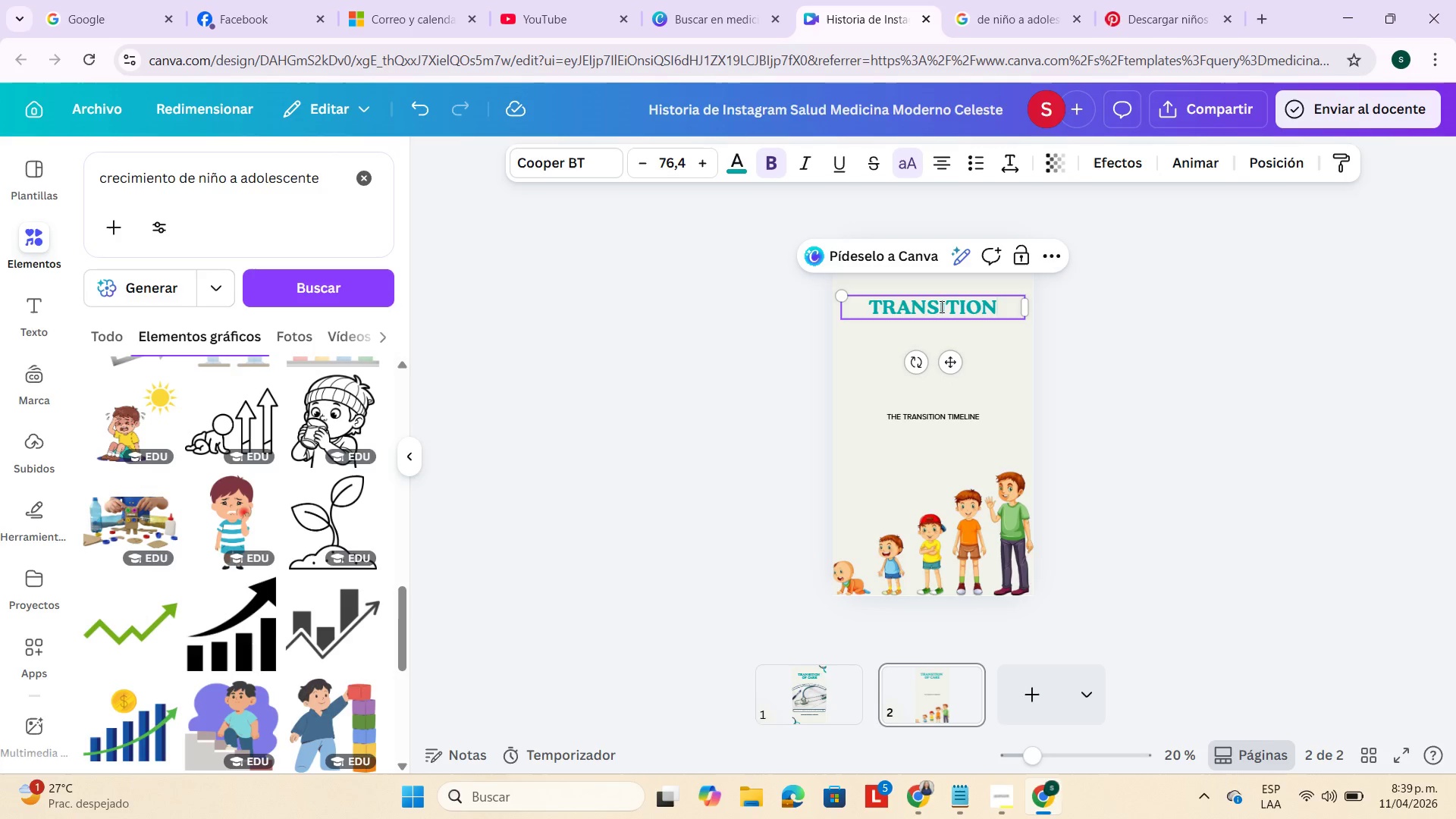 
key(Backspace)
 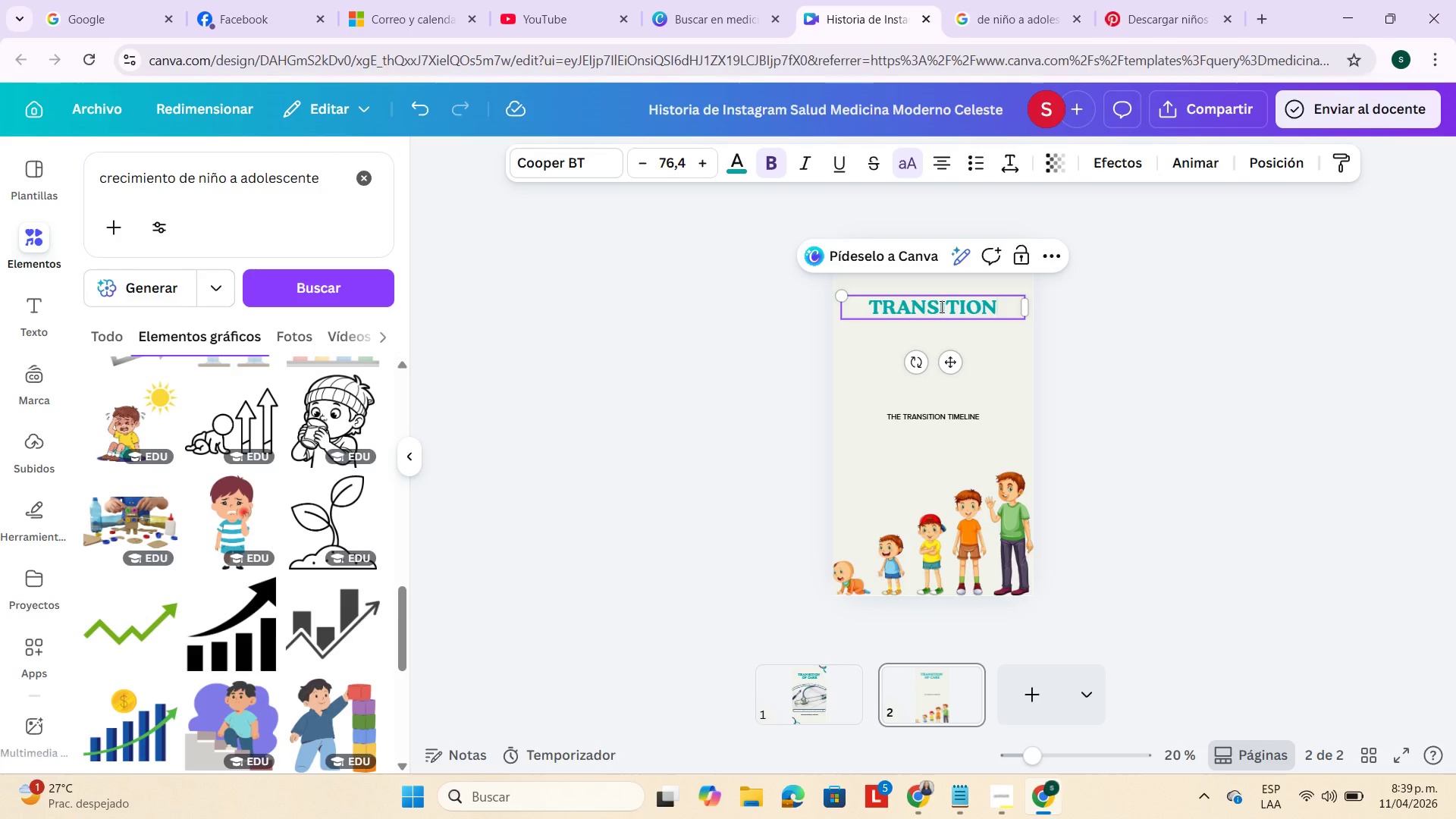 
key(Backspace)
 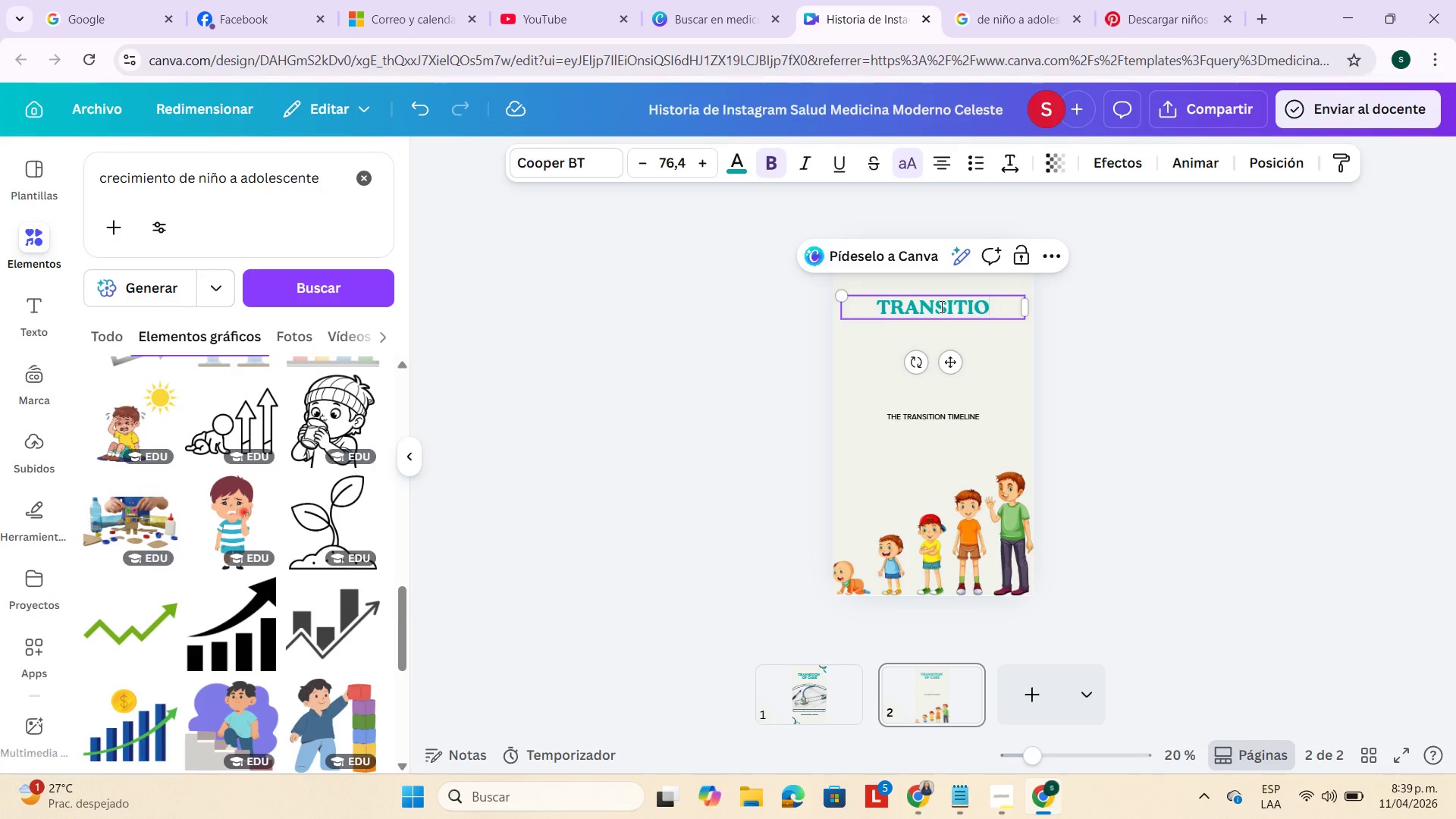 
hold_key(key=Backspace, duration=0.67)
 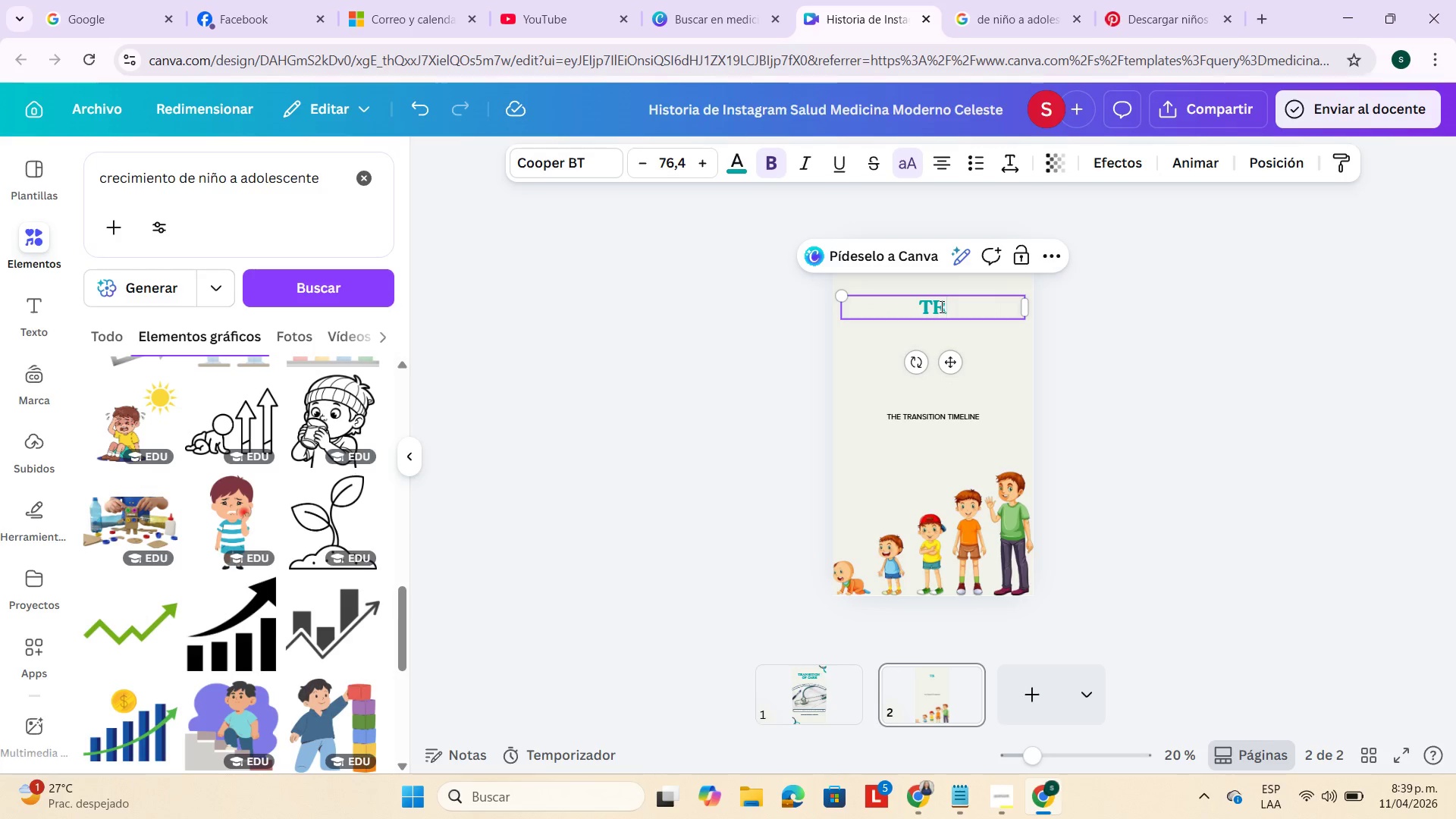 
key(Backspace)
 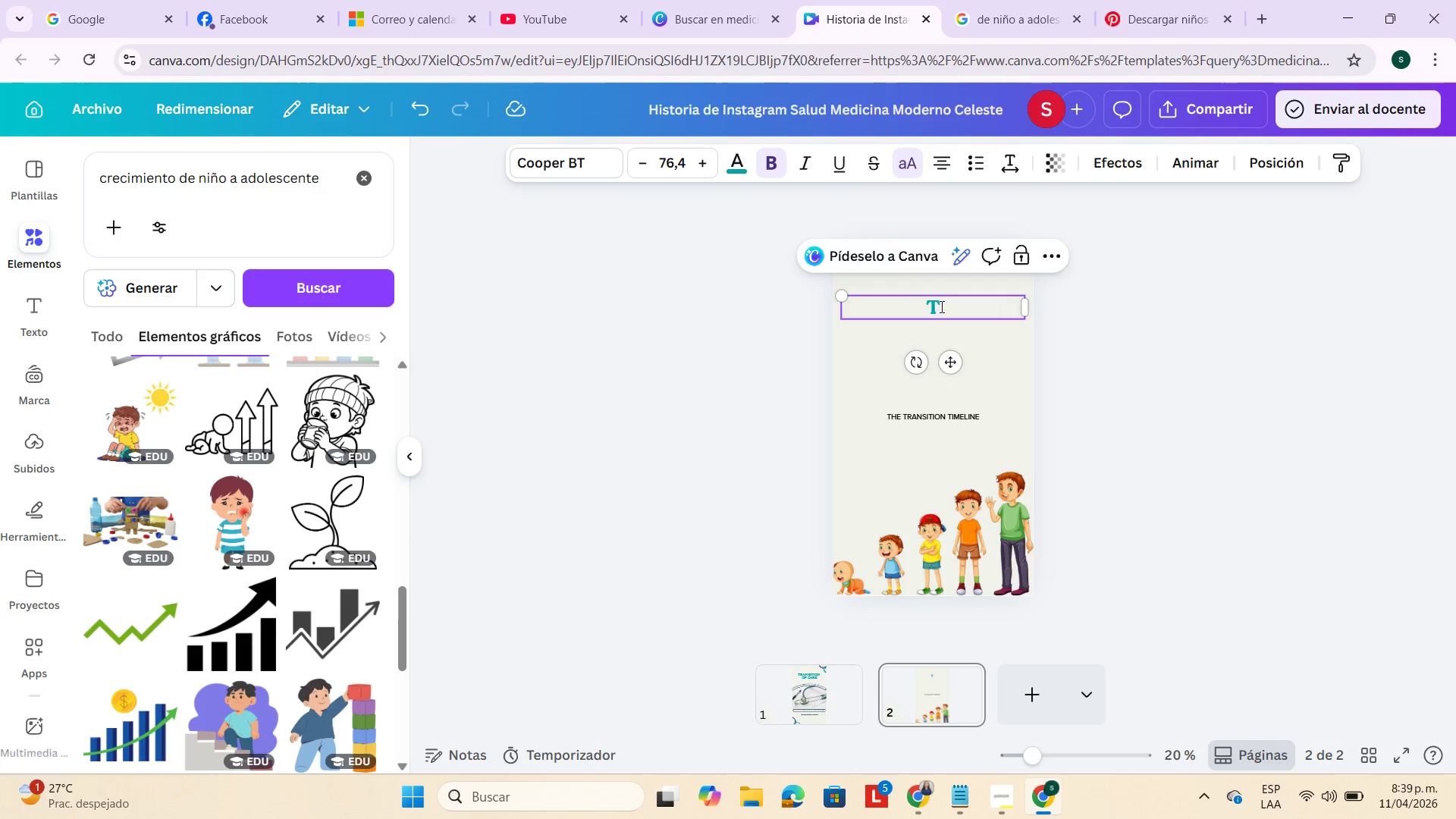 
key(Backspace)
 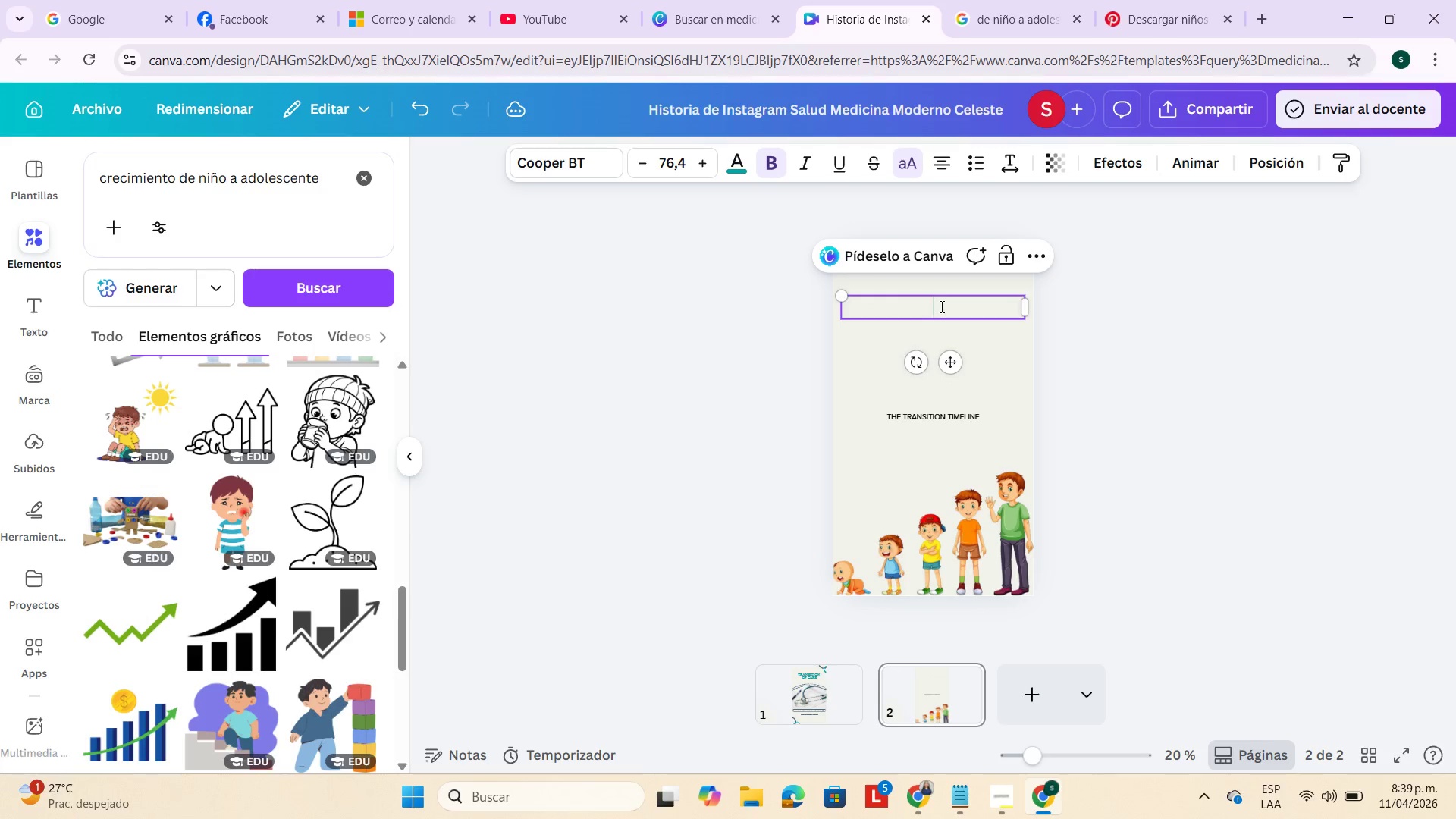 
key(Control+V)
 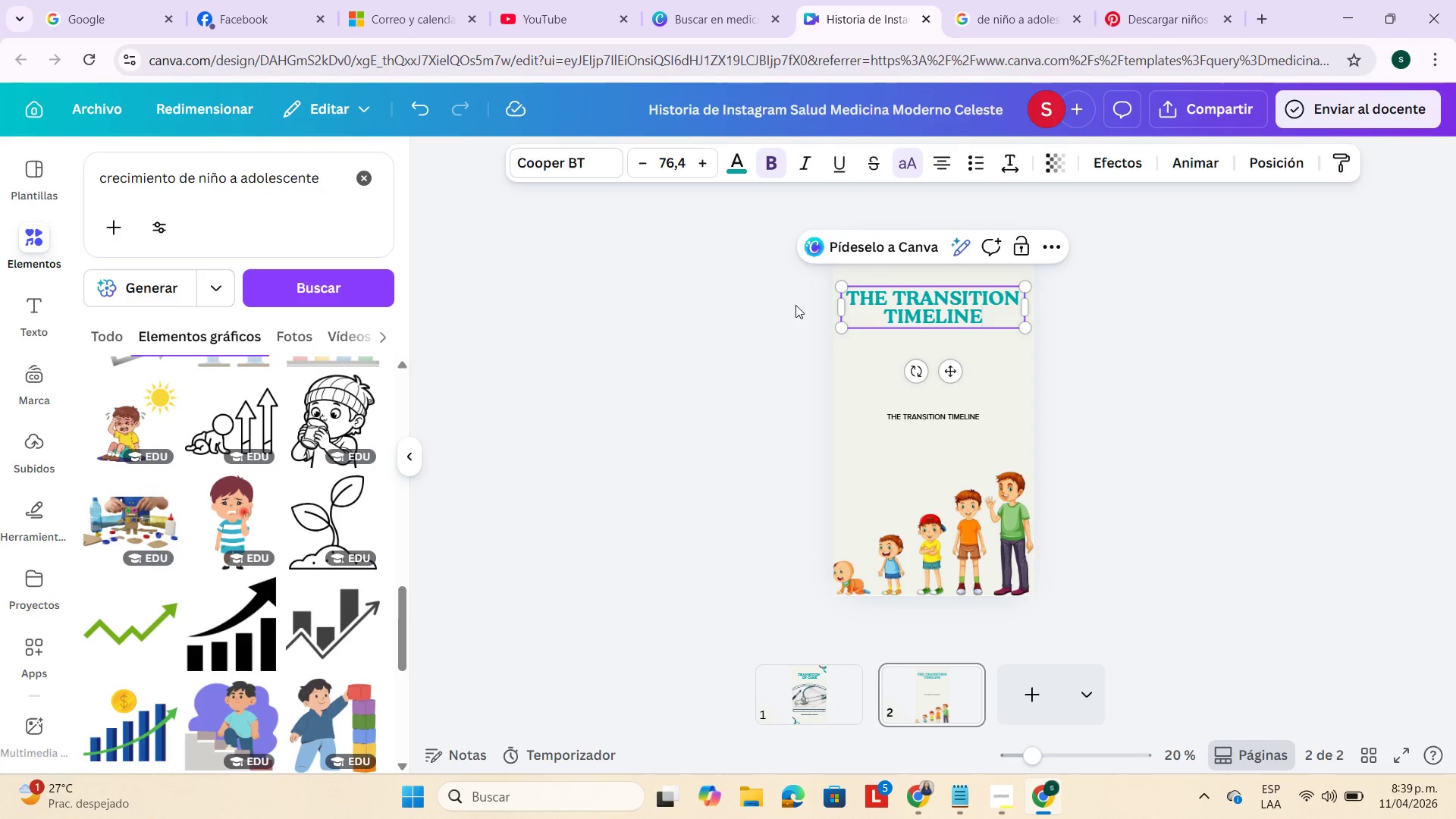 
left_click_drag(start_coordinate=[838, 304], to_coordinate=[739, 310])
 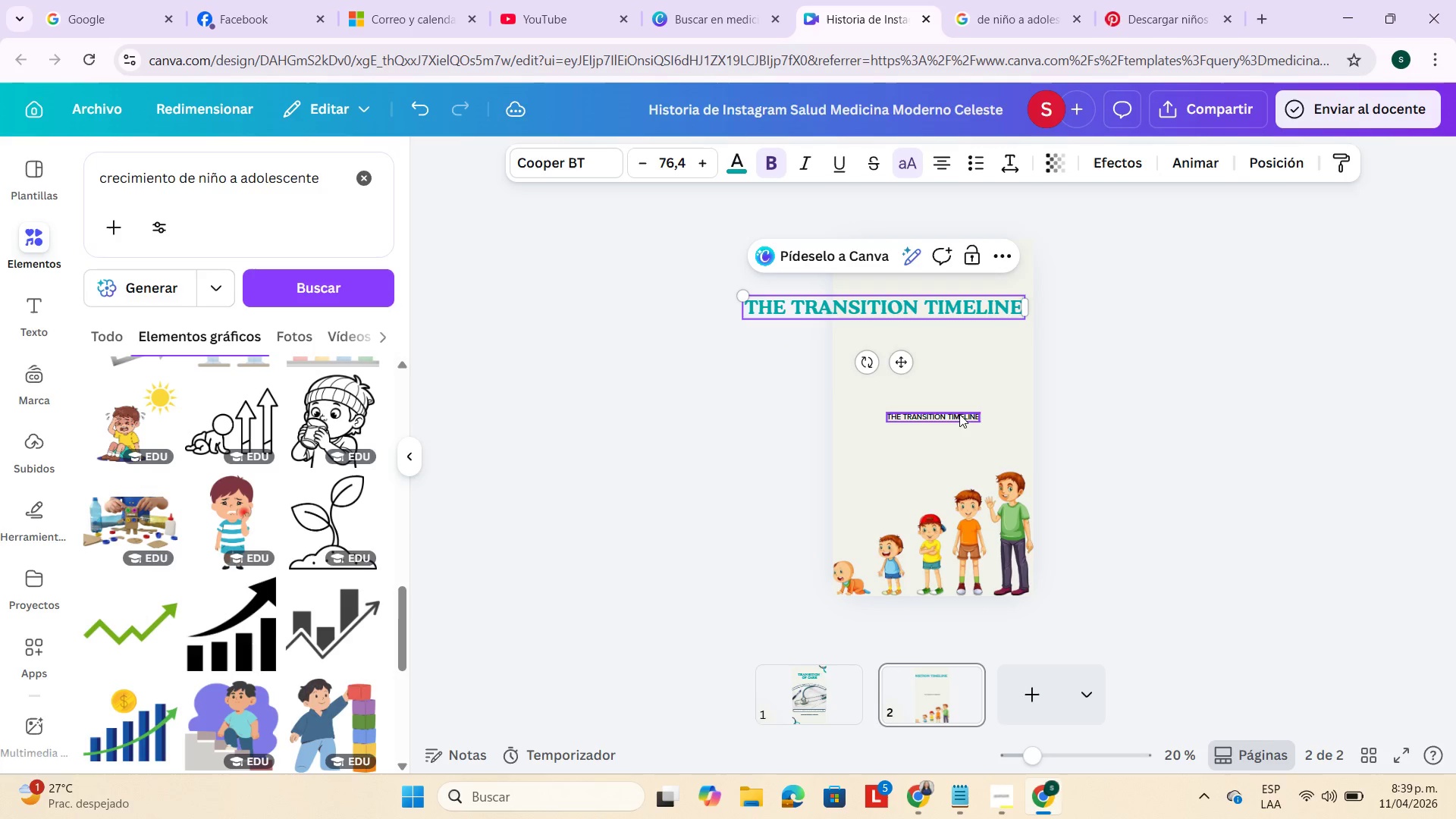 
left_click([959, 414])
 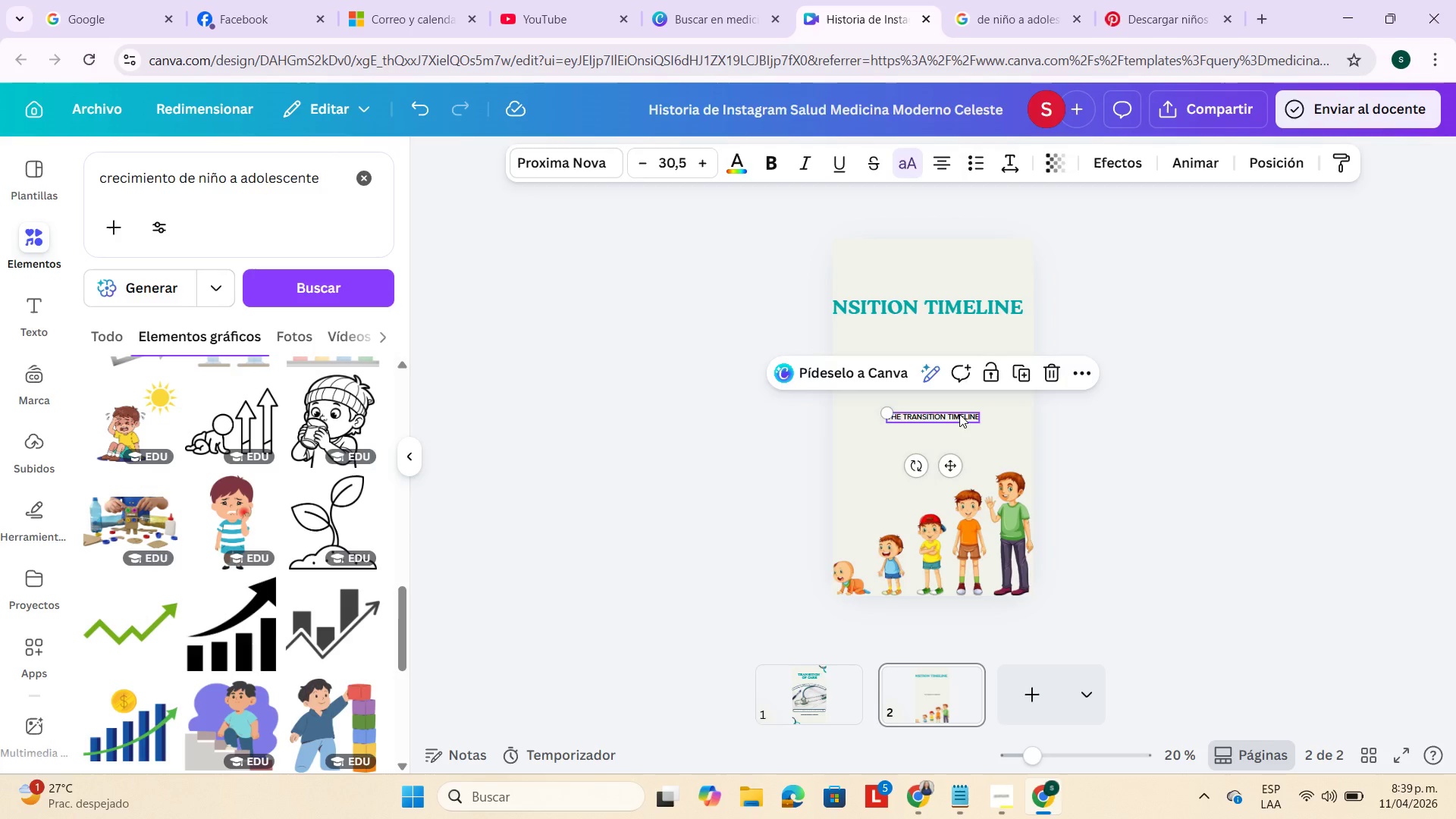 
key(Backspace)
 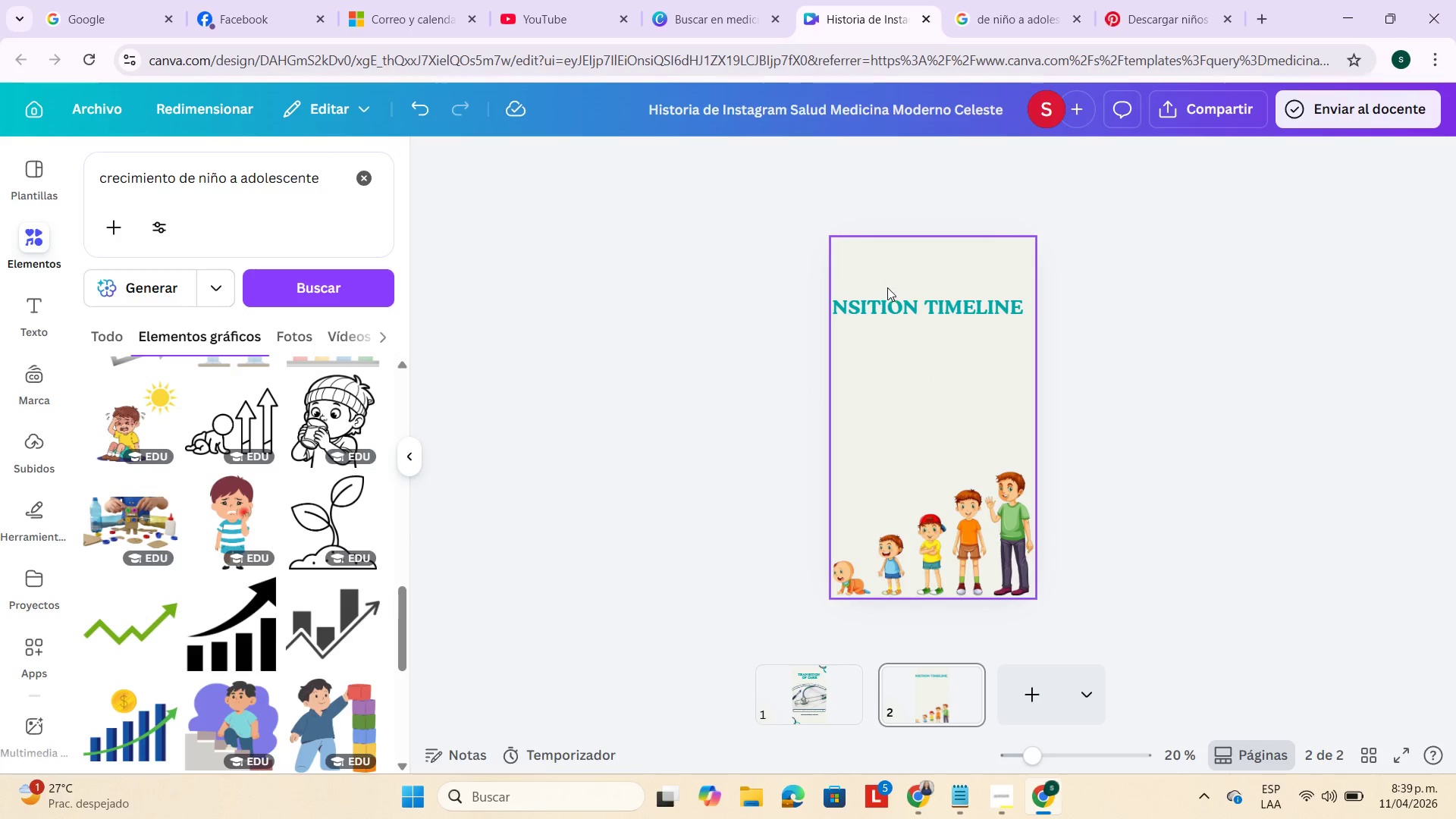 
left_click([898, 306])
 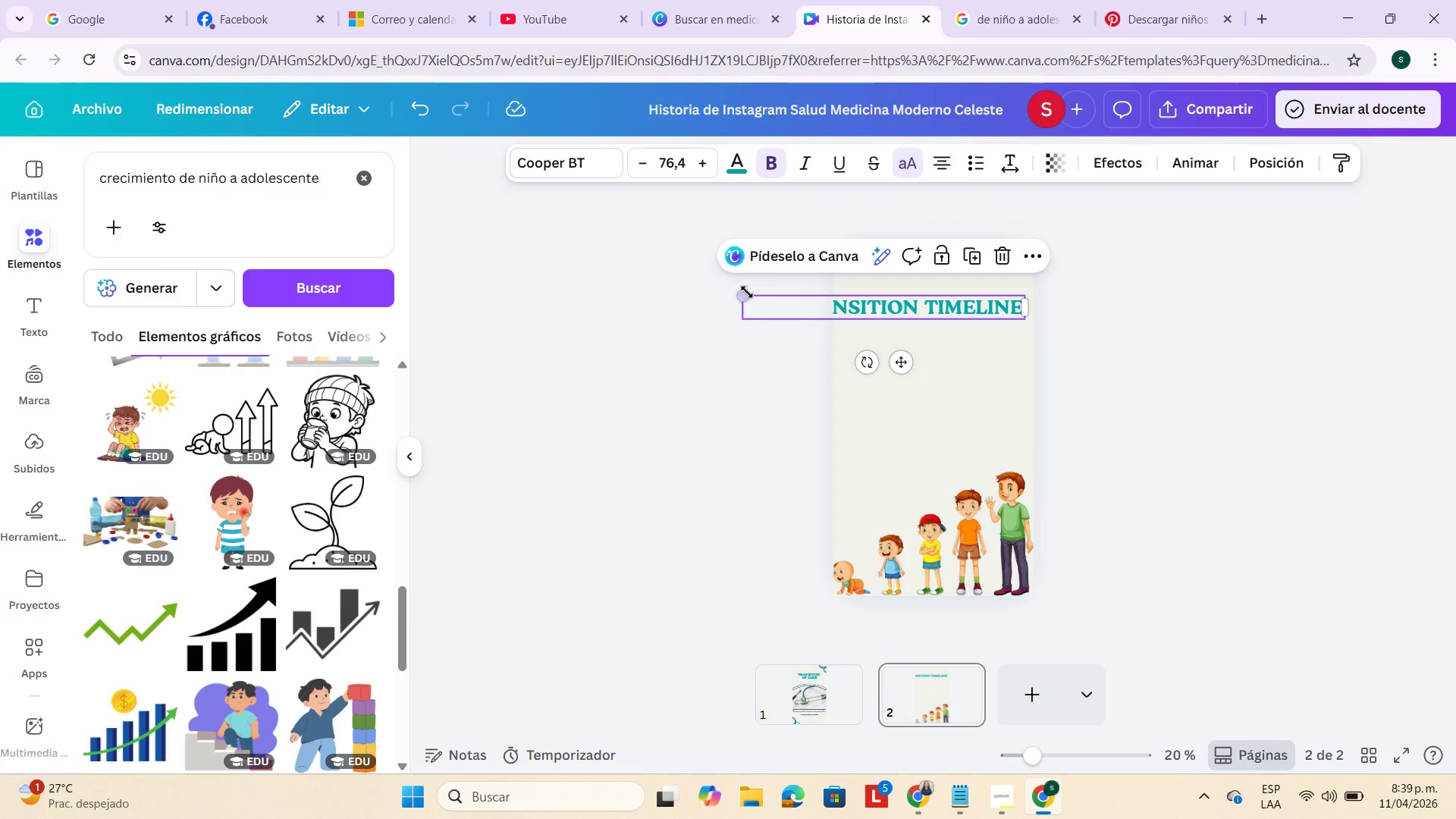 
left_click_drag(start_coordinate=[744, 290], to_coordinate=[842, 304])
 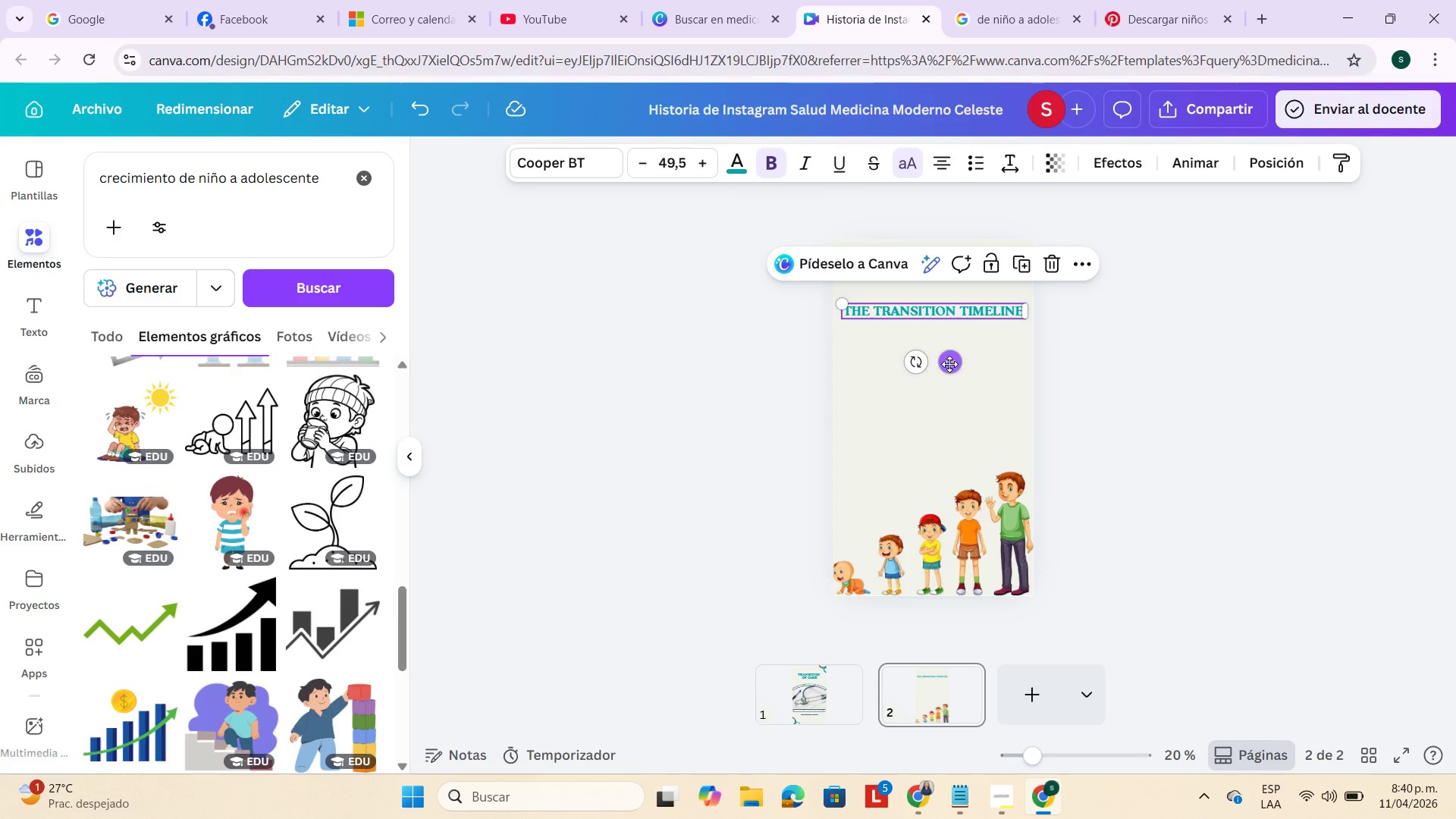 
left_click_drag(start_coordinate=[949, 364], to_coordinate=[946, 328])
 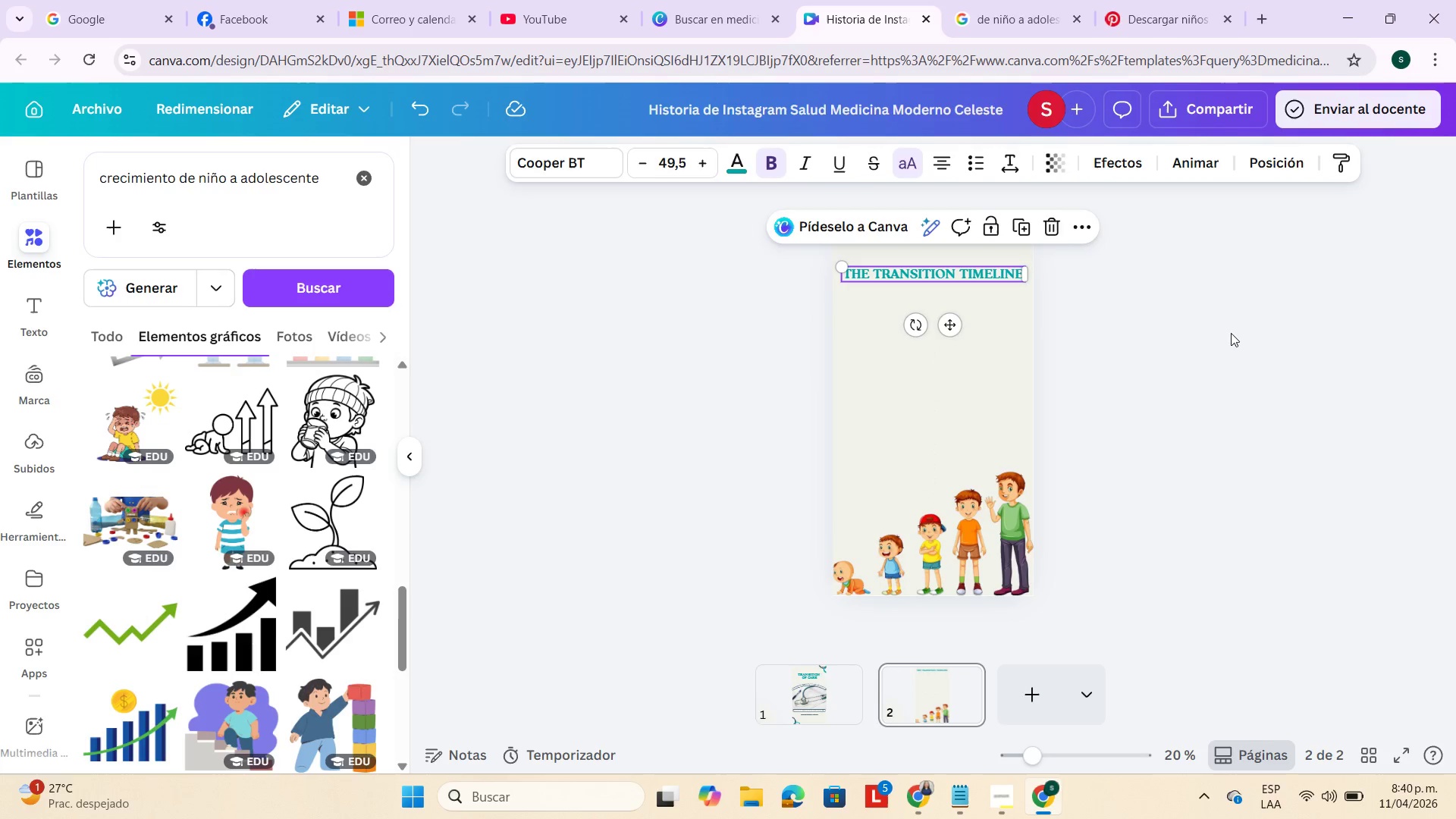 
left_click_drag(start_coordinate=[1231, 333], to_coordinate=[1236, 331])
 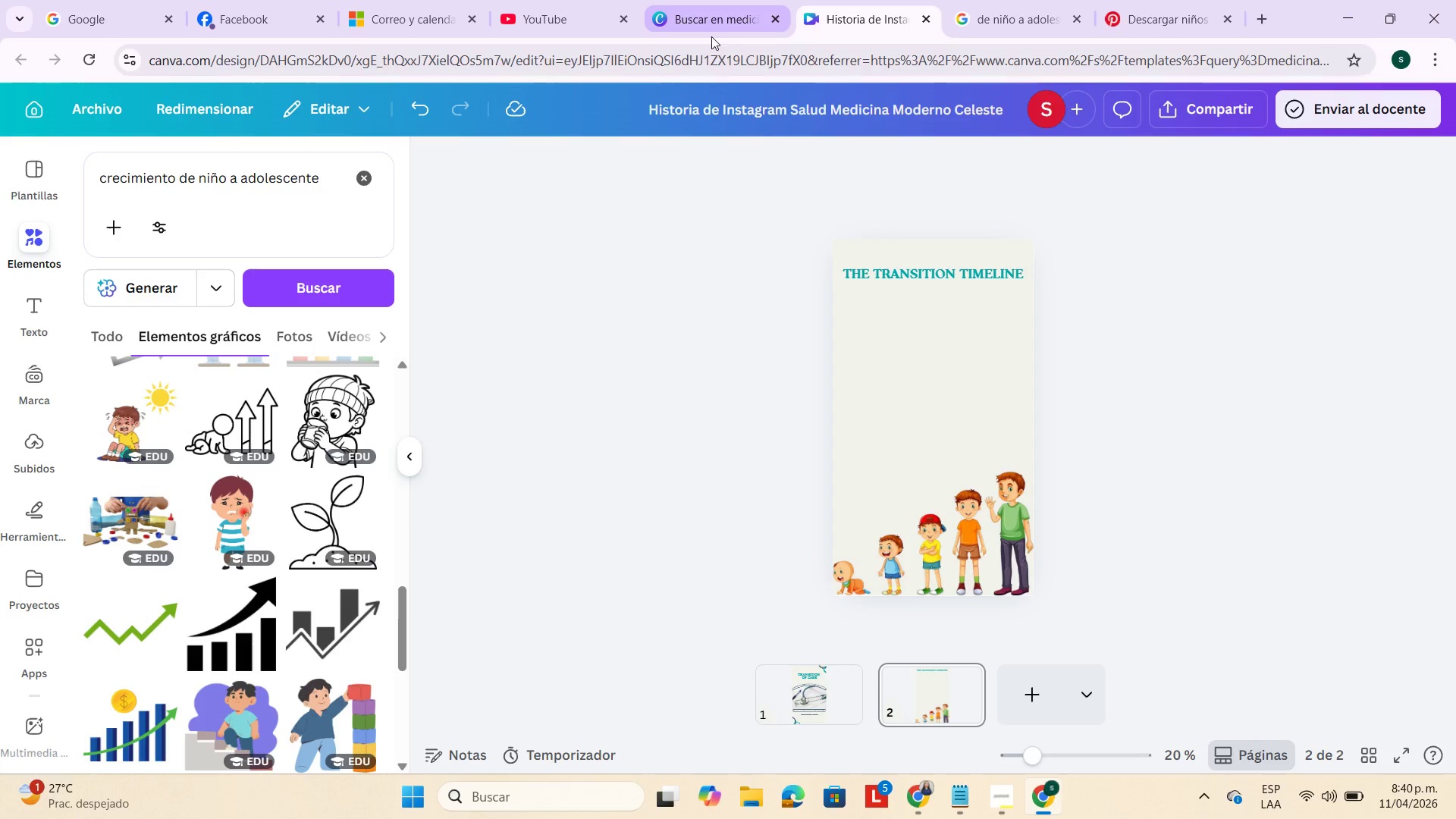 
wait(5.06)
 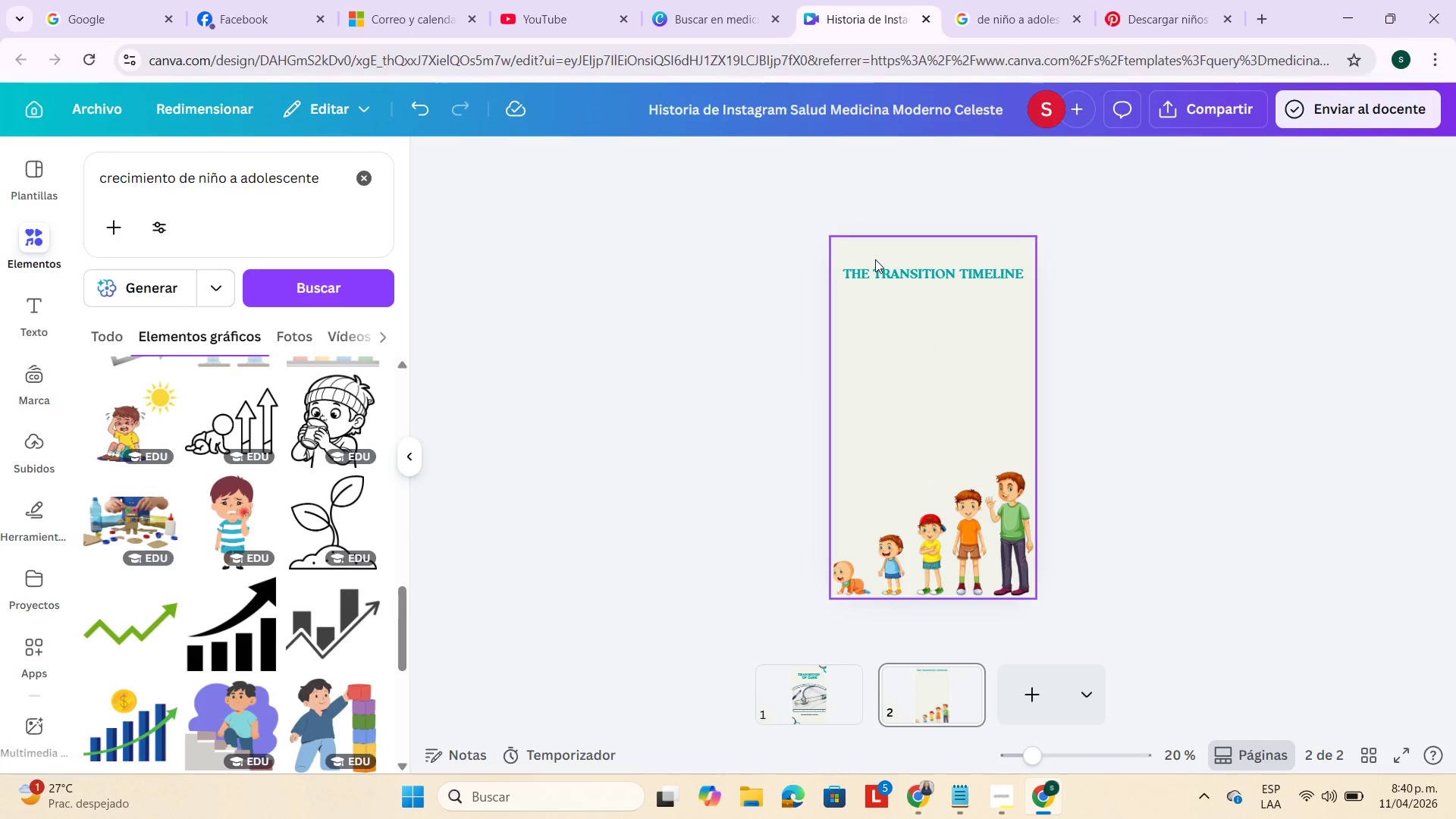 
left_click([796, 699])
 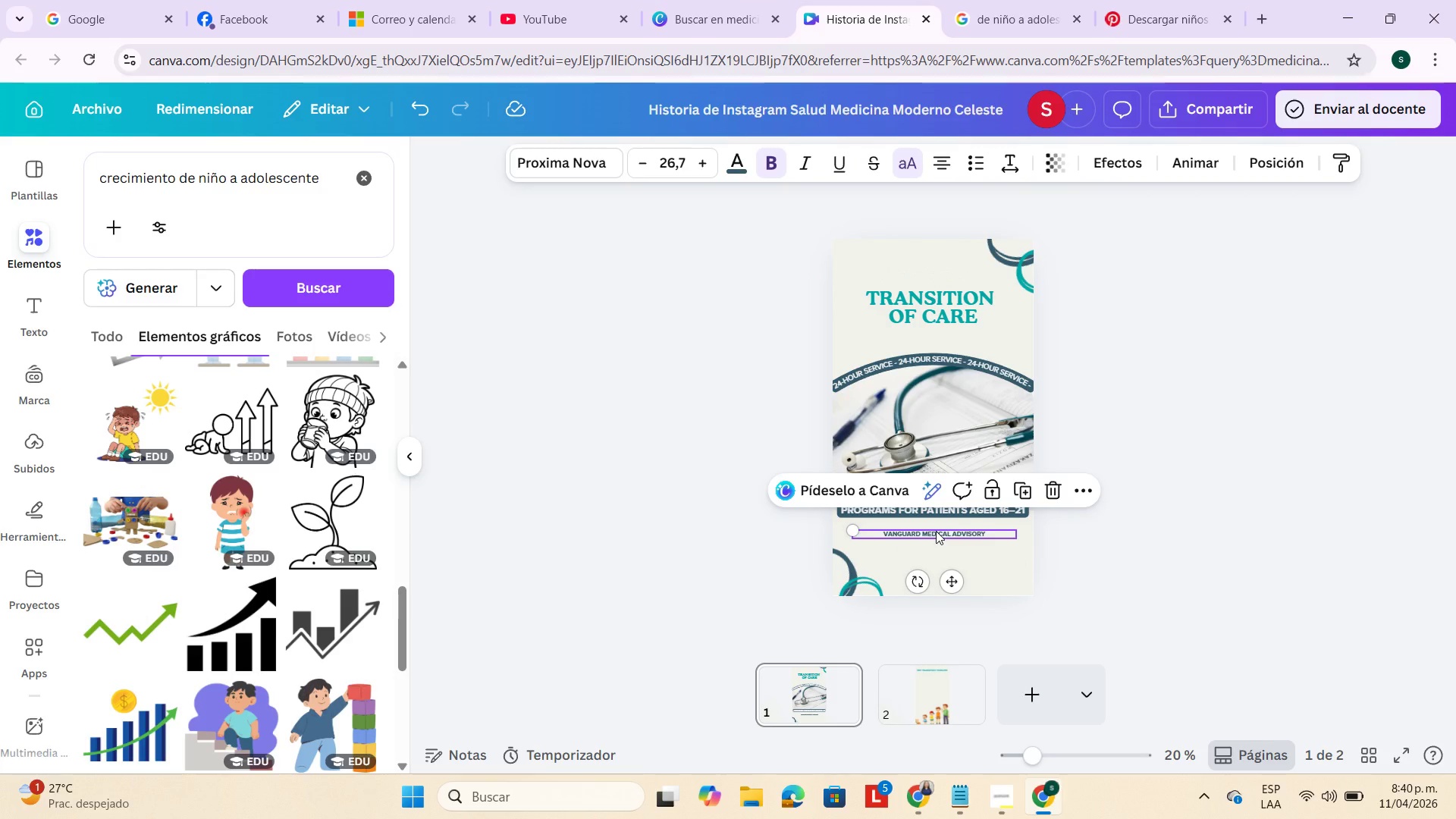 
key(Control+C)
 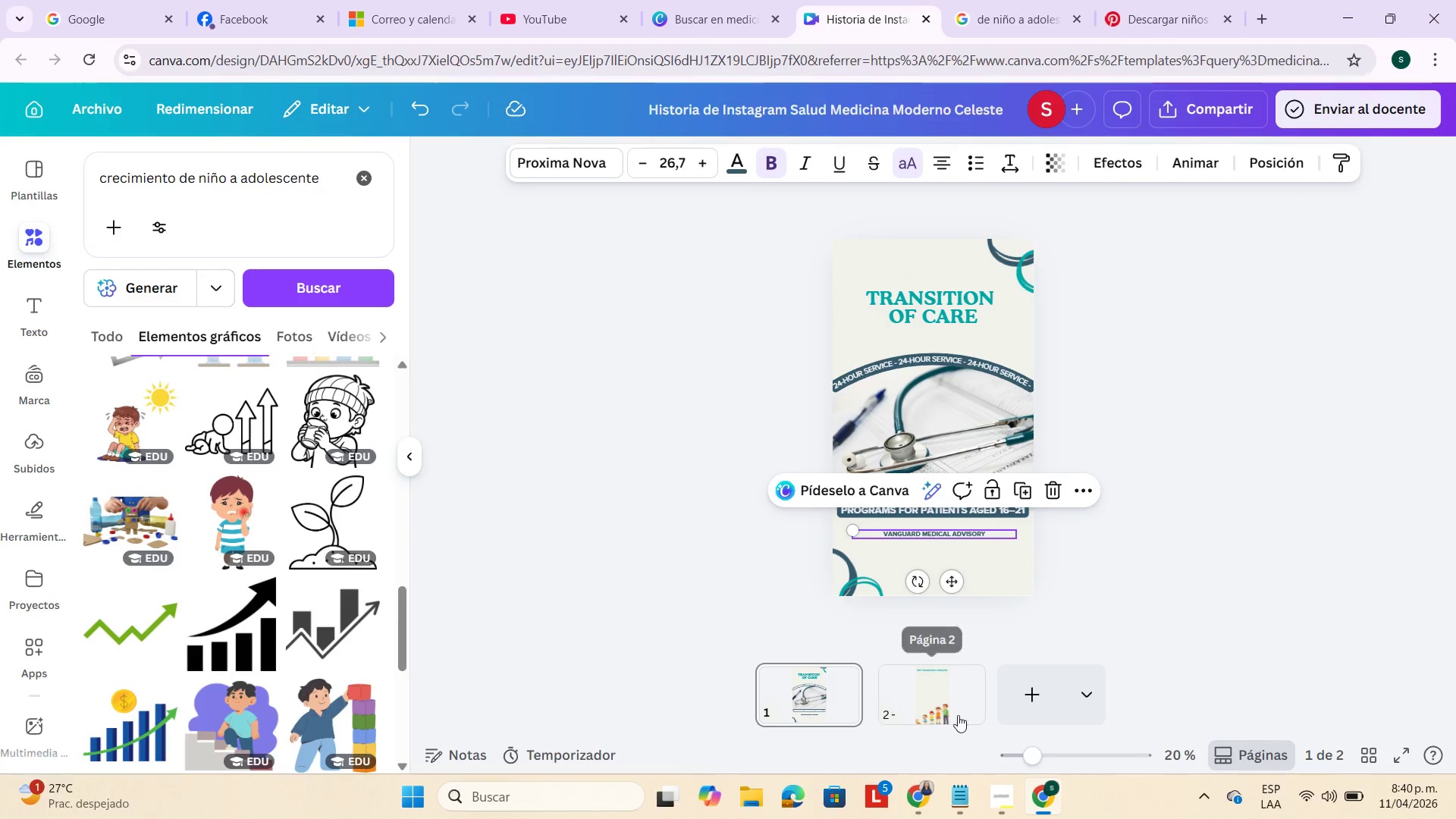 
left_click([948, 699])
 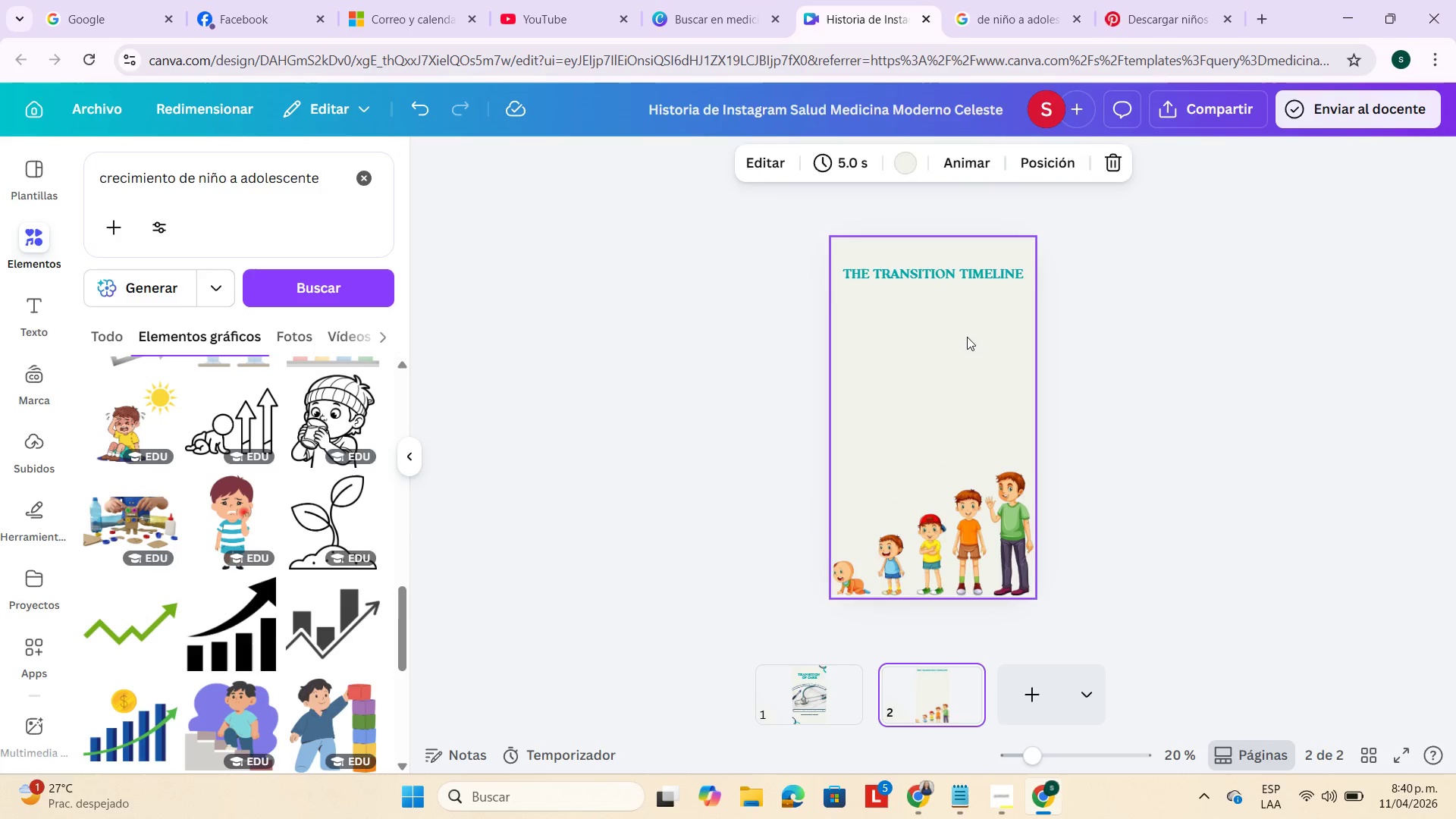 
key(Control+V)
 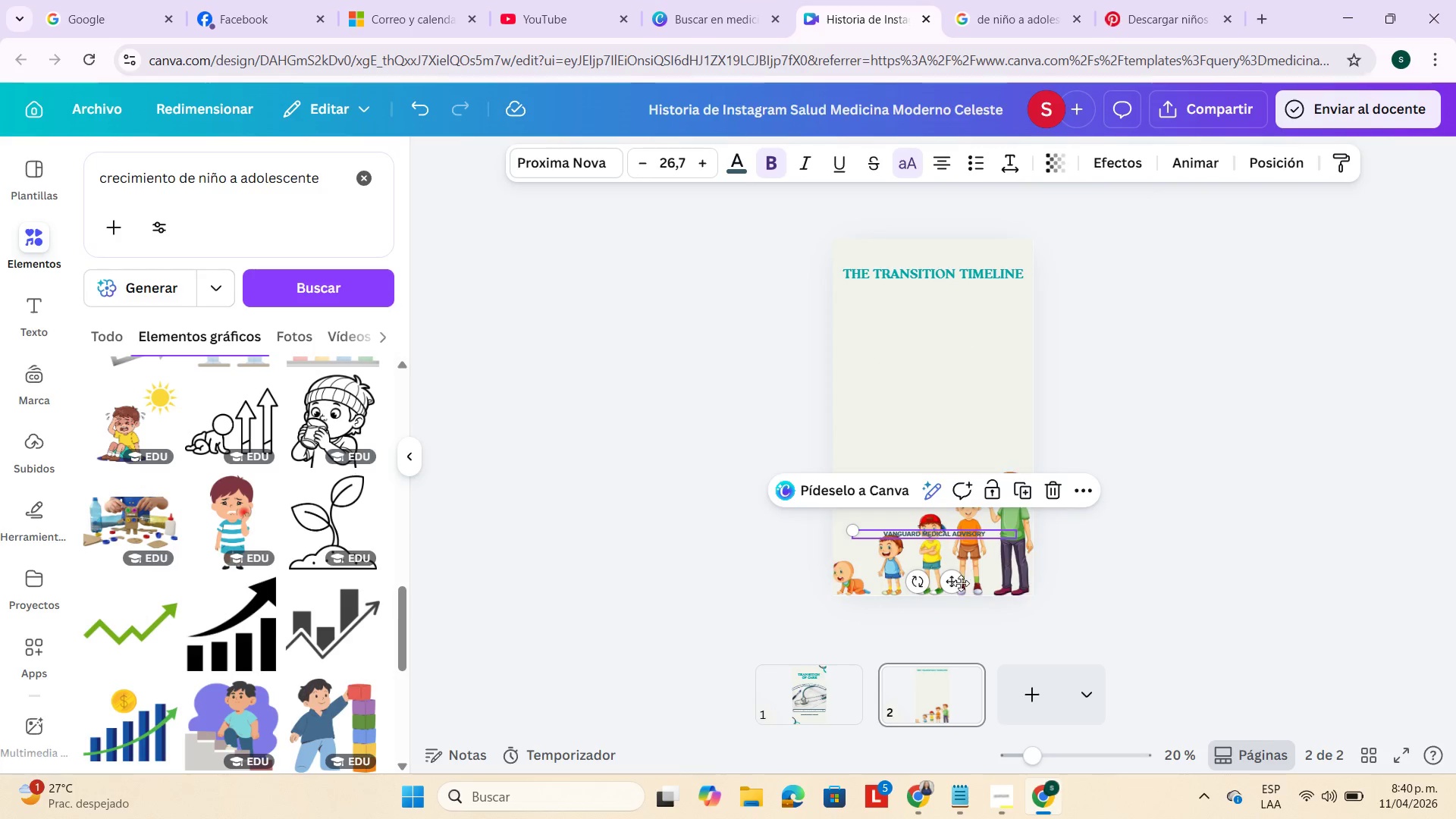 
left_click_drag(start_coordinate=[956, 583], to_coordinate=[952, 361])
 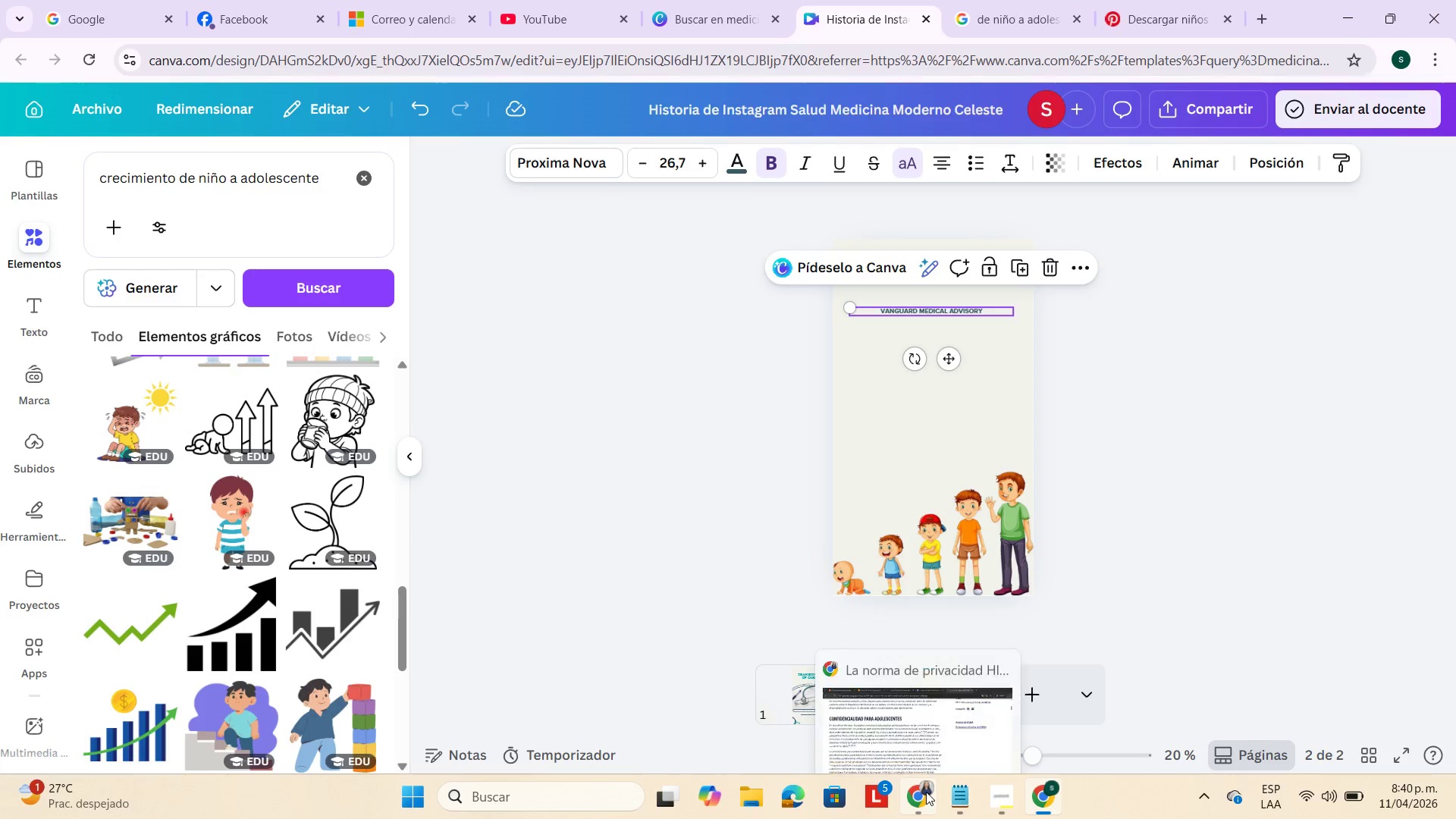 
left_click([939, 700])
 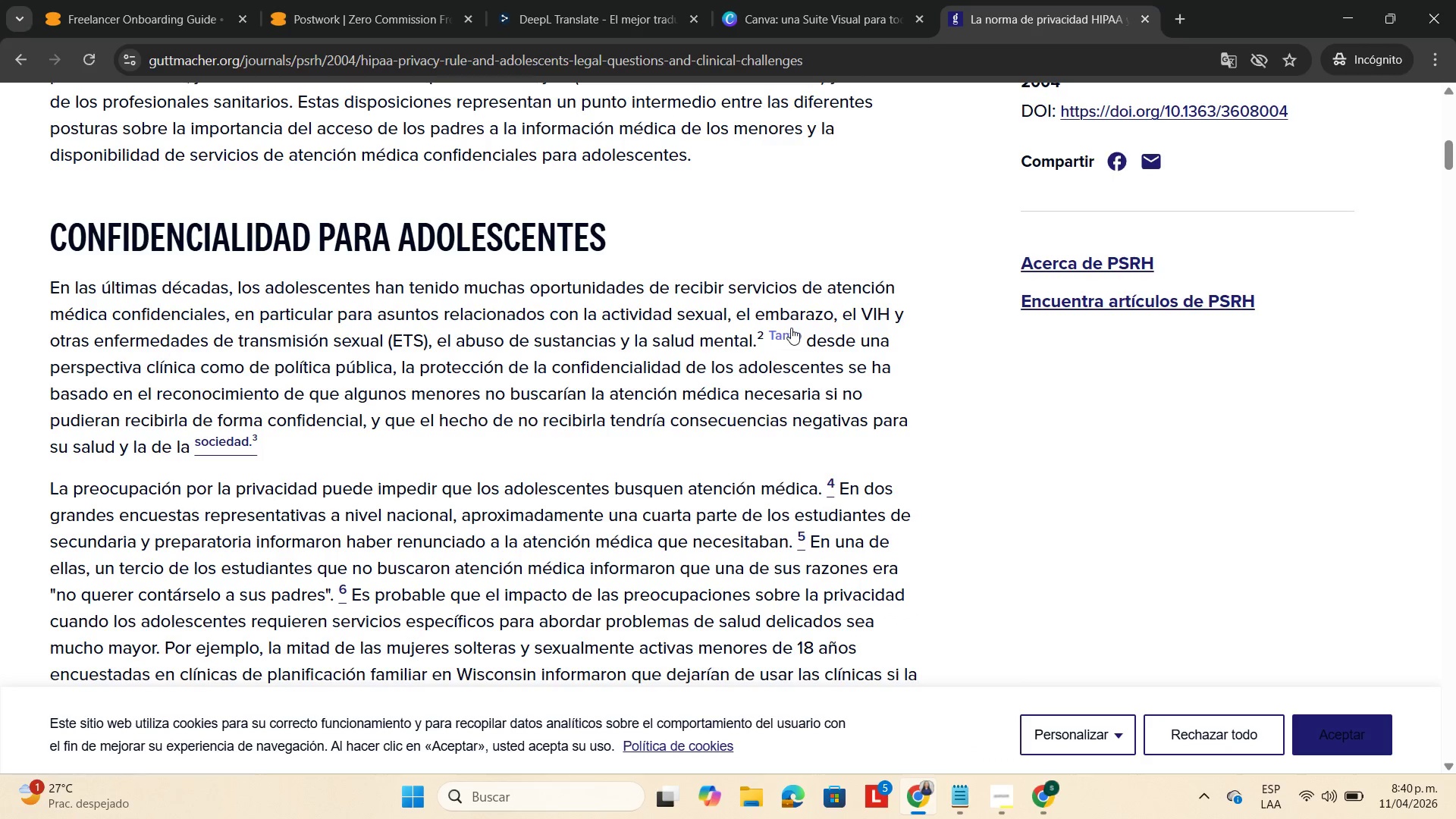 
wait(6.08)
 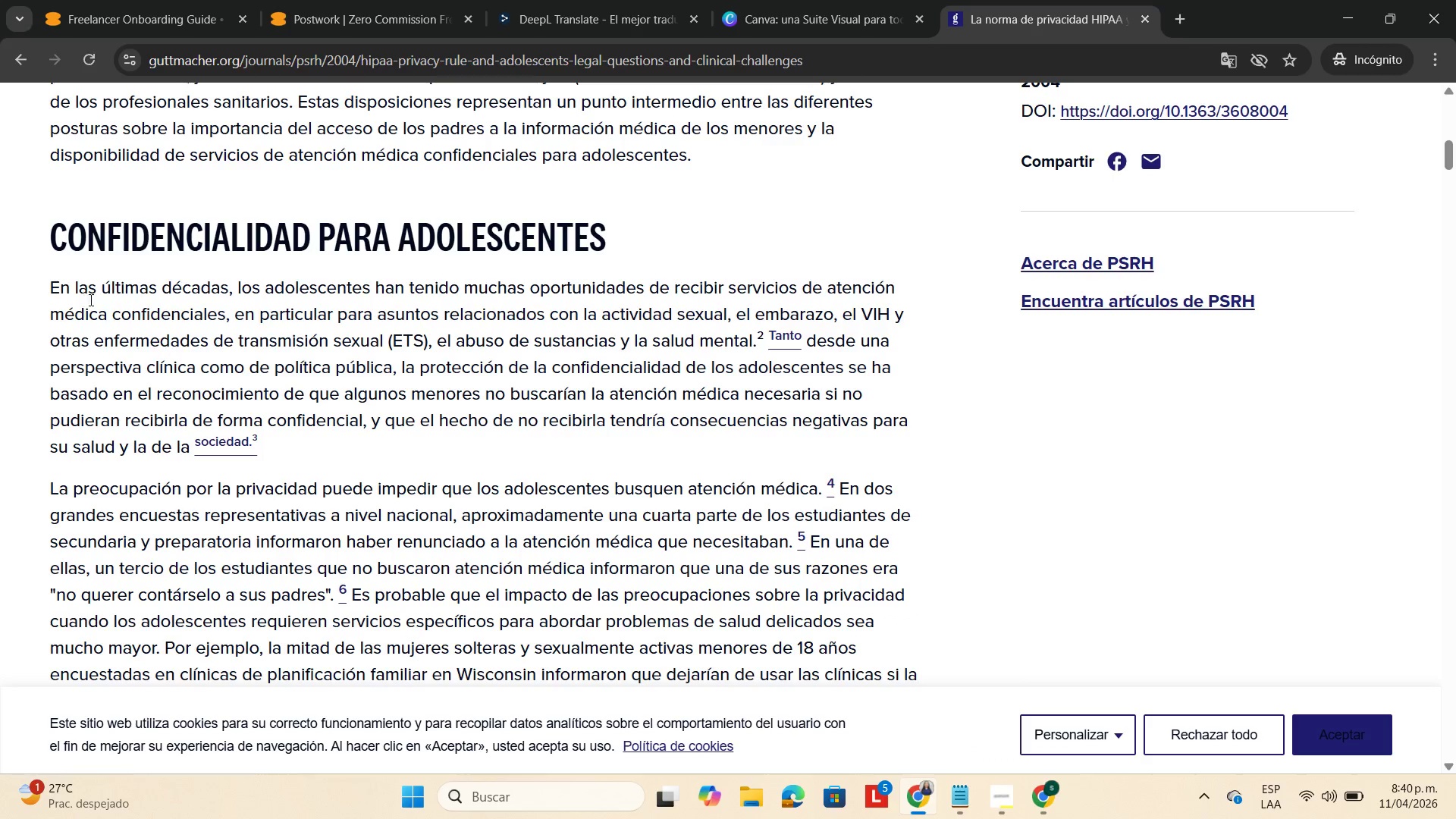 
scroll: coordinate [380, 410], scroll_direction: down, amount: 12.0
 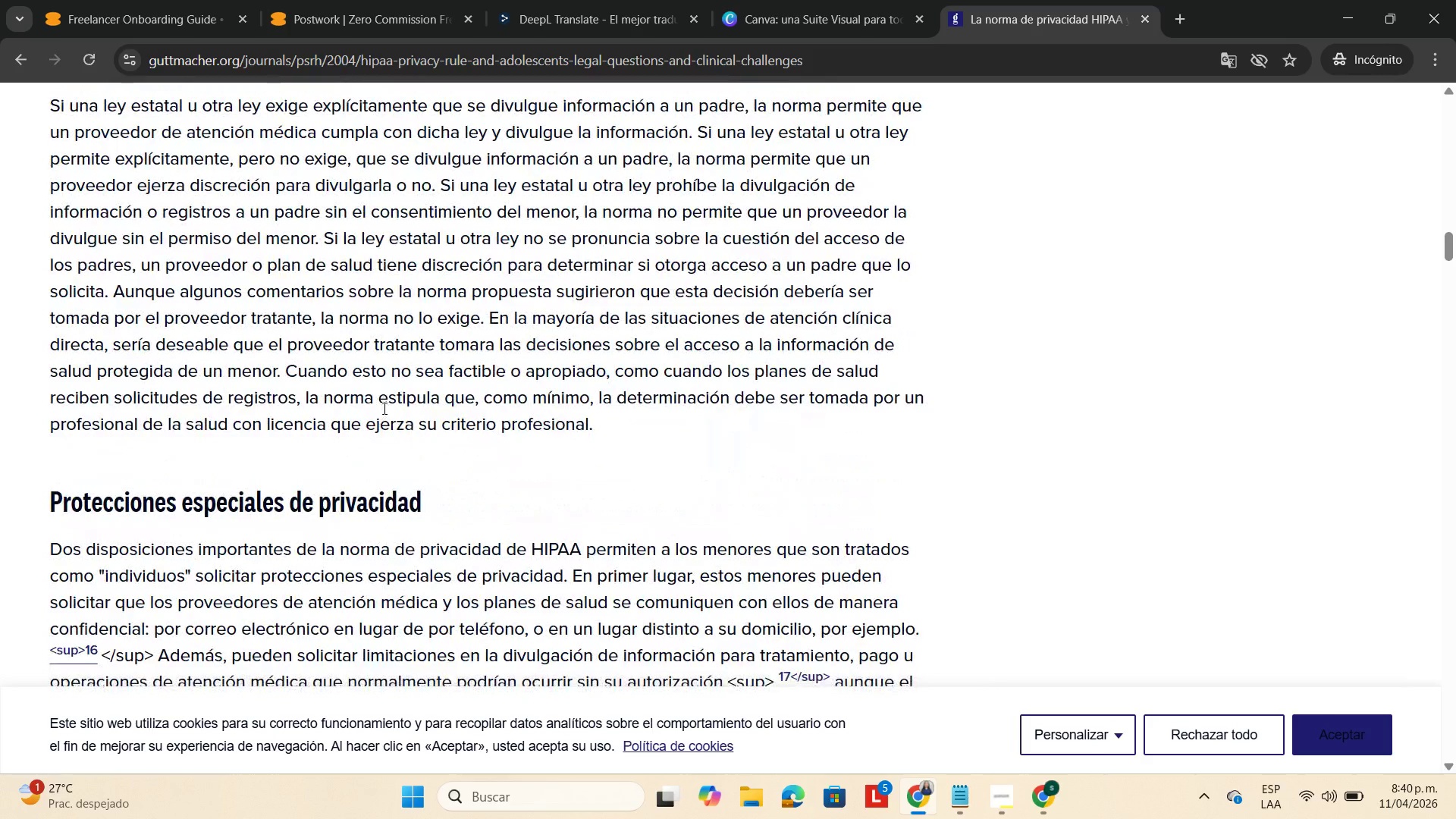 
scroll: coordinate [386, 404], scroll_direction: down, amount: 10.0
 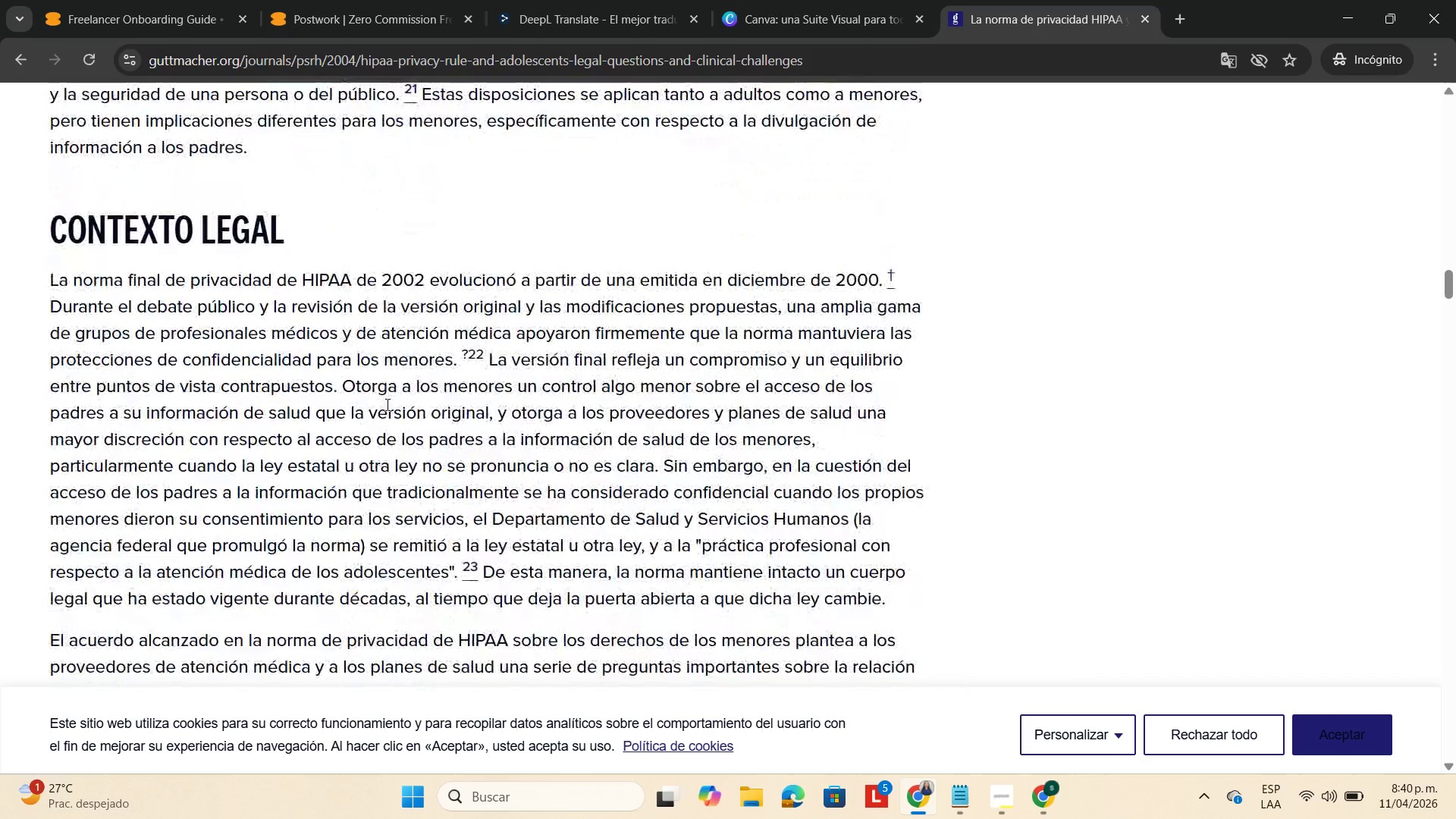 
scroll: coordinate [304, 466], scroll_direction: down, amount: 21.0
 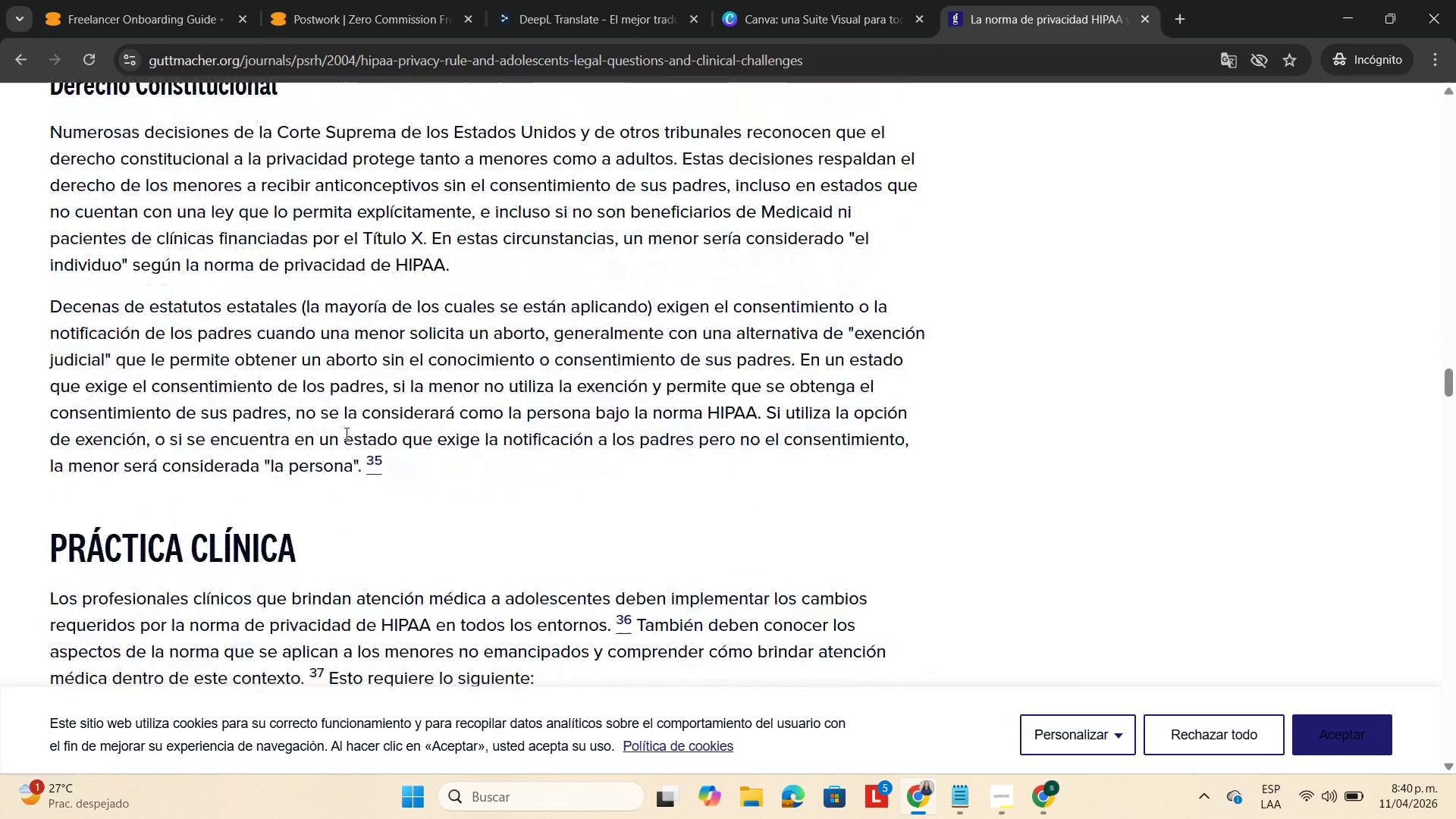 
scroll: coordinate [366, 413], scroll_direction: down, amount: 28.0
 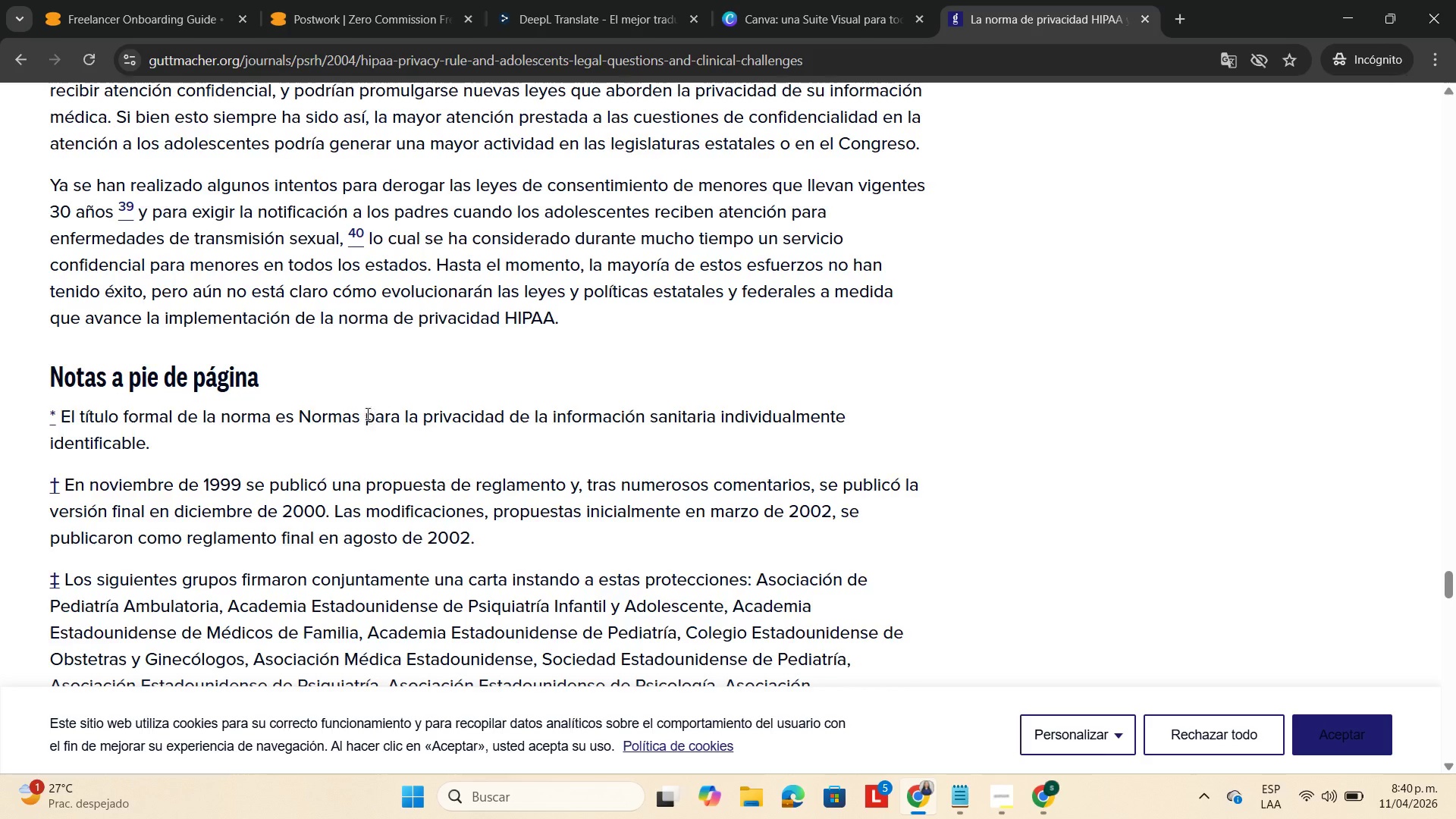 
scroll: coordinate [366, 413], scroll_direction: up, amount: 5.0
 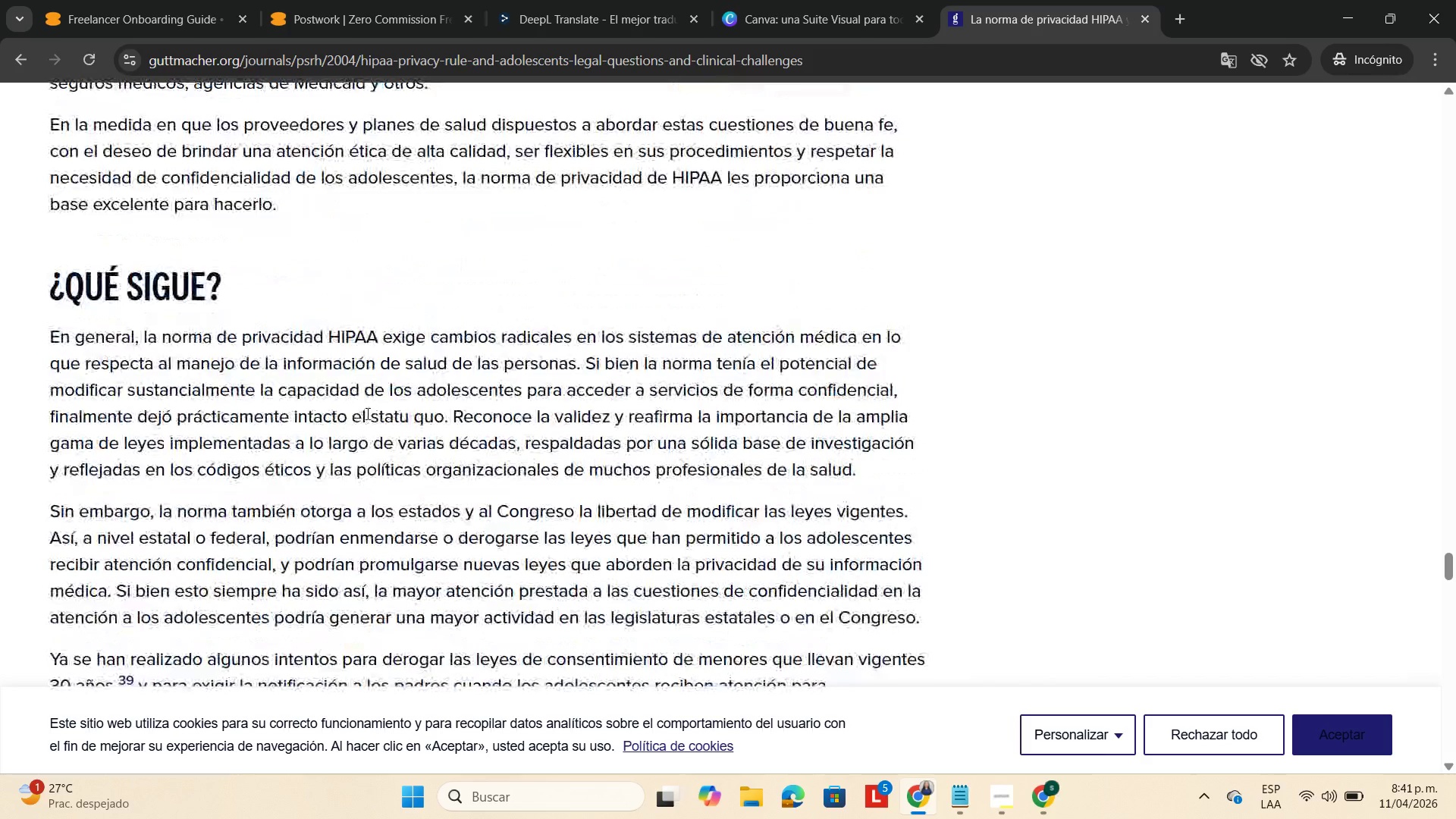 
scroll: coordinate [526, 461], scroll_direction: down, amount: 4.0
 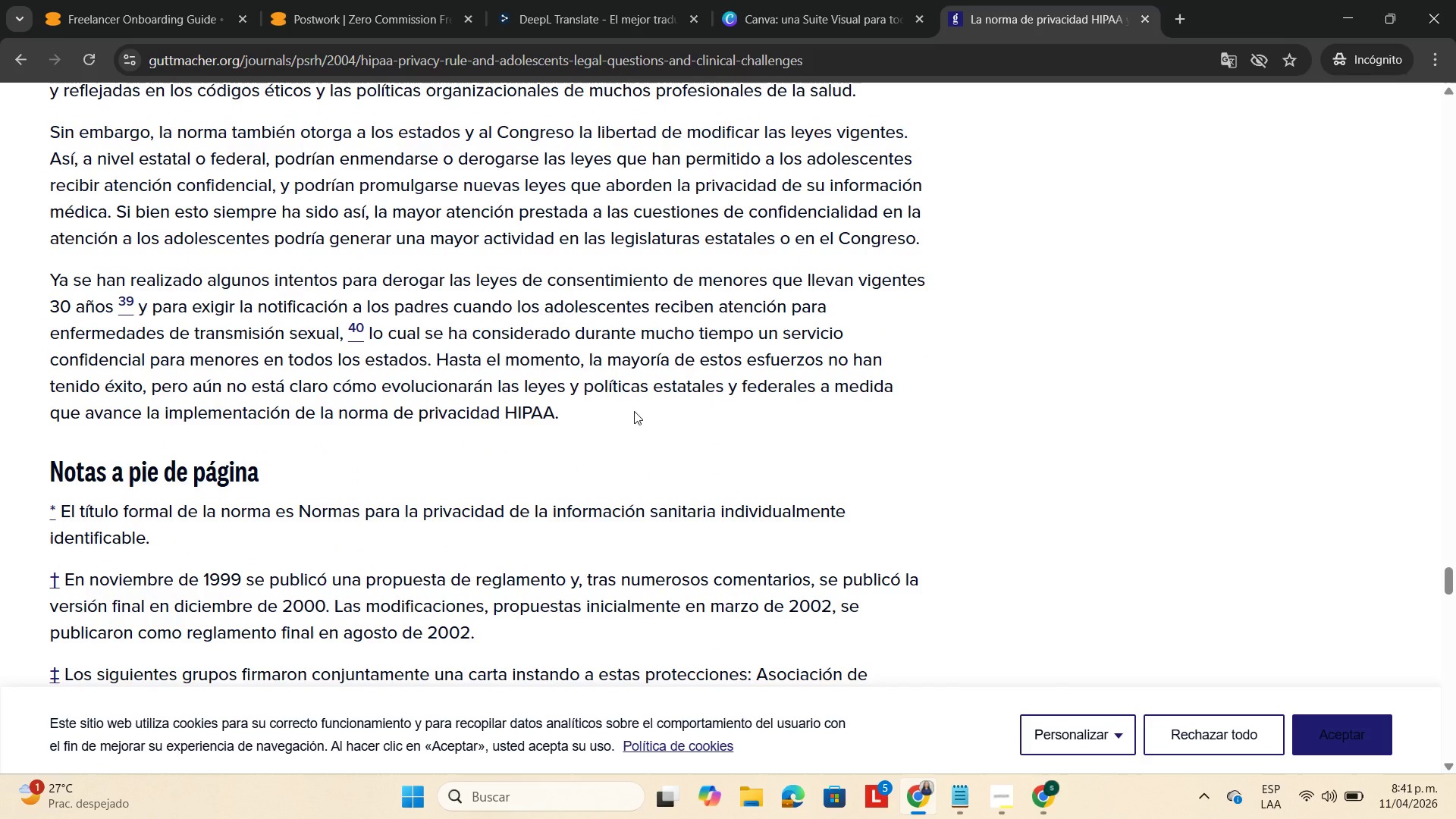 
scroll: coordinate [504, 325], scroll_direction: up, amount: 18.0
 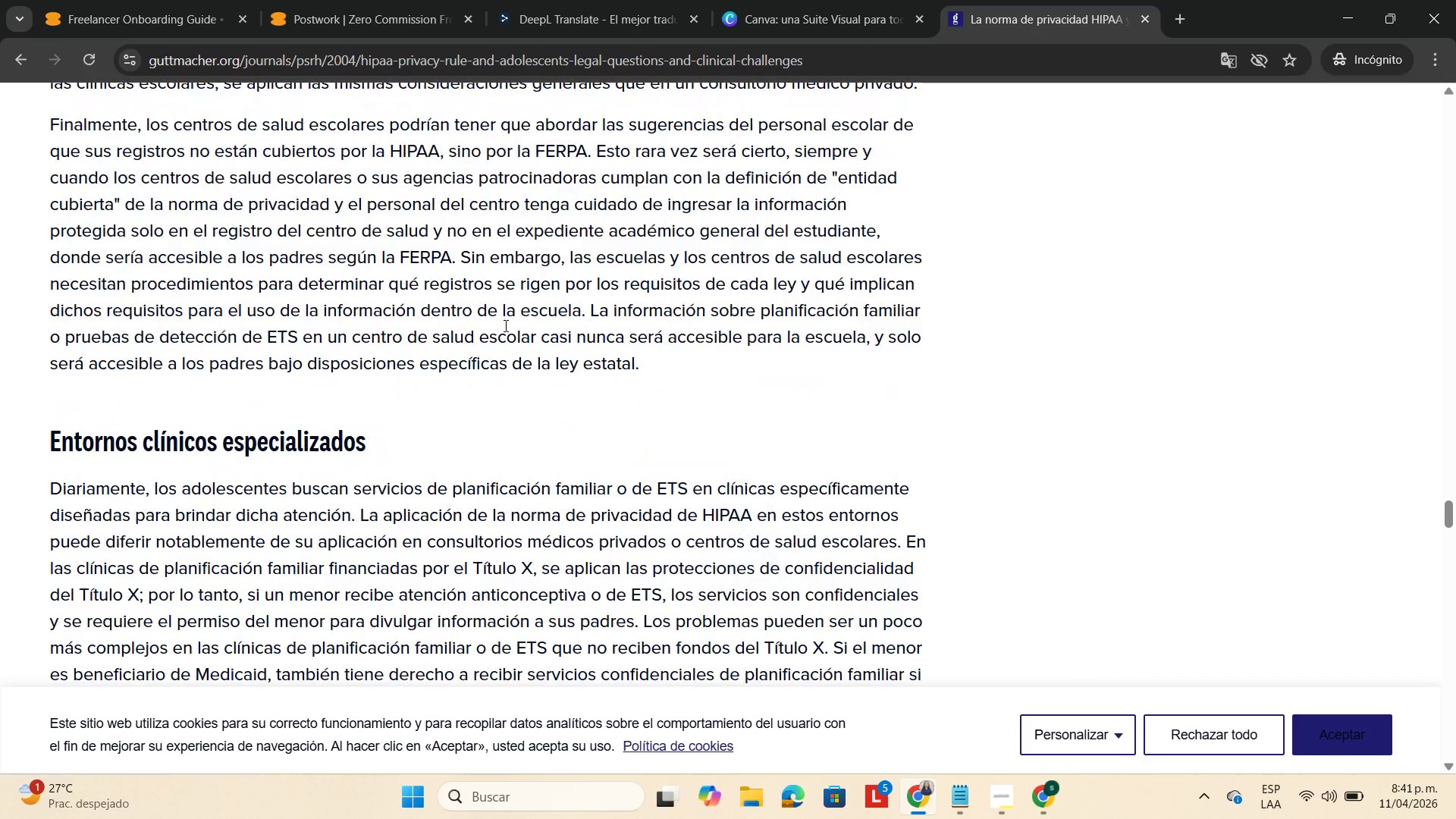 
scroll: coordinate [504, 325], scroll_direction: down, amount: 7.0
 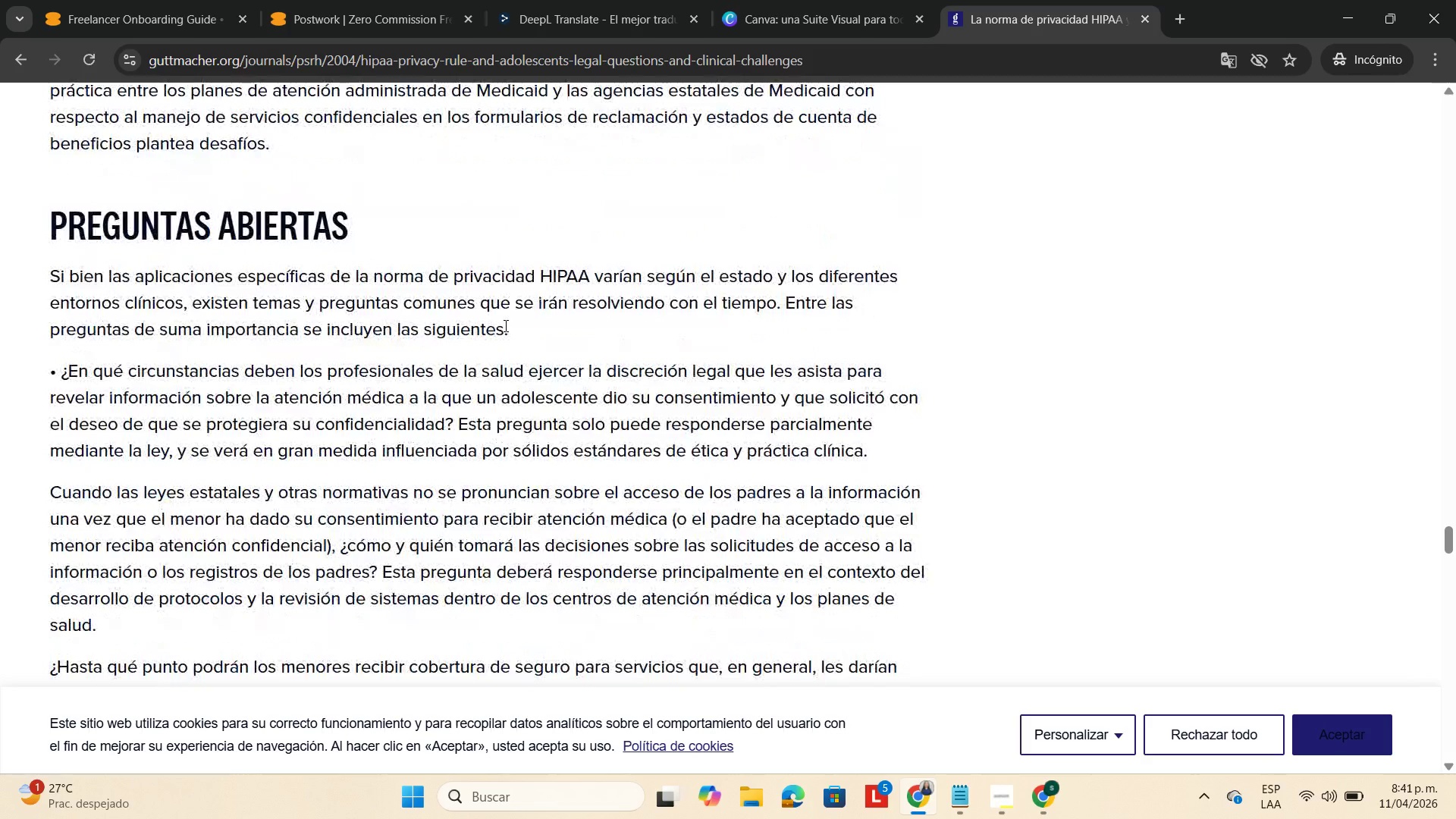 
scroll: coordinate [504, 325], scroll_direction: up, amount: 18.0
 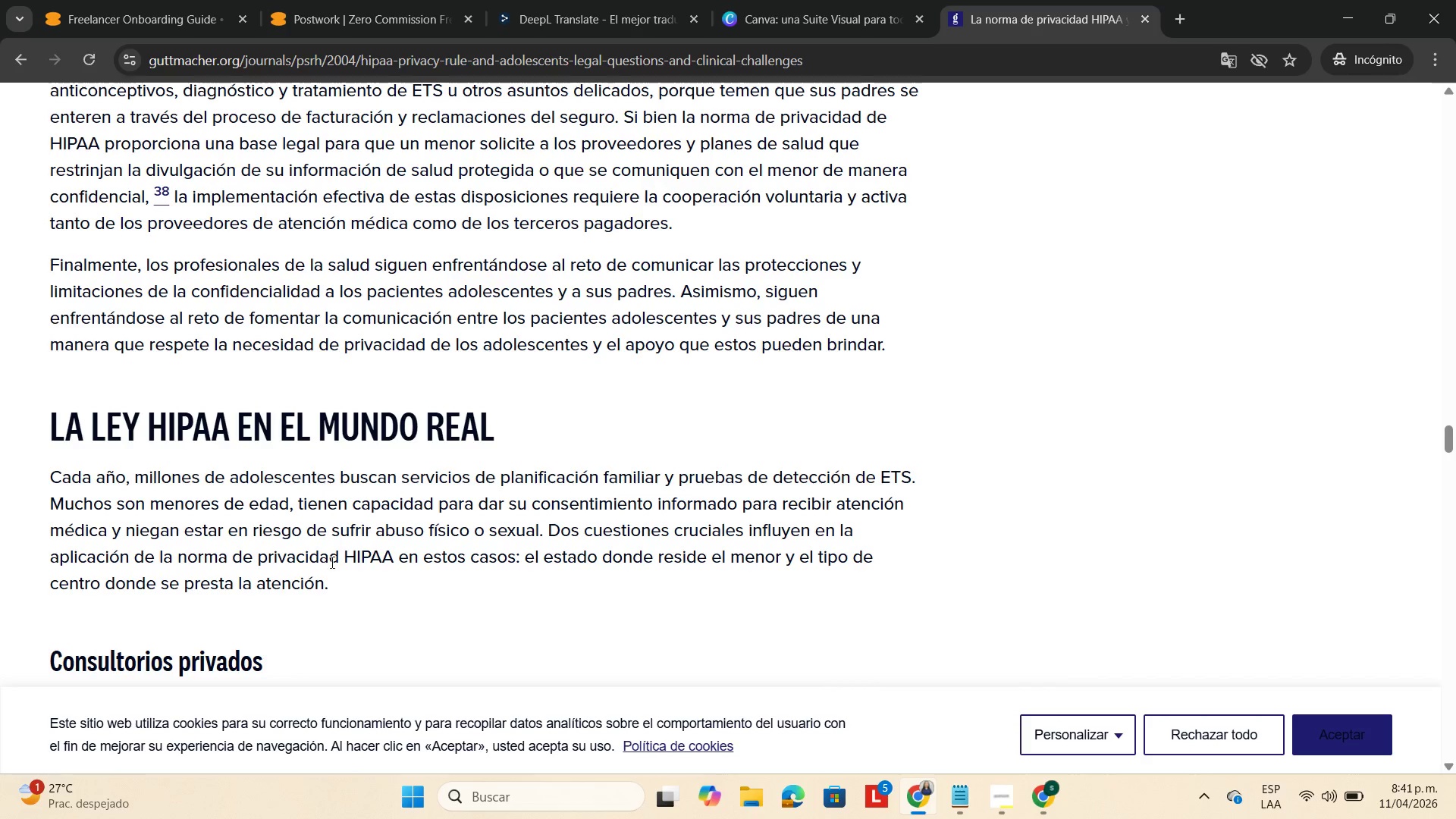 
wait(13.7)
 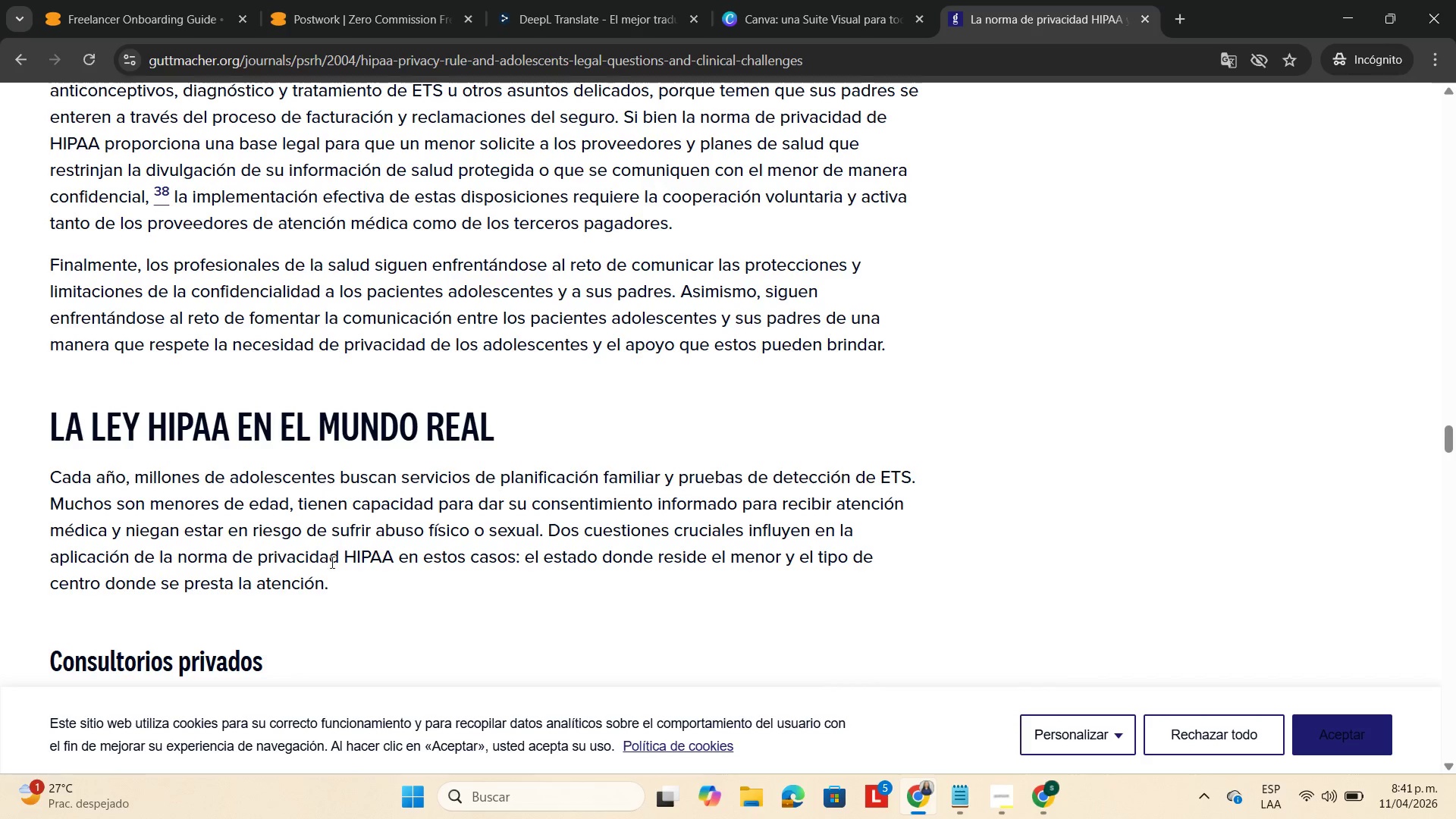 
left_click([1227, 58])
 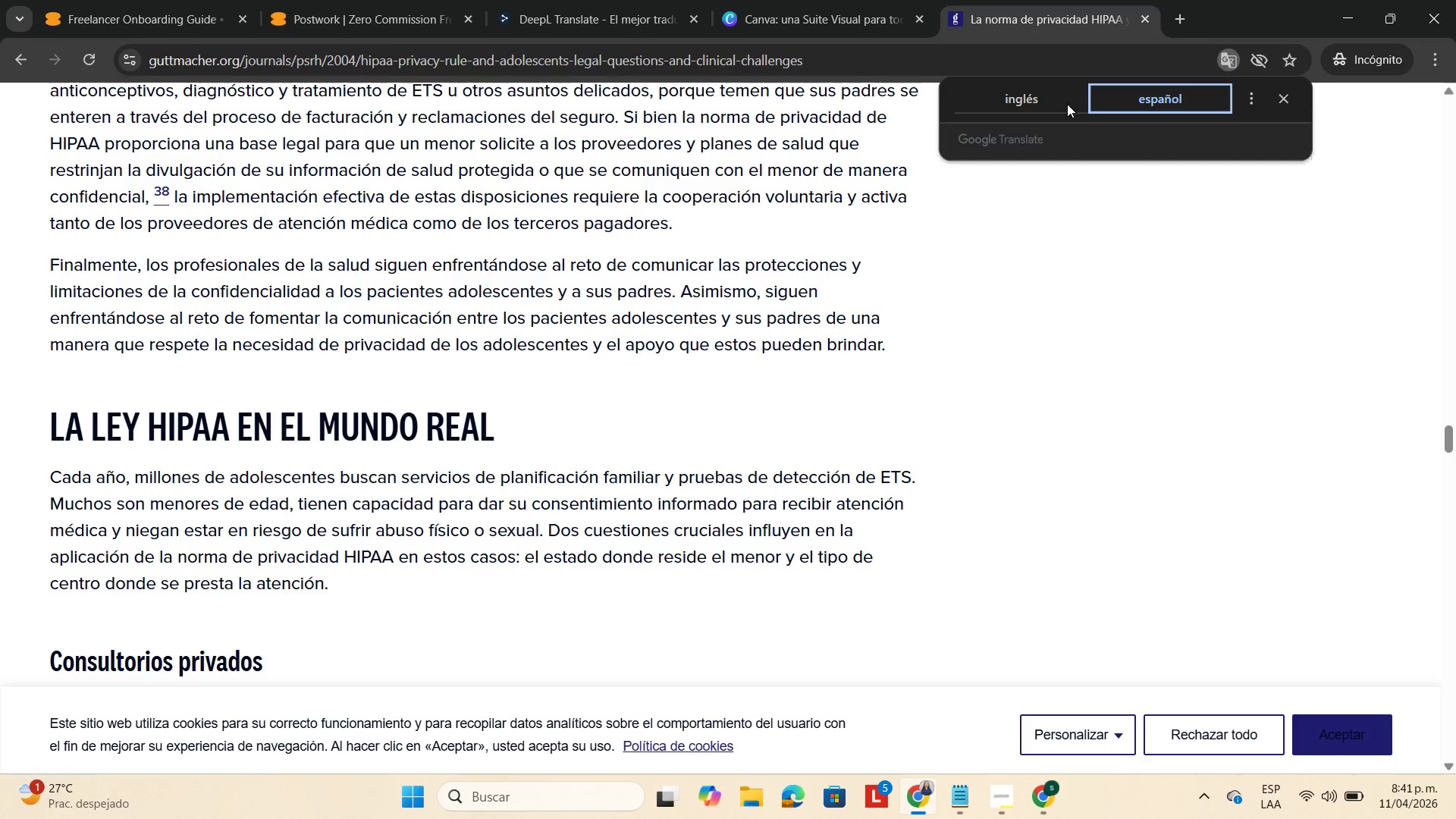 
left_click([1040, 102])
 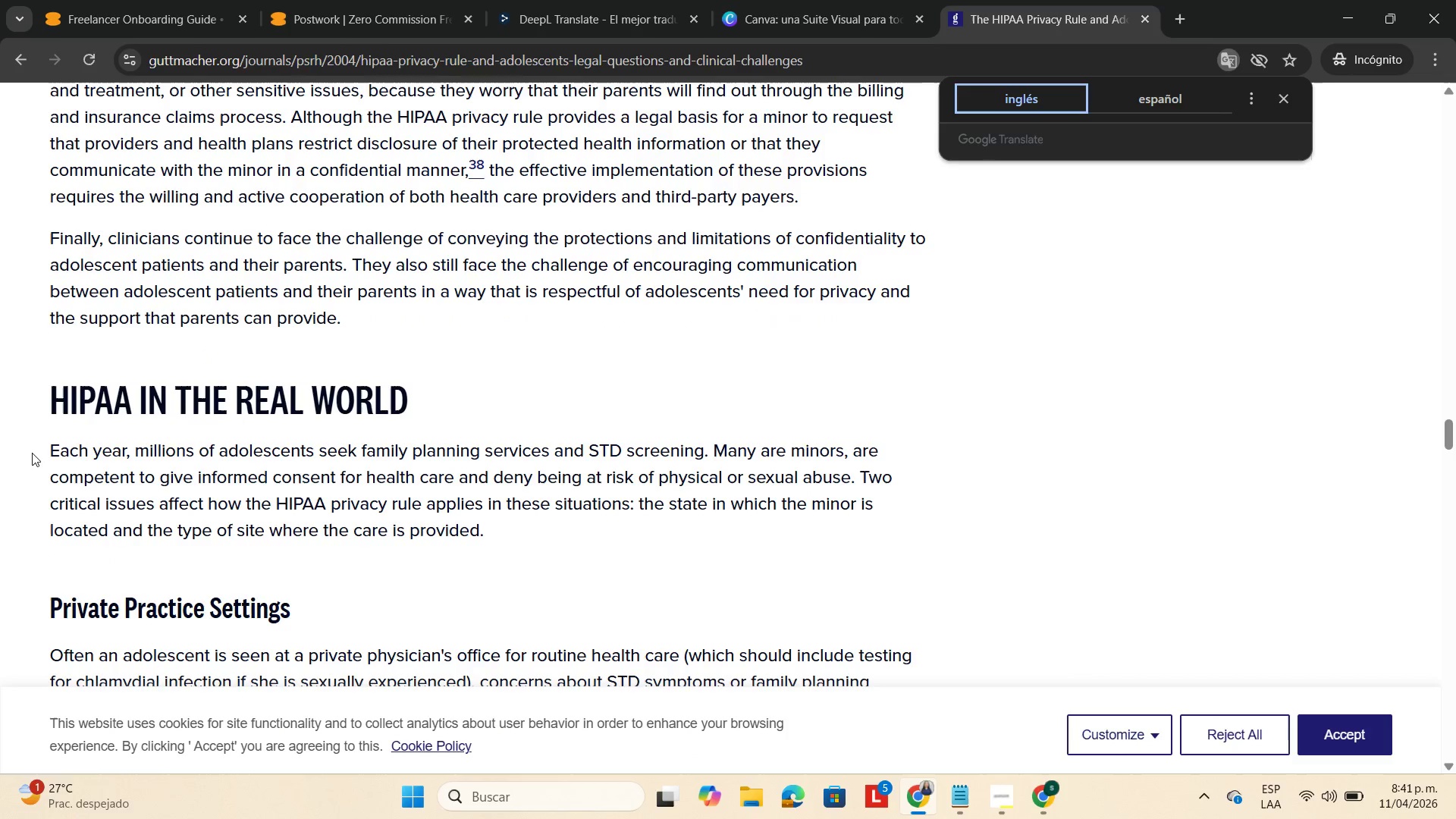 
left_click_drag(start_coordinate=[46, 447], to_coordinate=[521, 526])
 